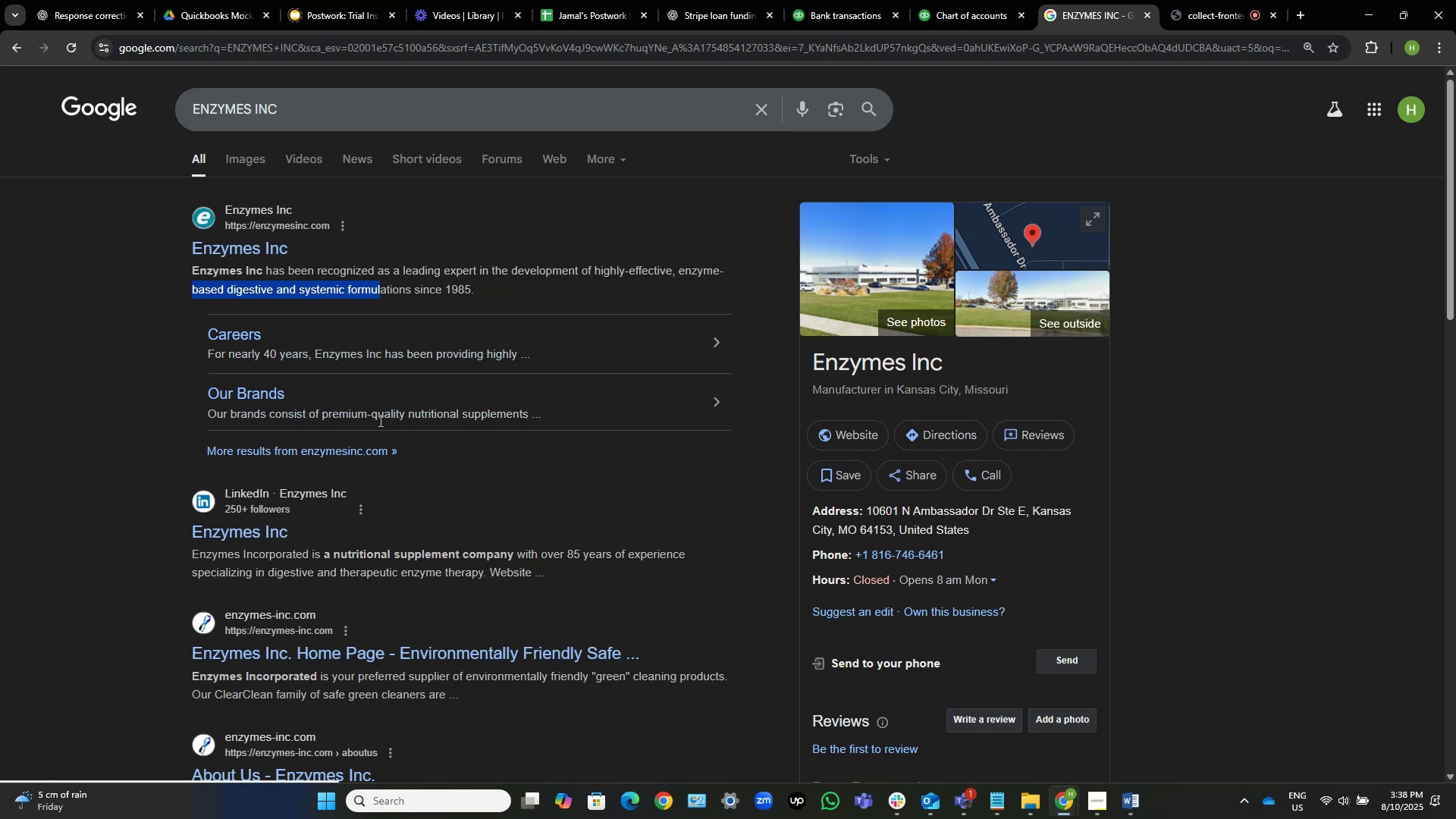 
left_click([864, 439])
 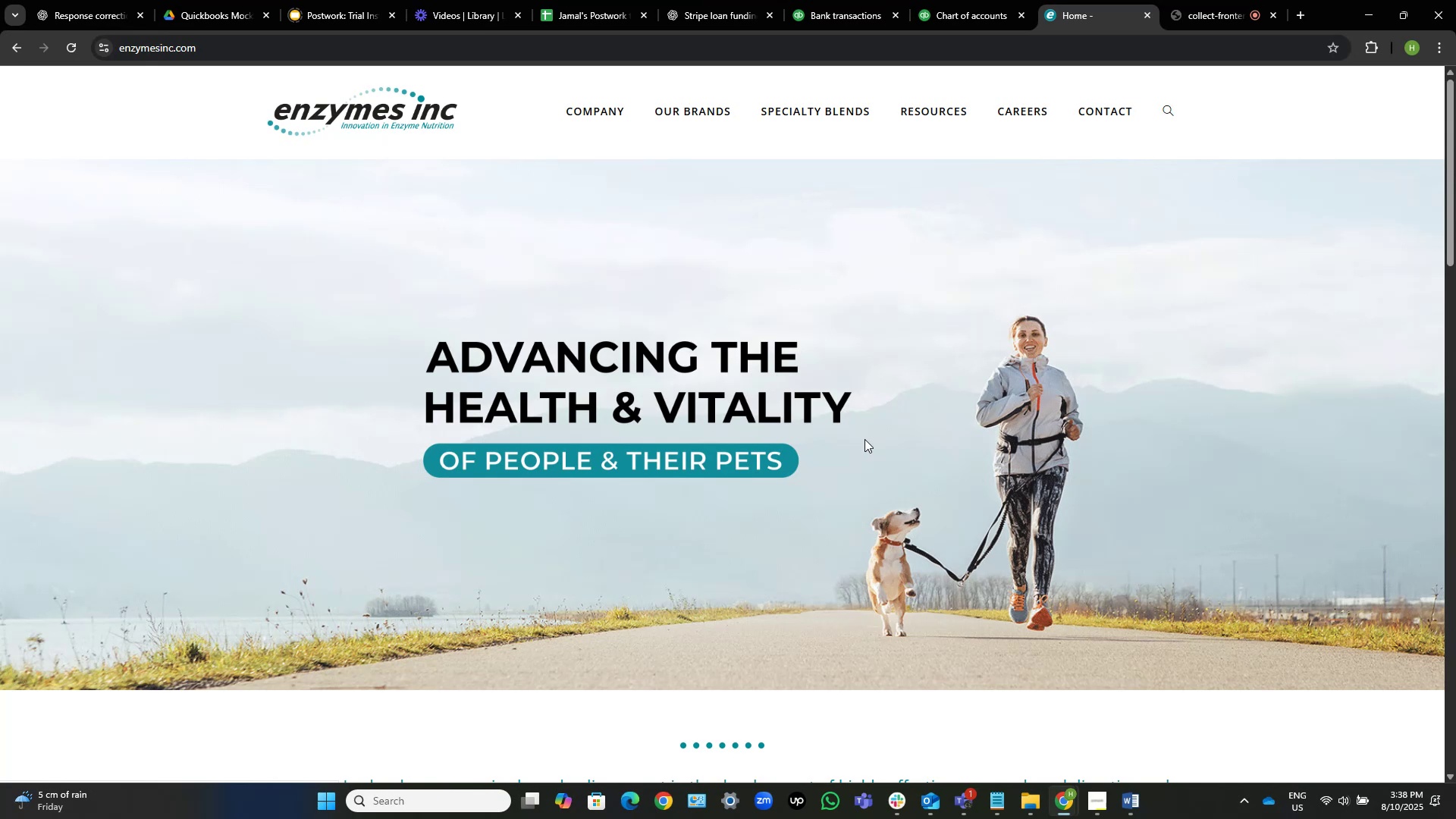 
wait(14.31)
 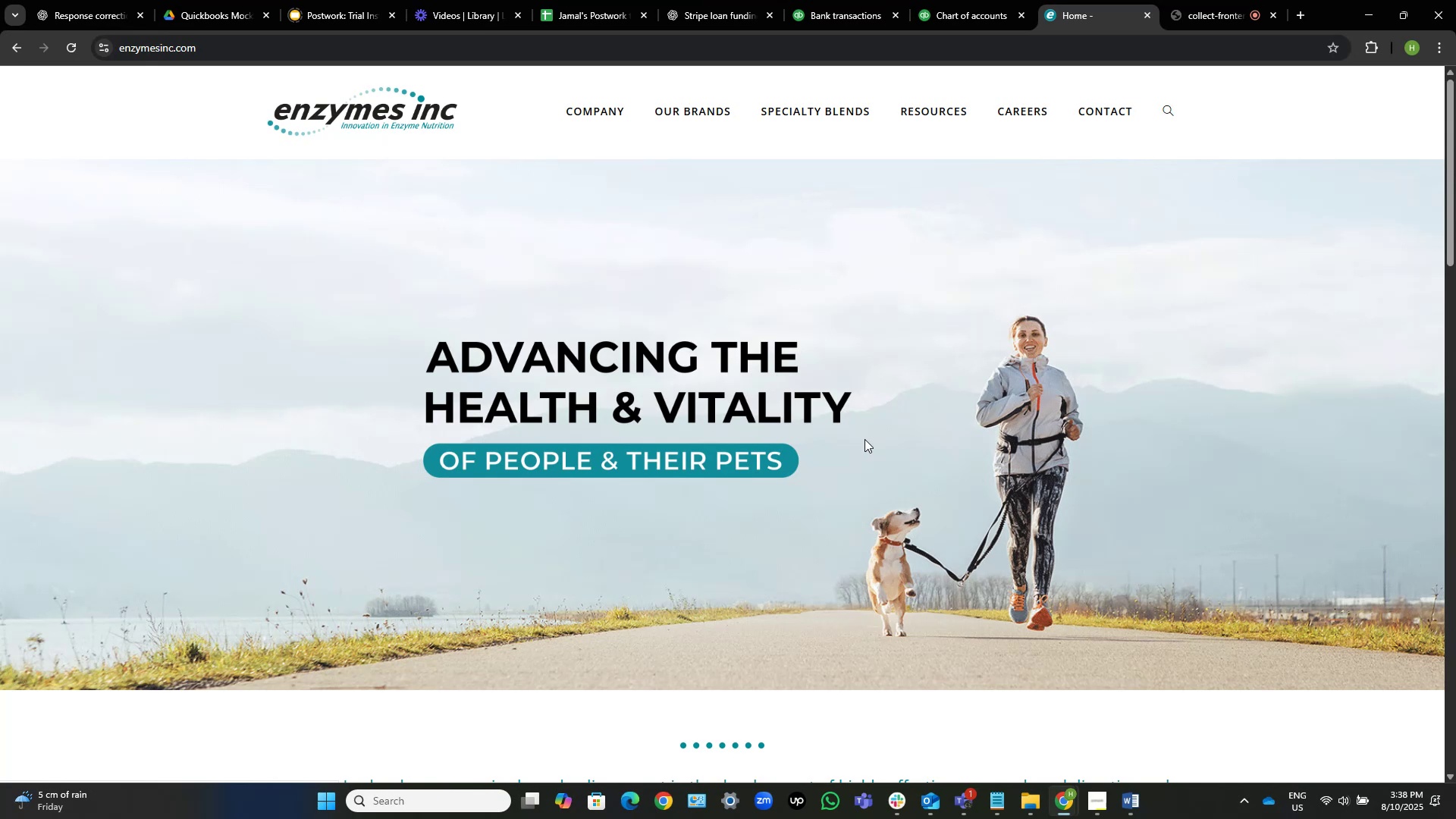 
scroll: coordinate [906, 322], scroll_direction: down, amount: 8.0
 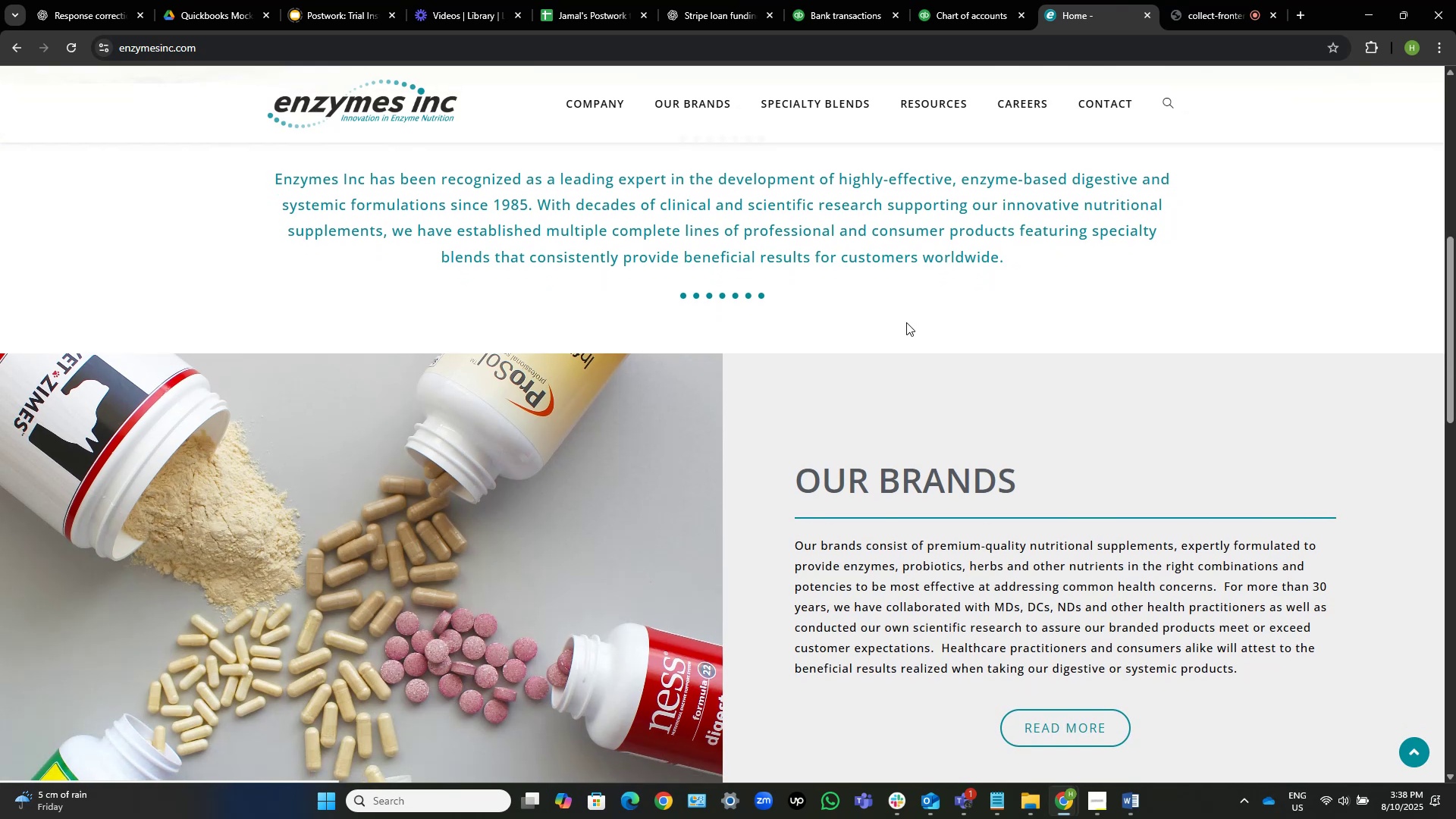 
wait(8.2)
 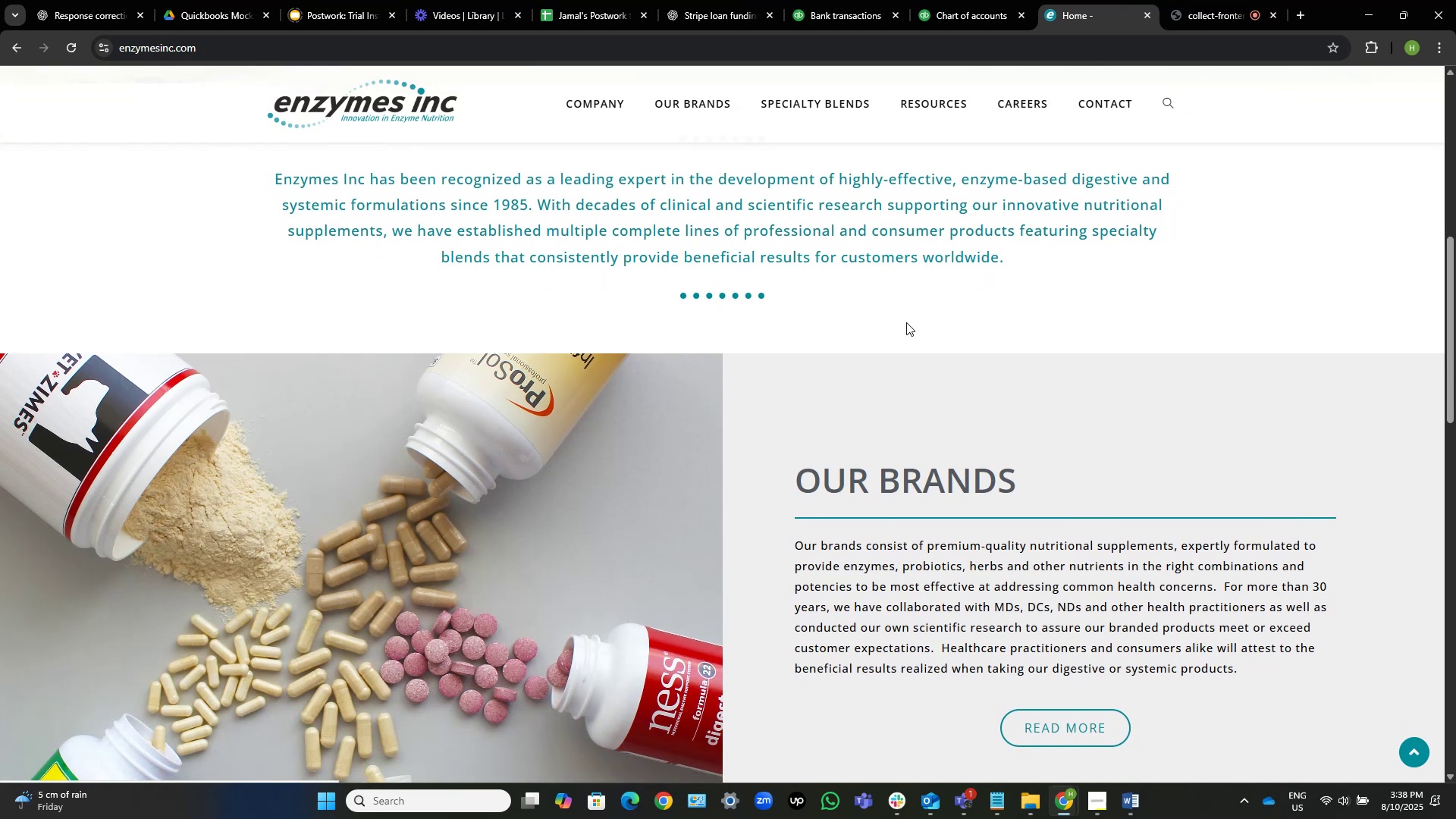 
scroll: coordinate [906, 322], scroll_direction: down, amount: 3.0
 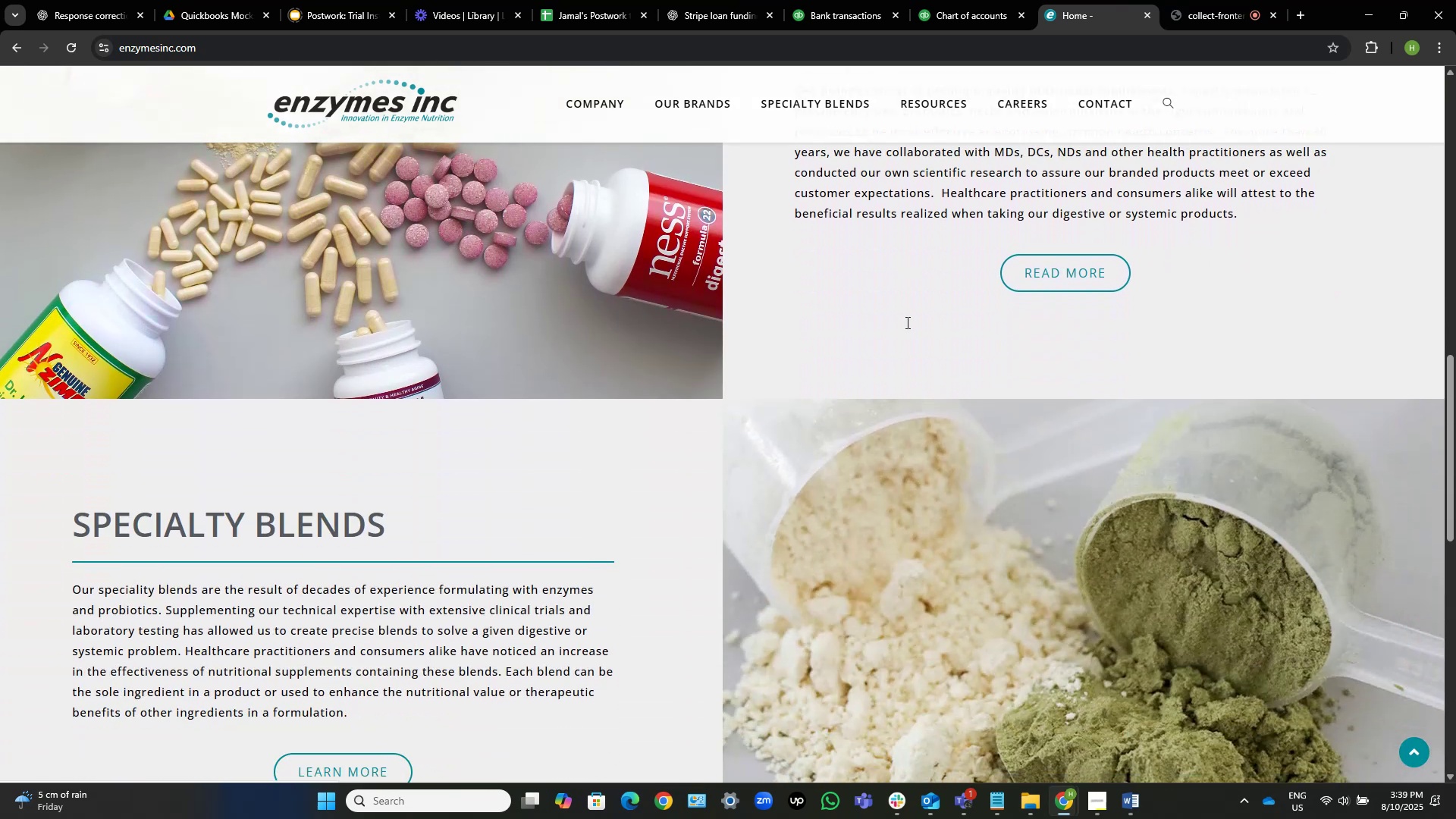 
scroll: coordinate [906, 322], scroll_direction: none, amount: 0.0
 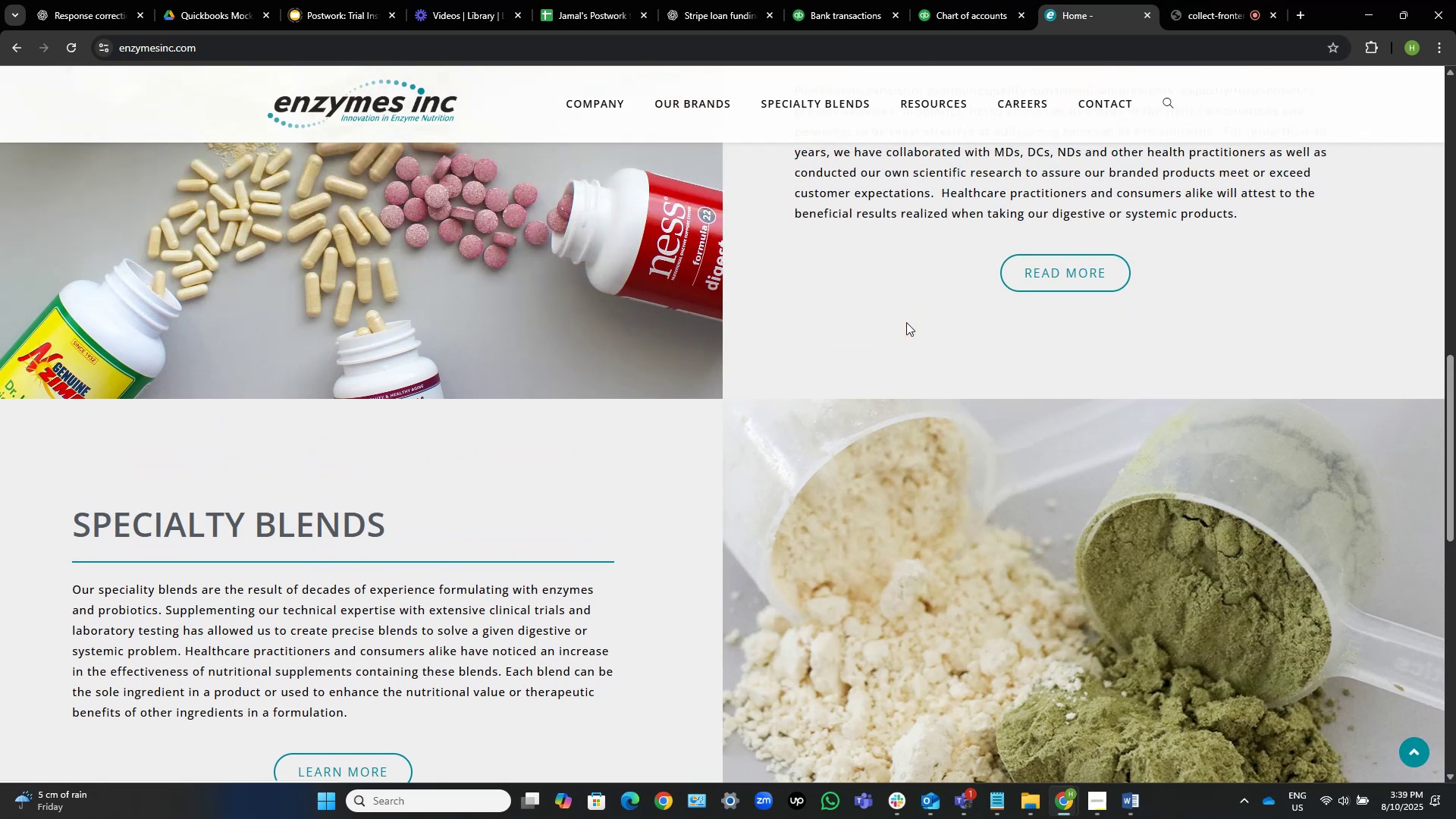 
scroll: coordinate [906, 322], scroll_direction: down, amount: 2.0
 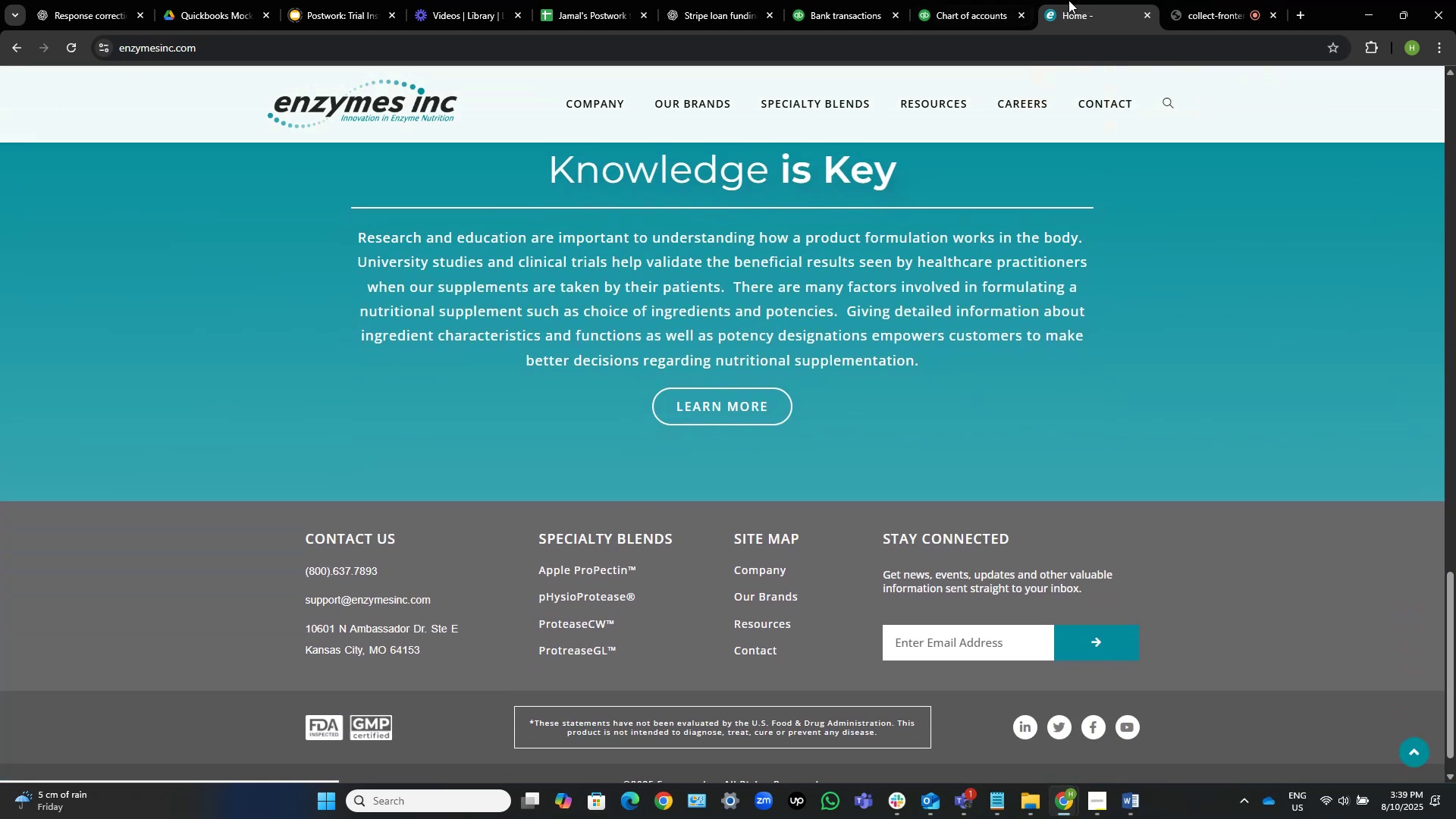 
left_click([833, 0])
 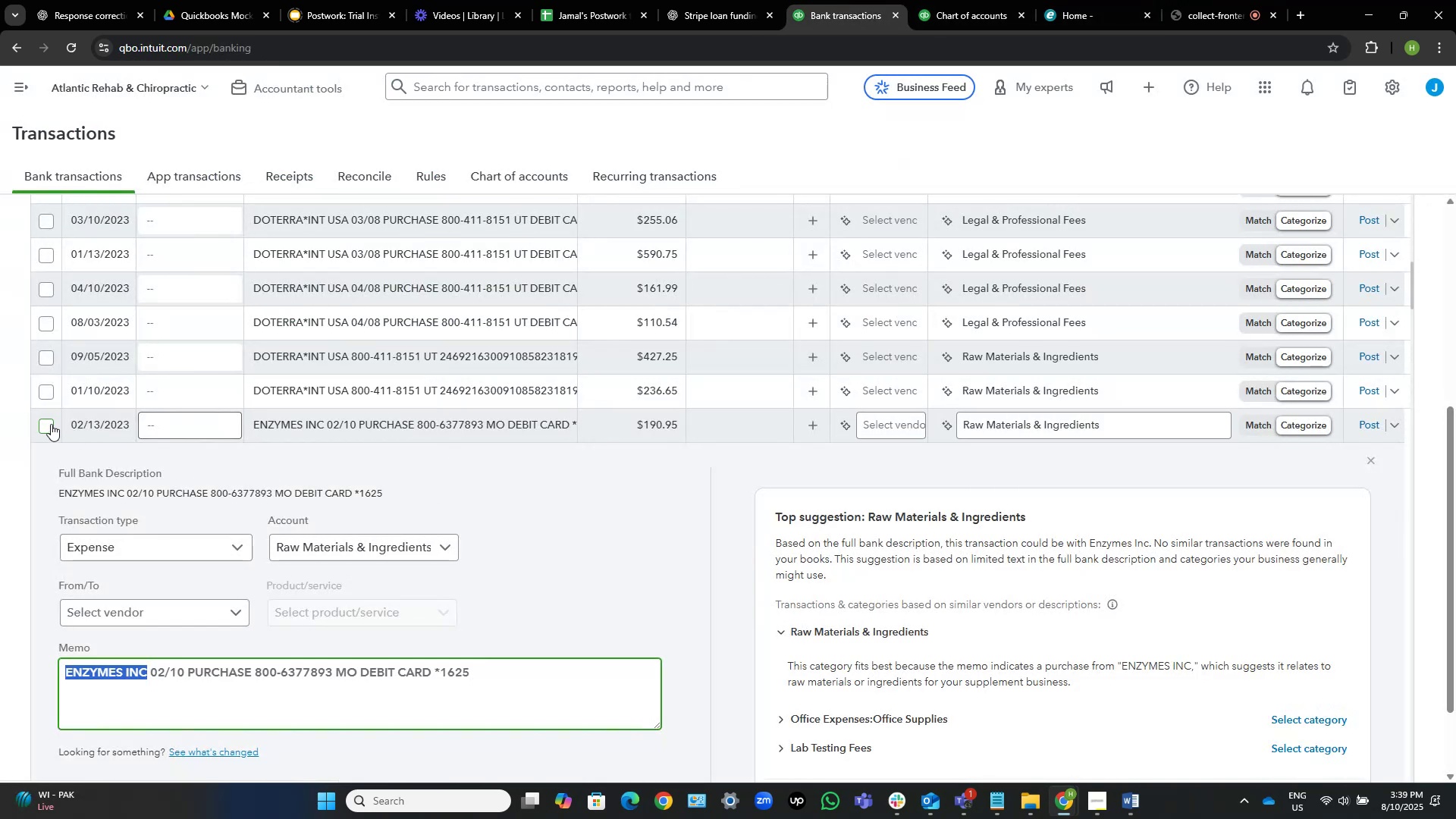 
wait(5.79)
 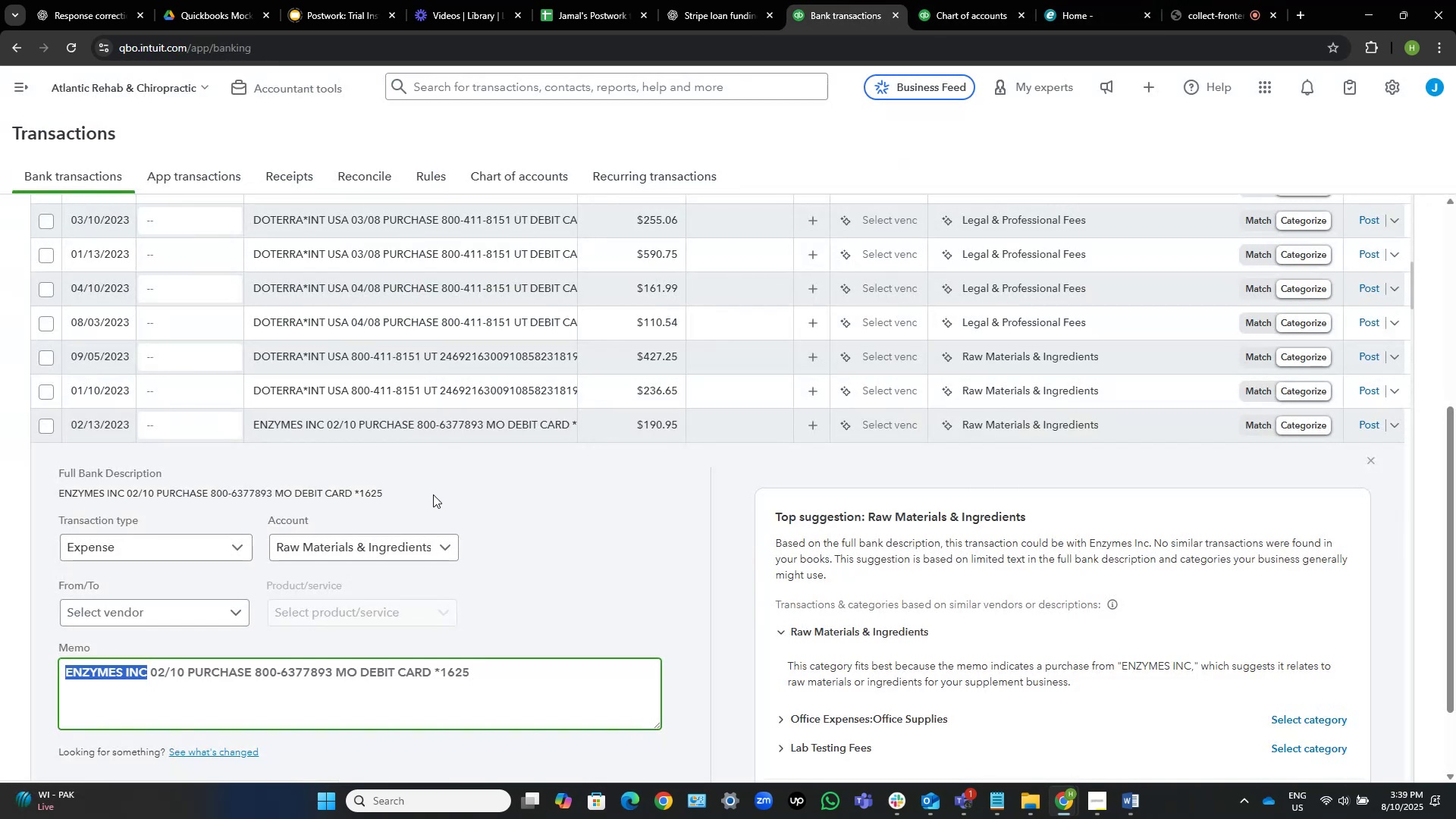 
left_click([46, 427])
 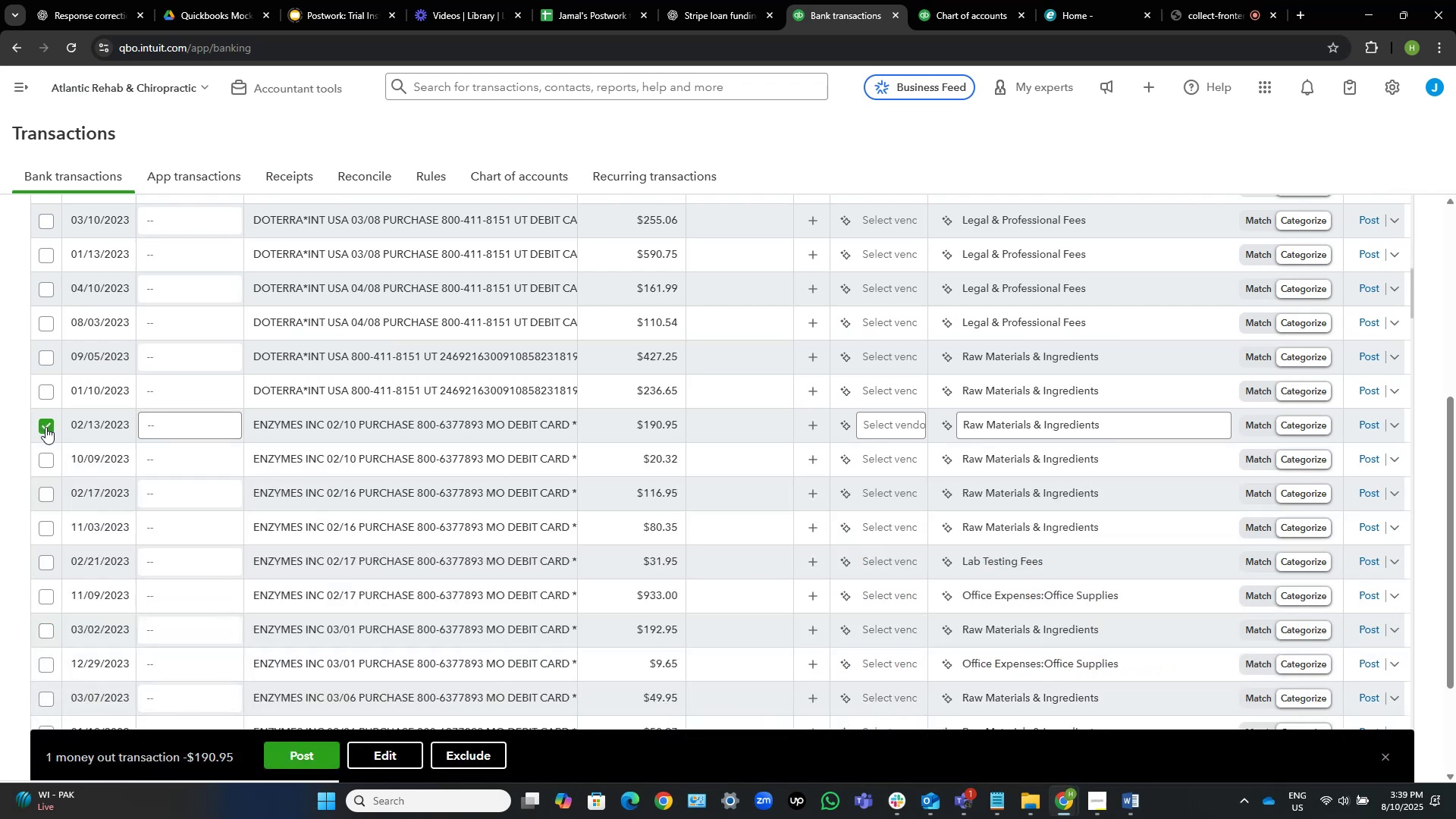 
scroll: coordinate [194, 513], scroll_direction: down, amount: 9.0
 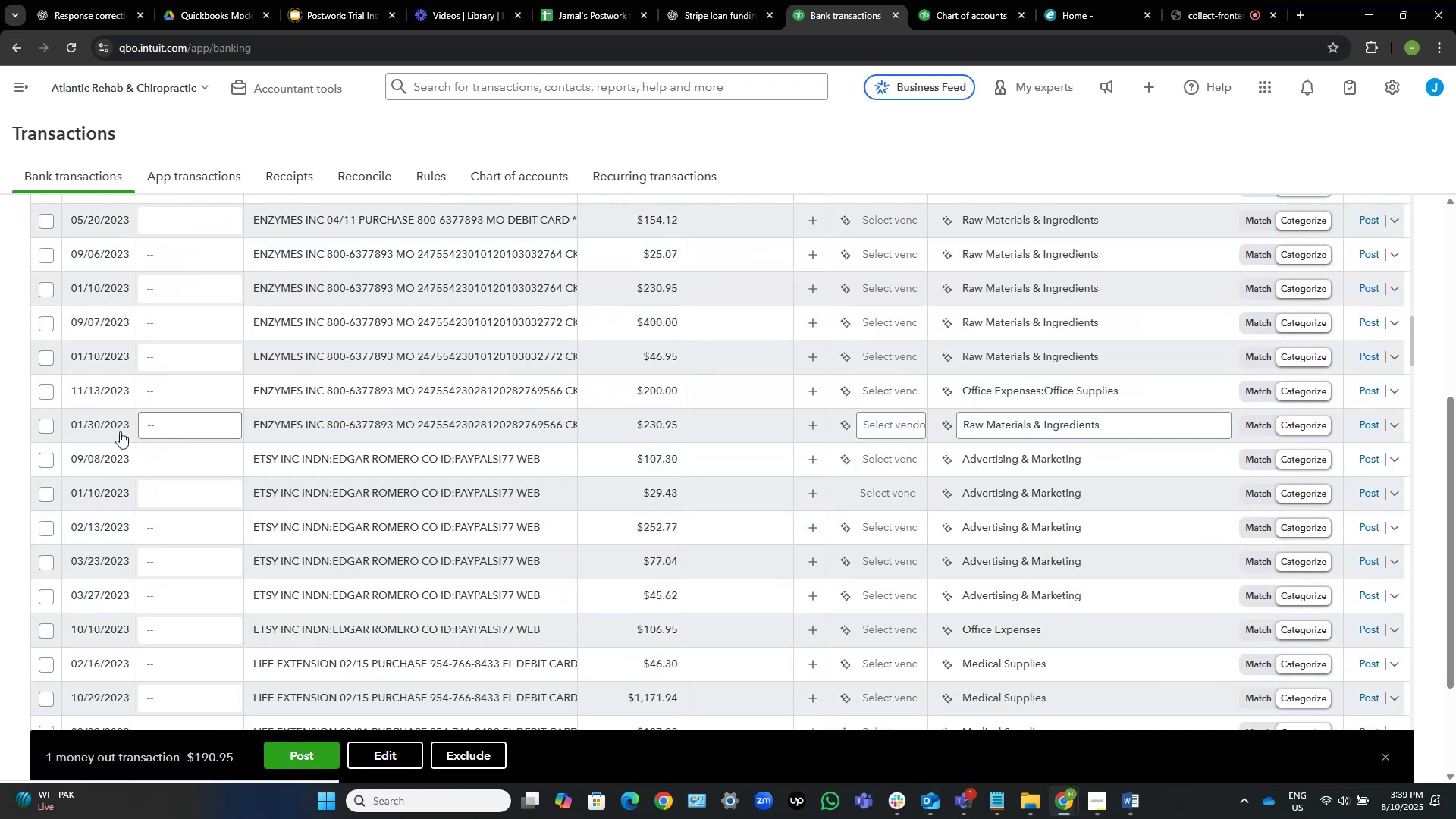 
left_click([44, 425])
 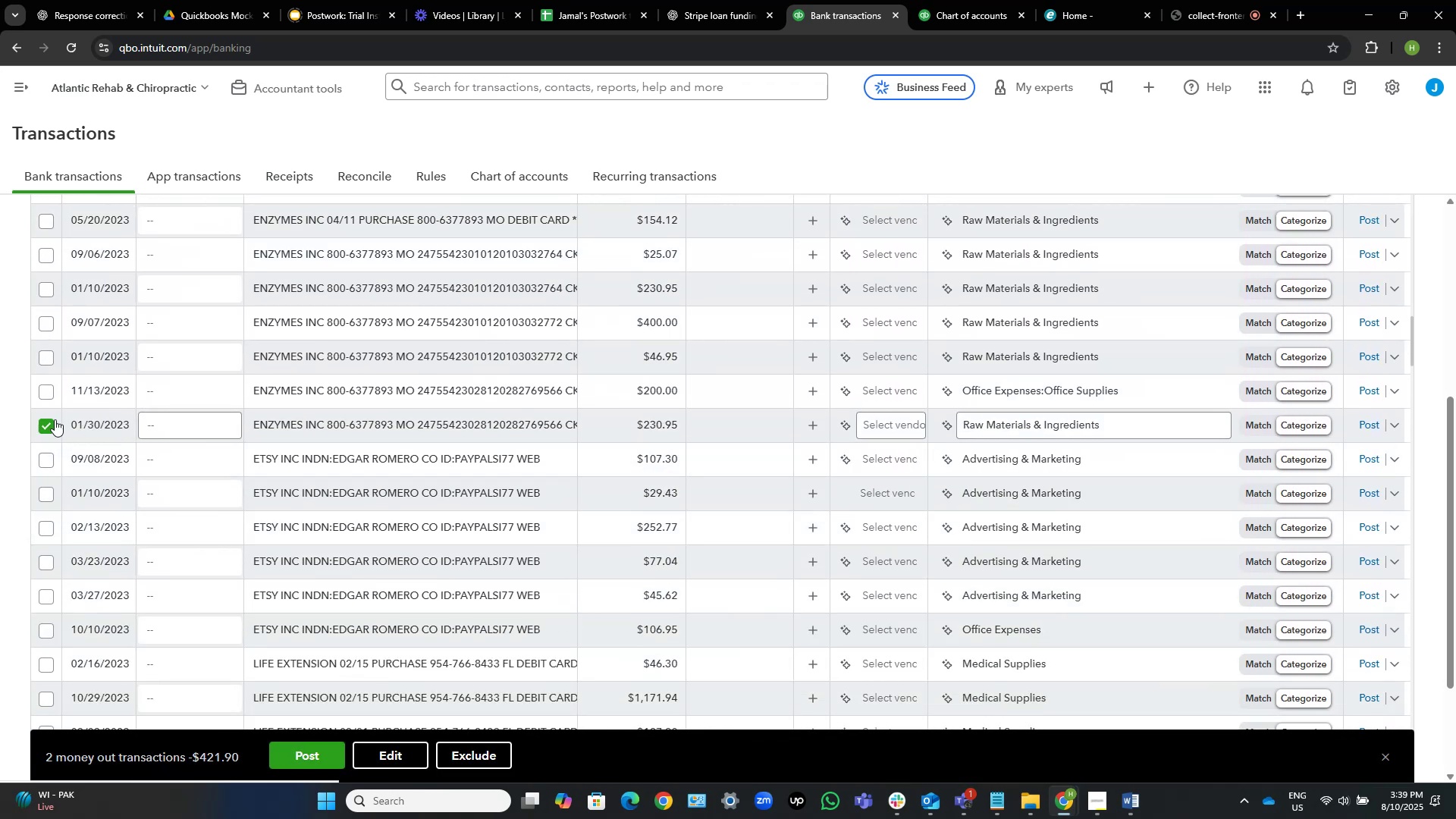 
scroll: coordinate [89, 457], scroll_direction: up, amount: 4.0
 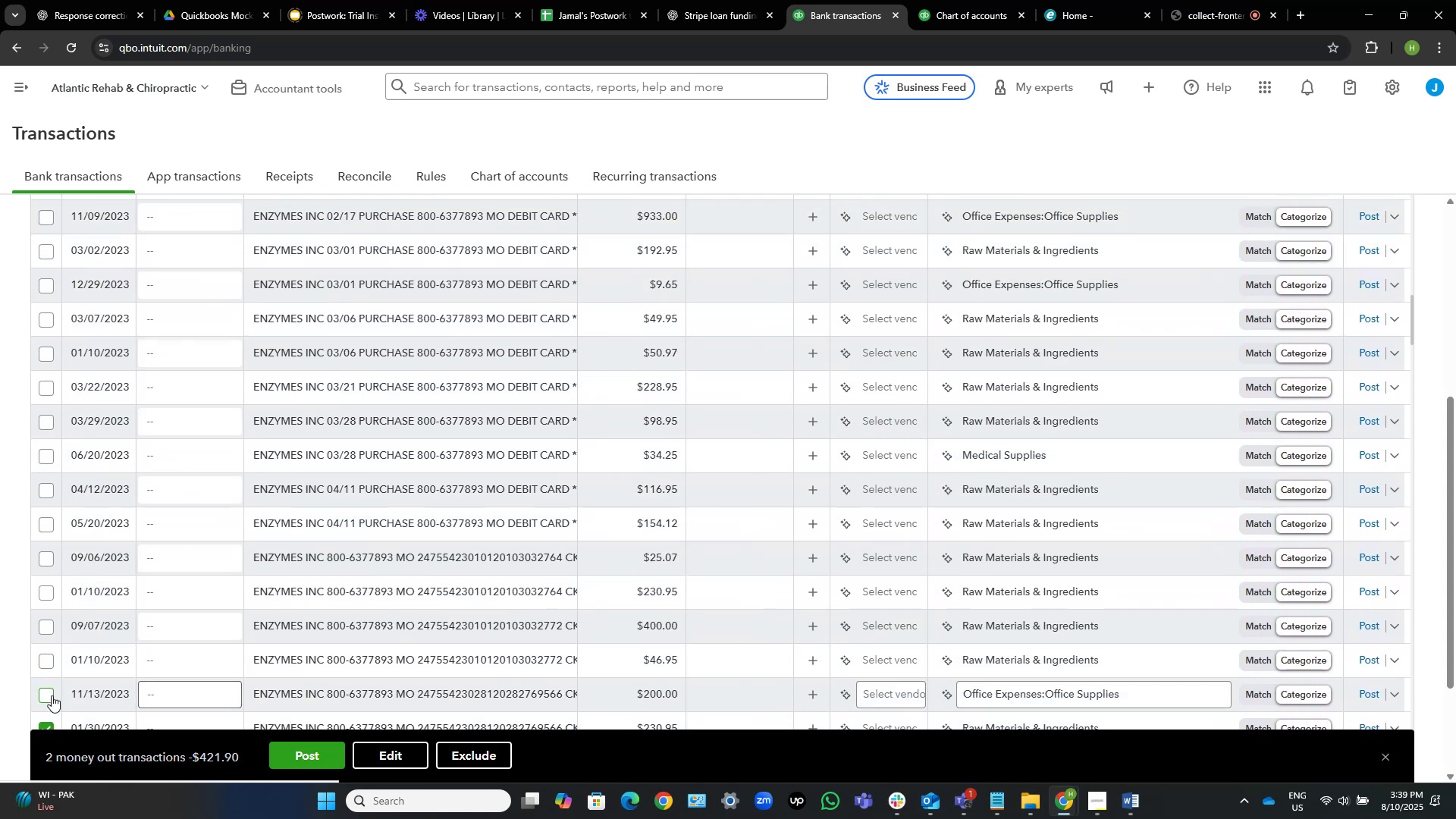 
left_click([52, 695])
 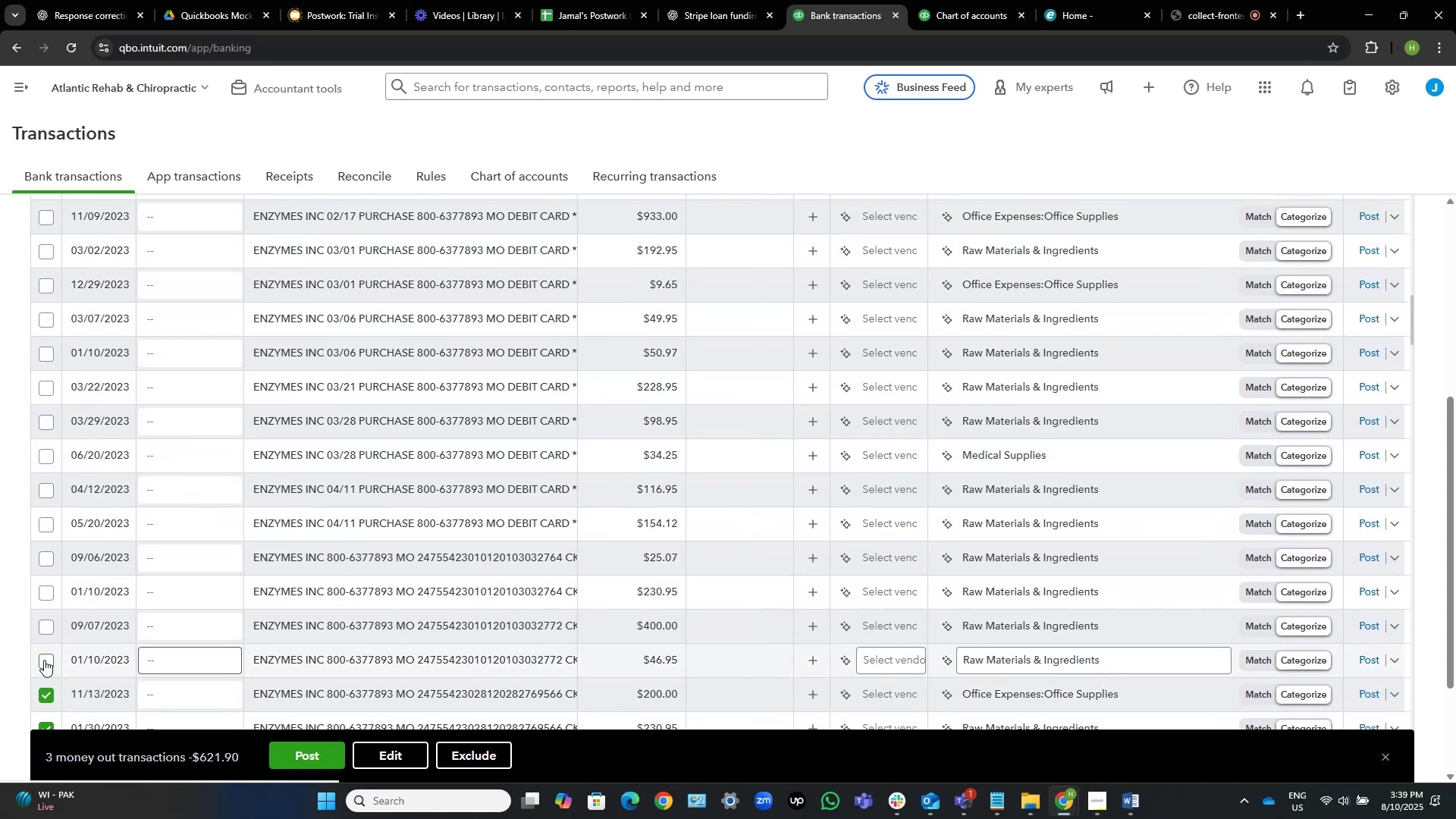 
left_click([44, 659])
 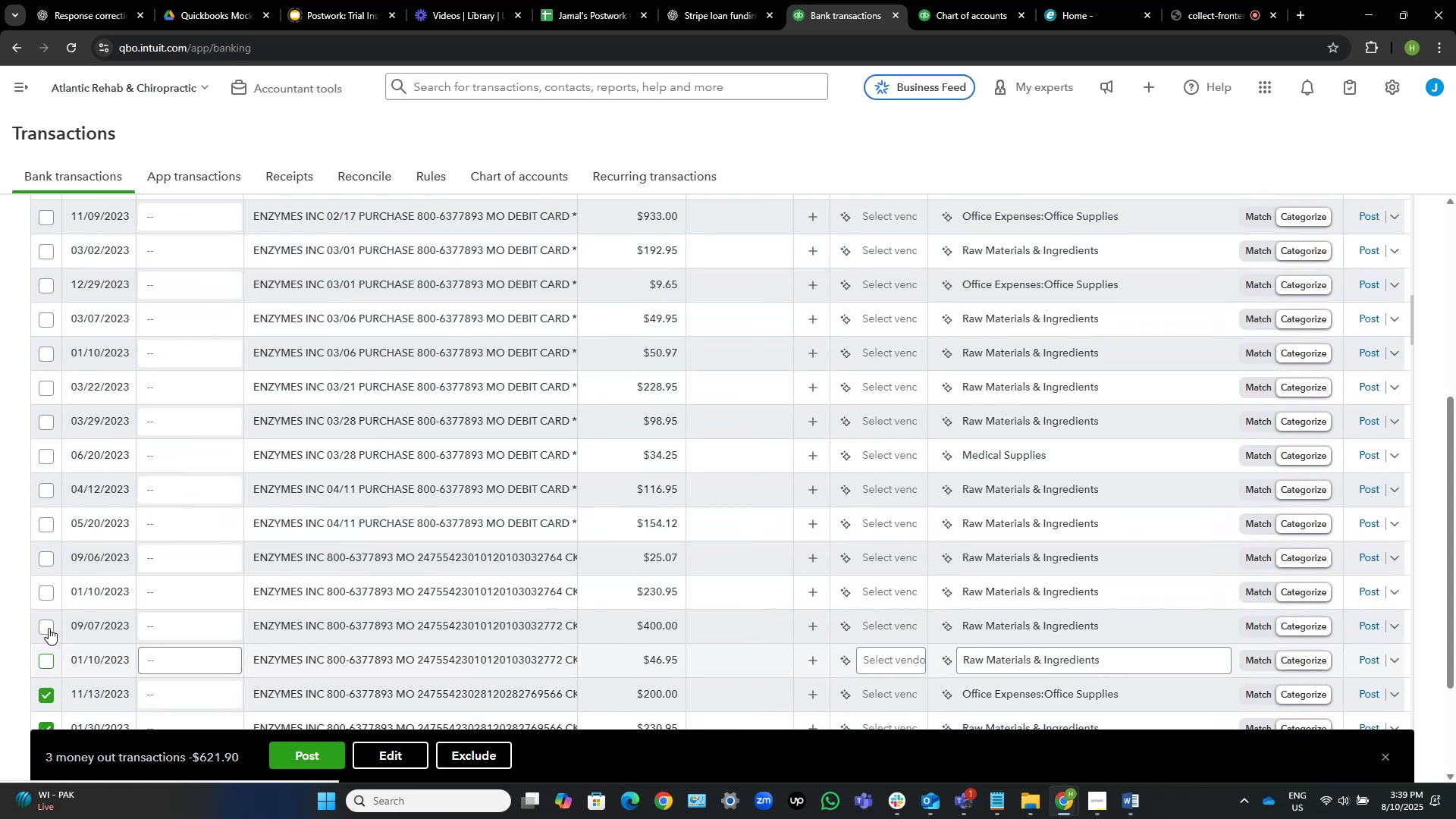 
left_click([49, 626])
 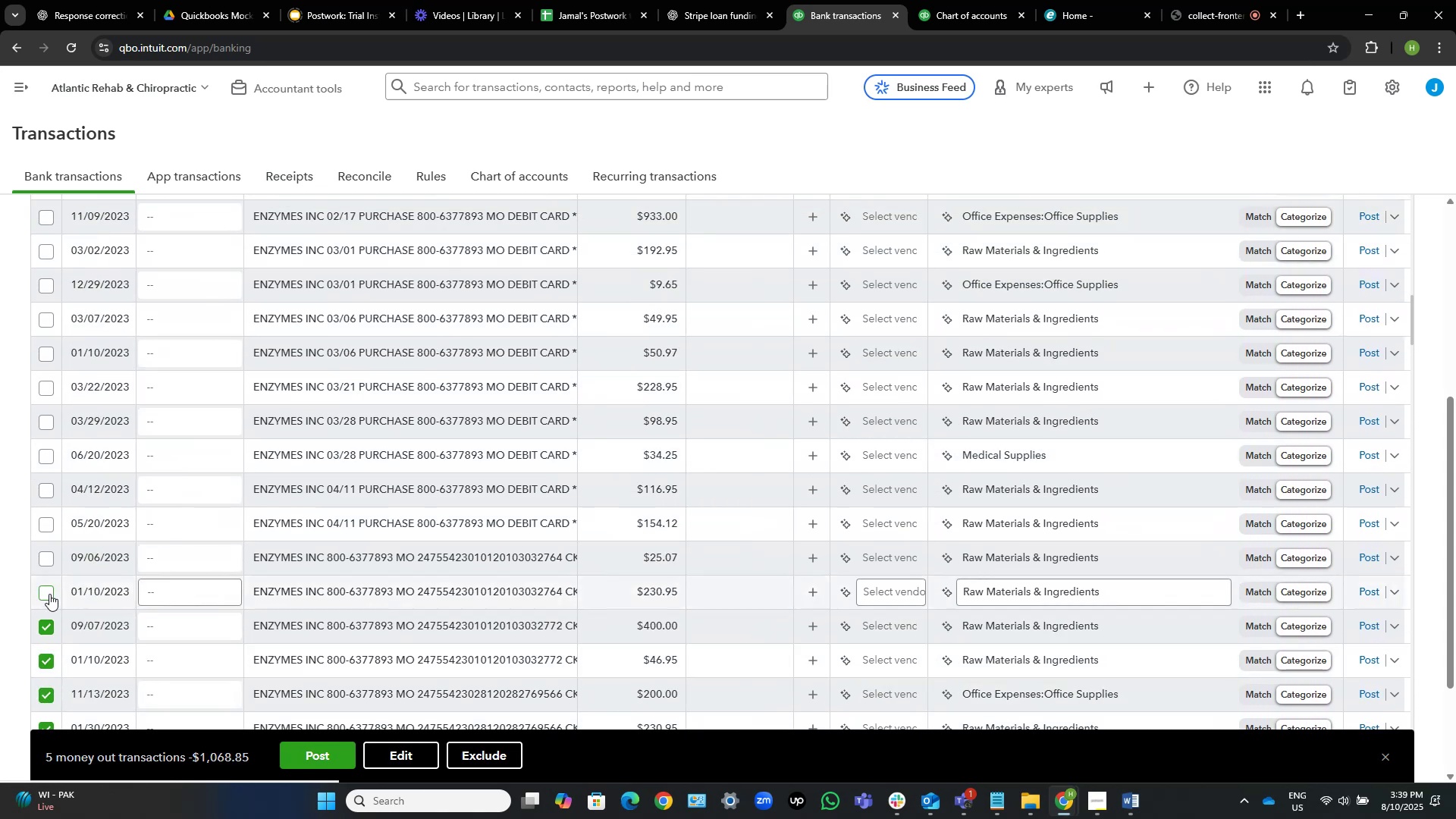 
left_click([49, 592])
 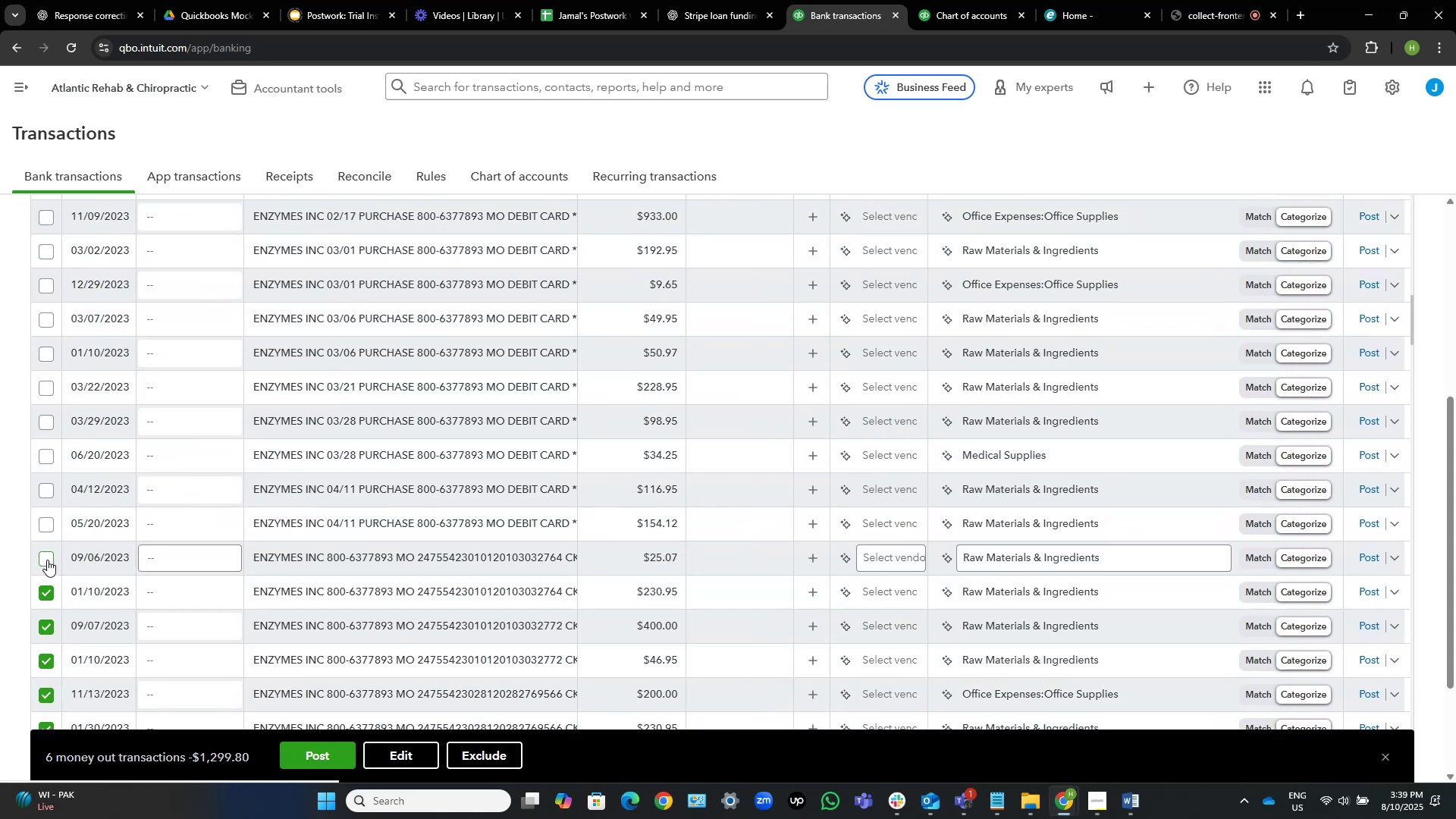 
left_click([47, 560])
 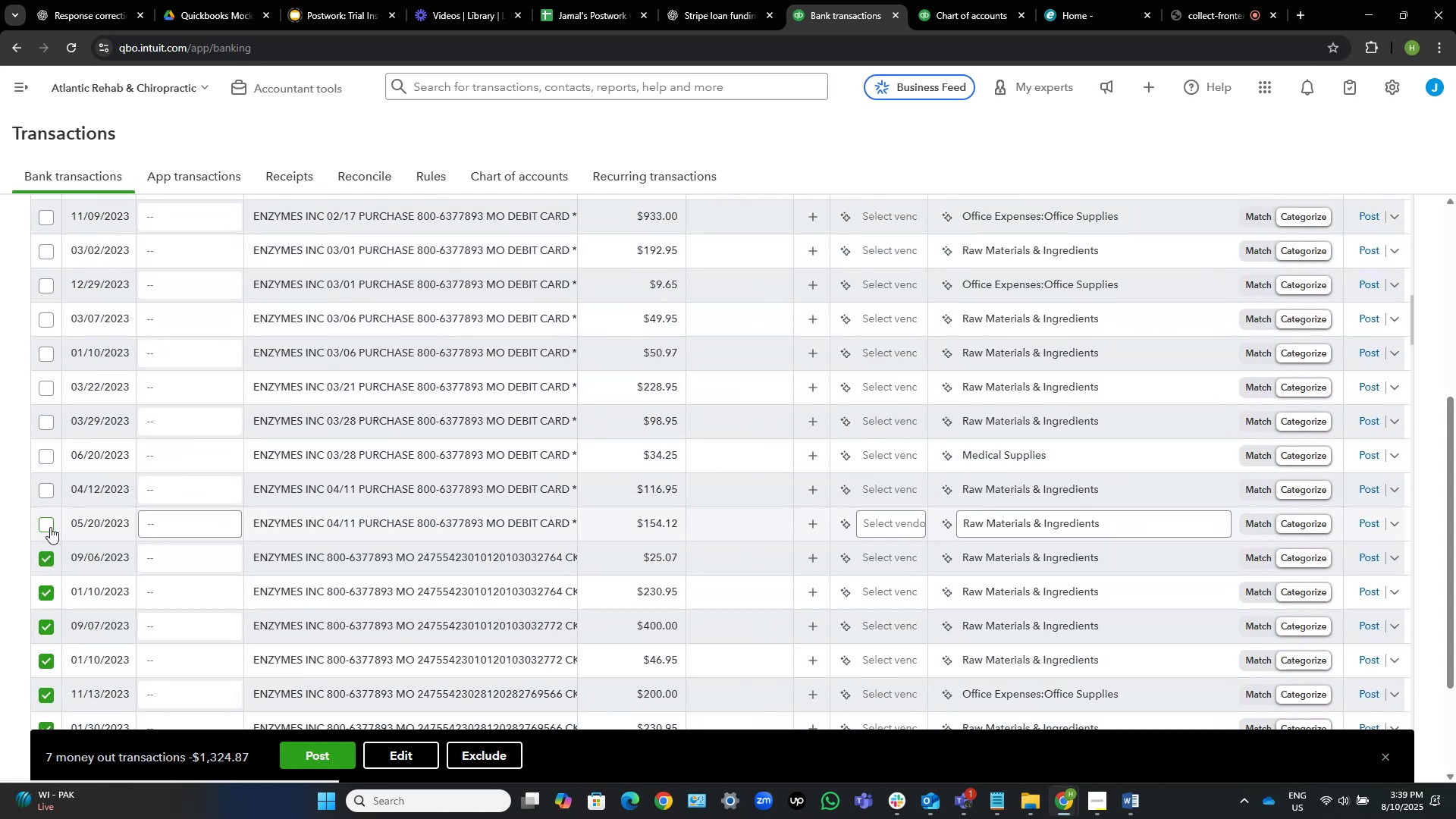 
left_click([50, 527])
 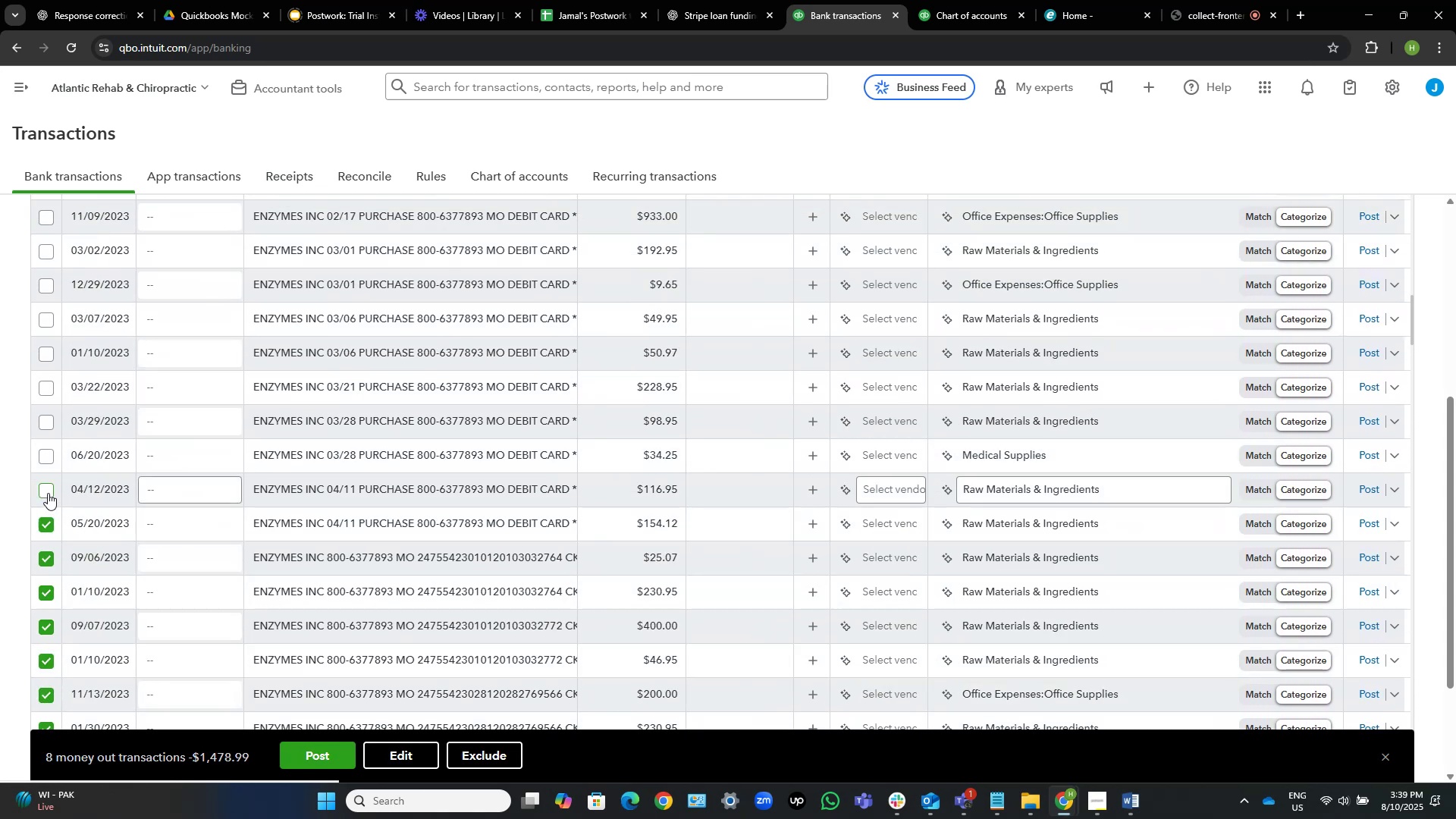 
left_click([48, 493])
 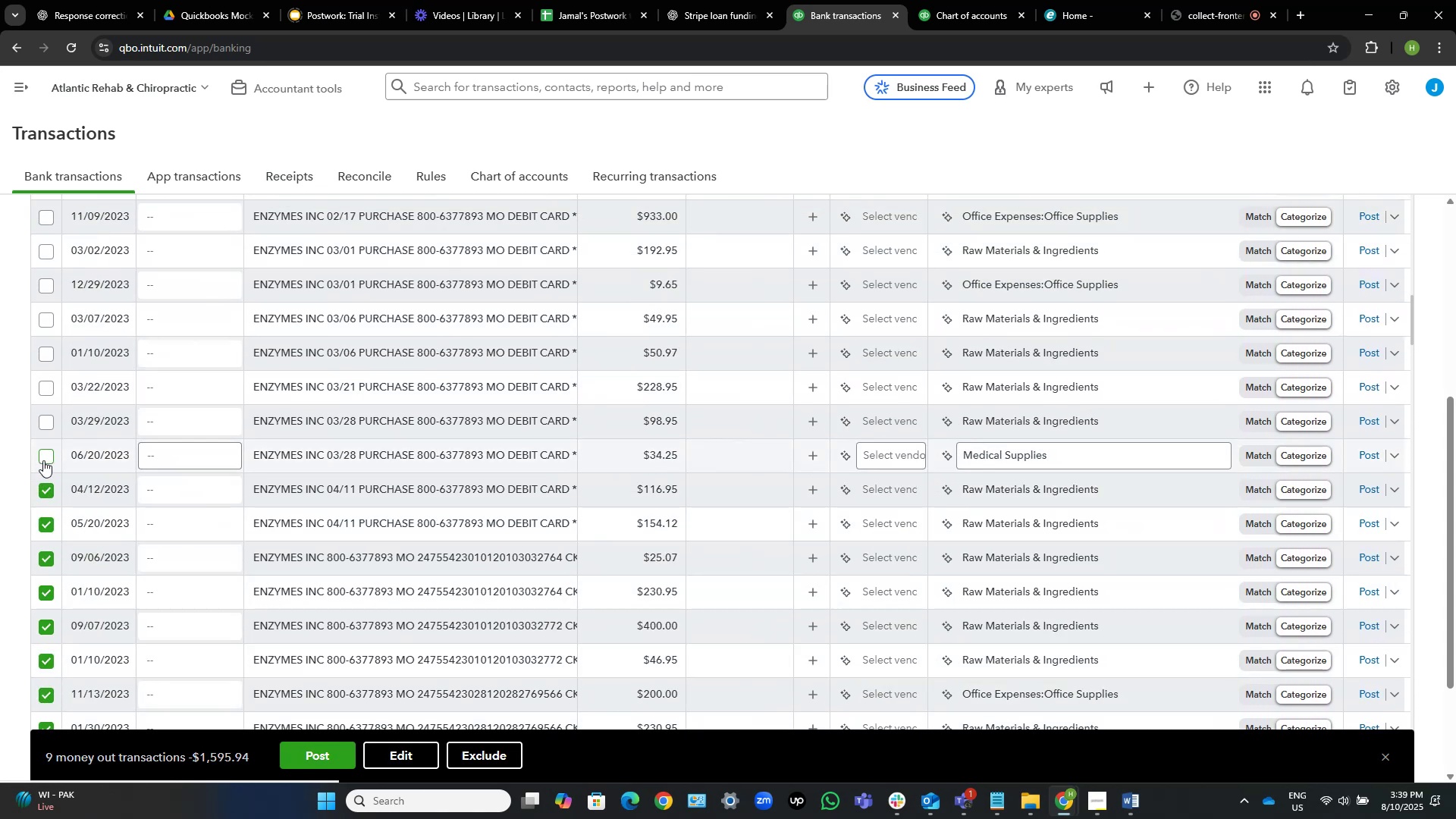 
left_click([43, 460])
 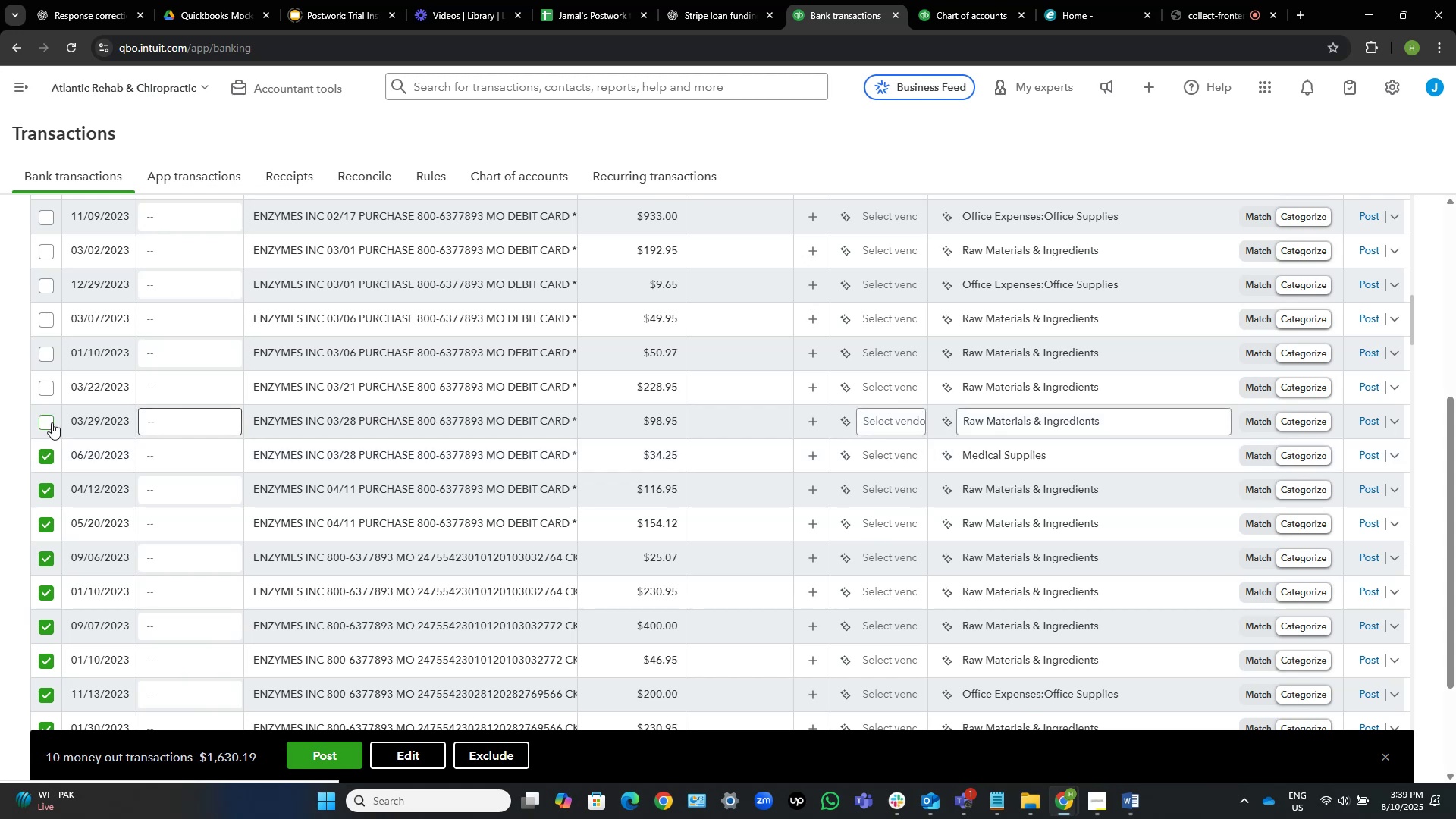 
left_click([48, 421])
 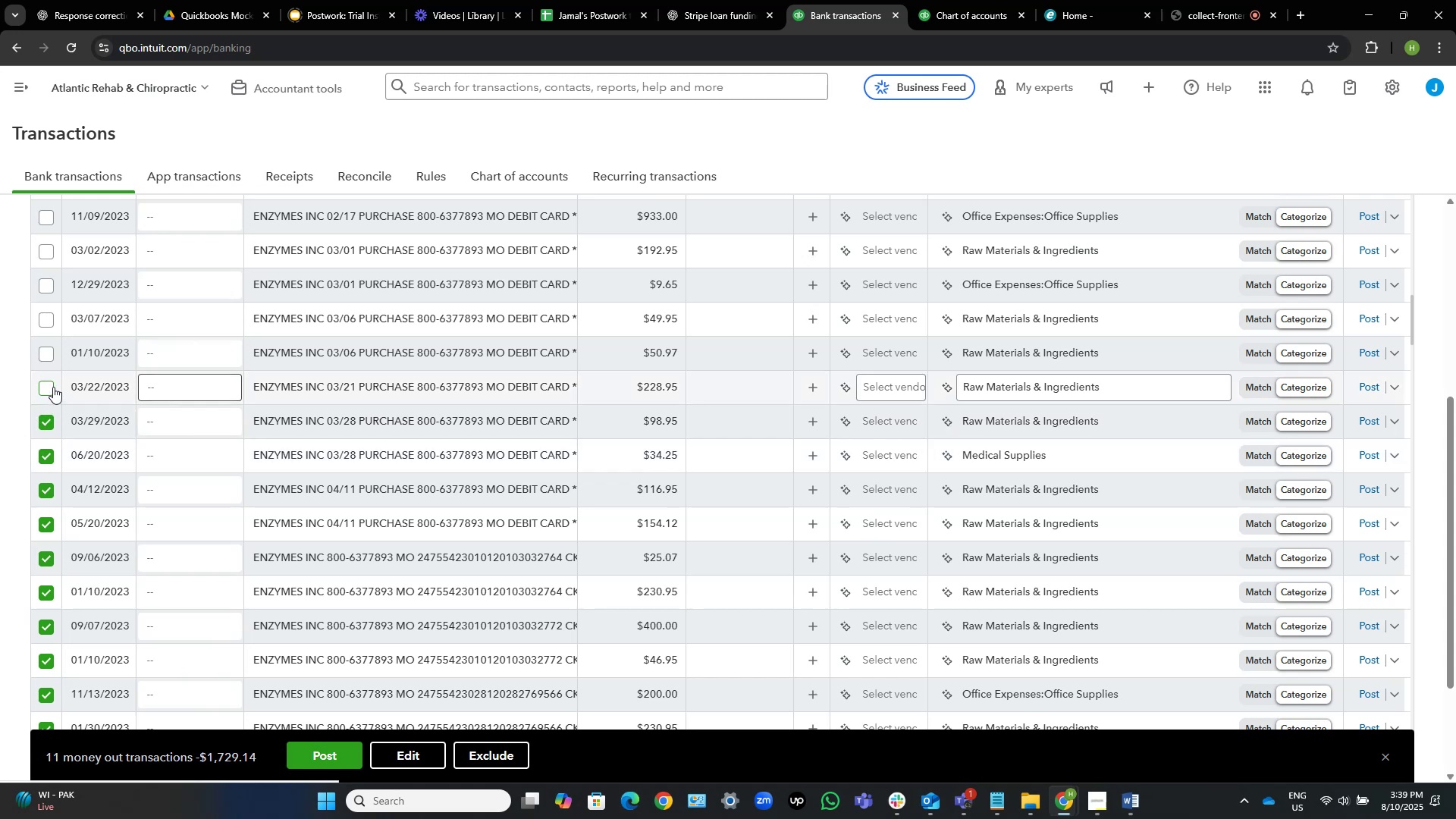 
left_click([51, 386])
 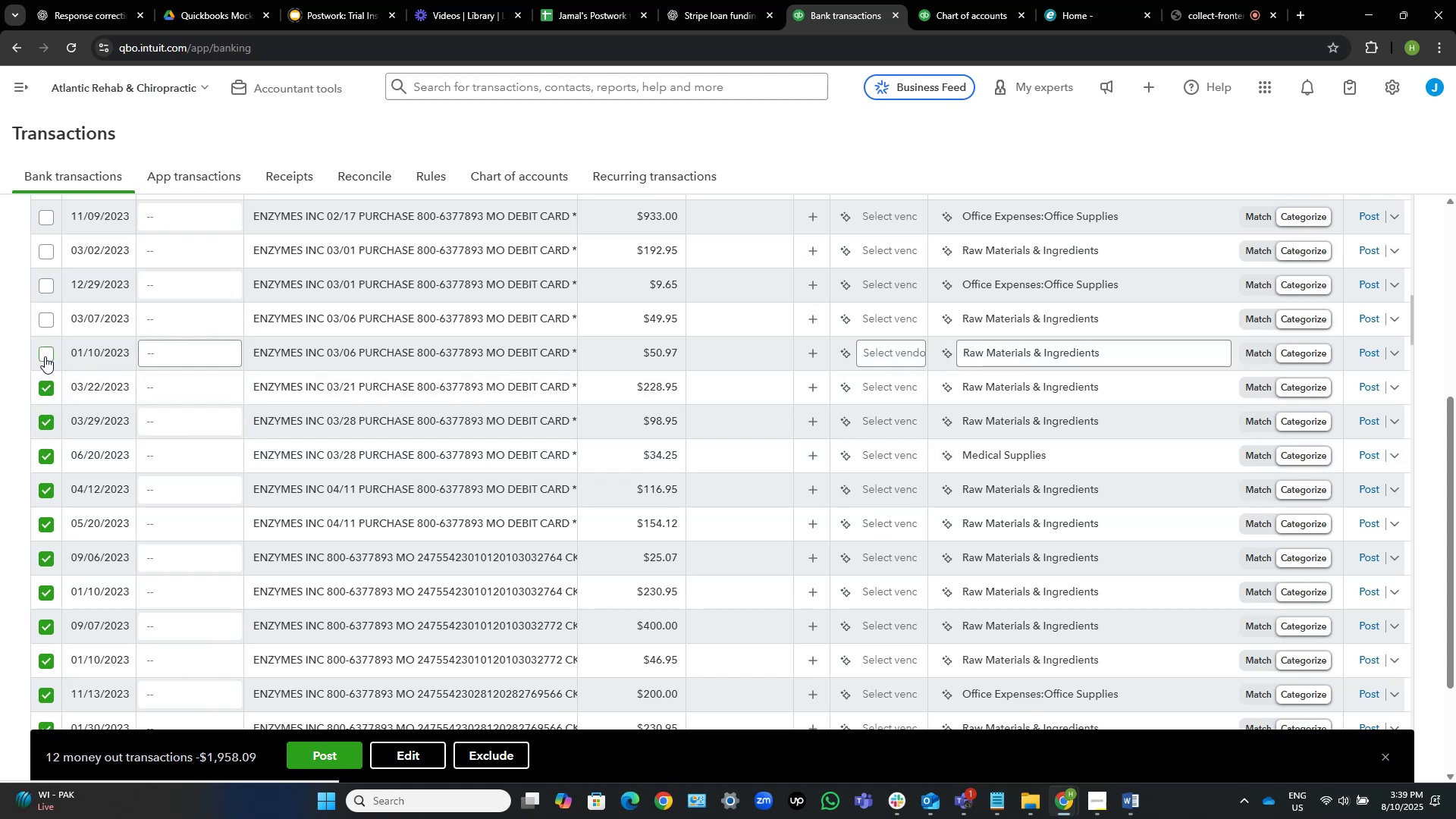 
left_click([45, 356])
 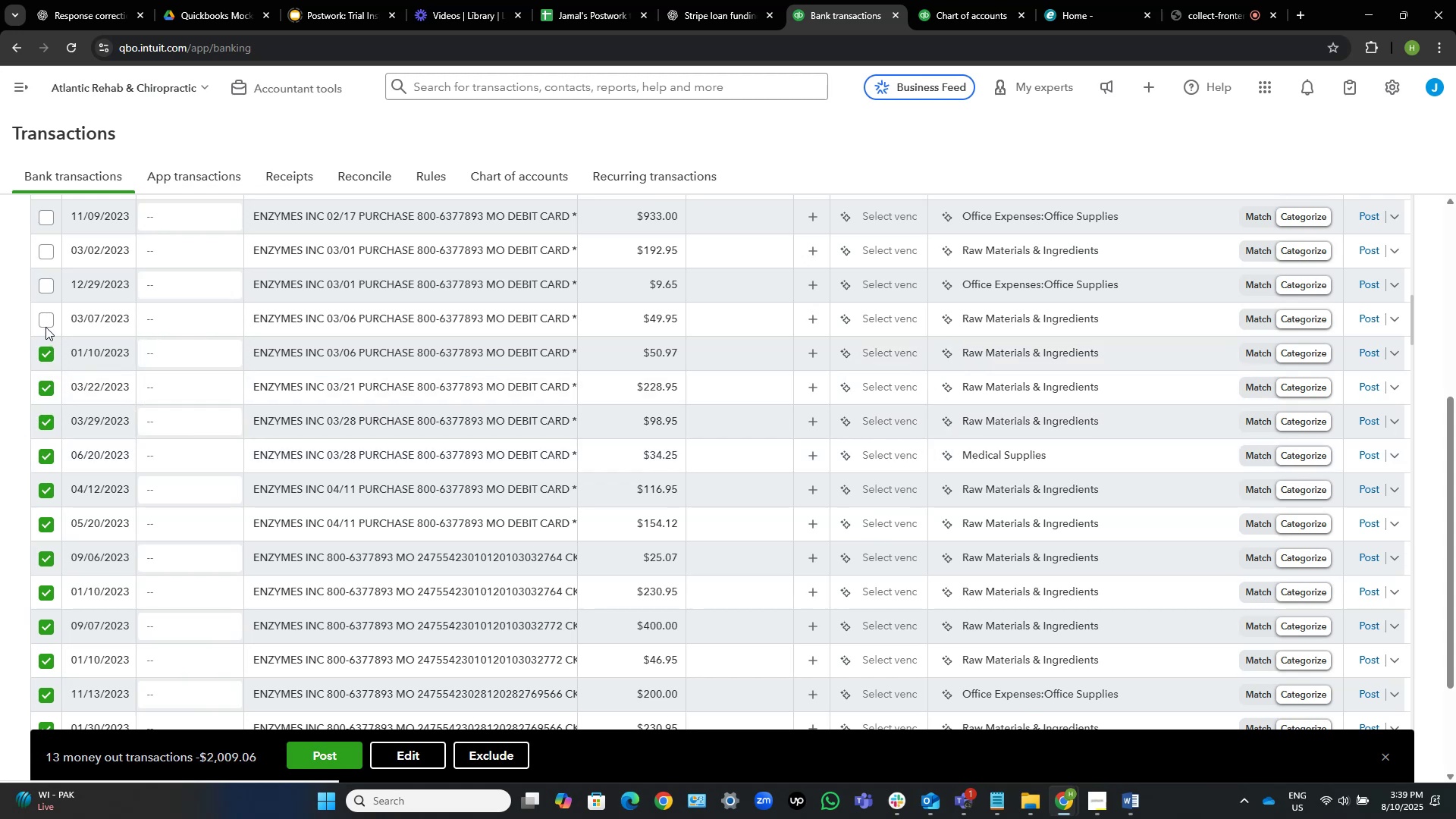 
left_click([46, 327])
 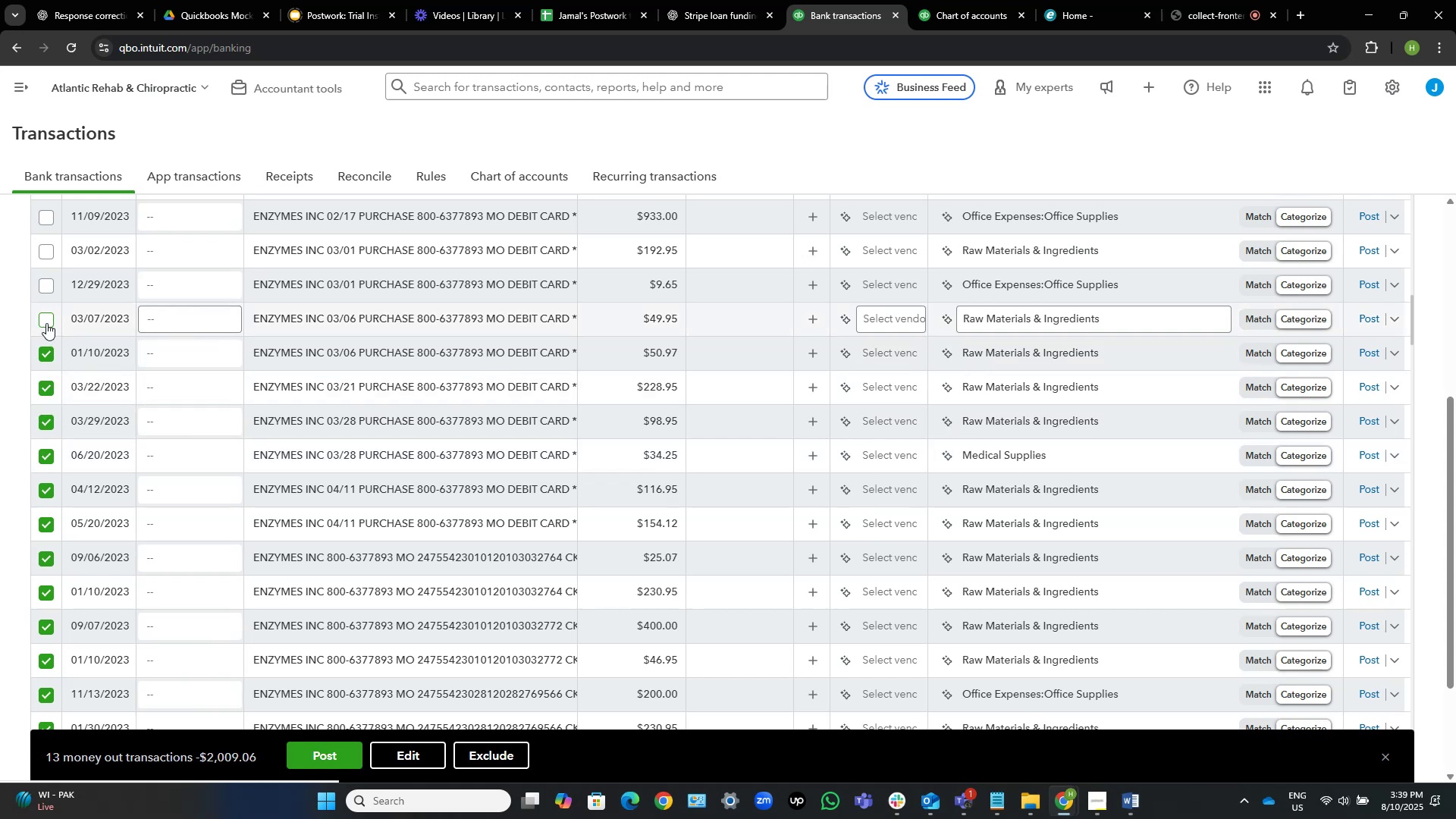 
left_click([46, 315])
 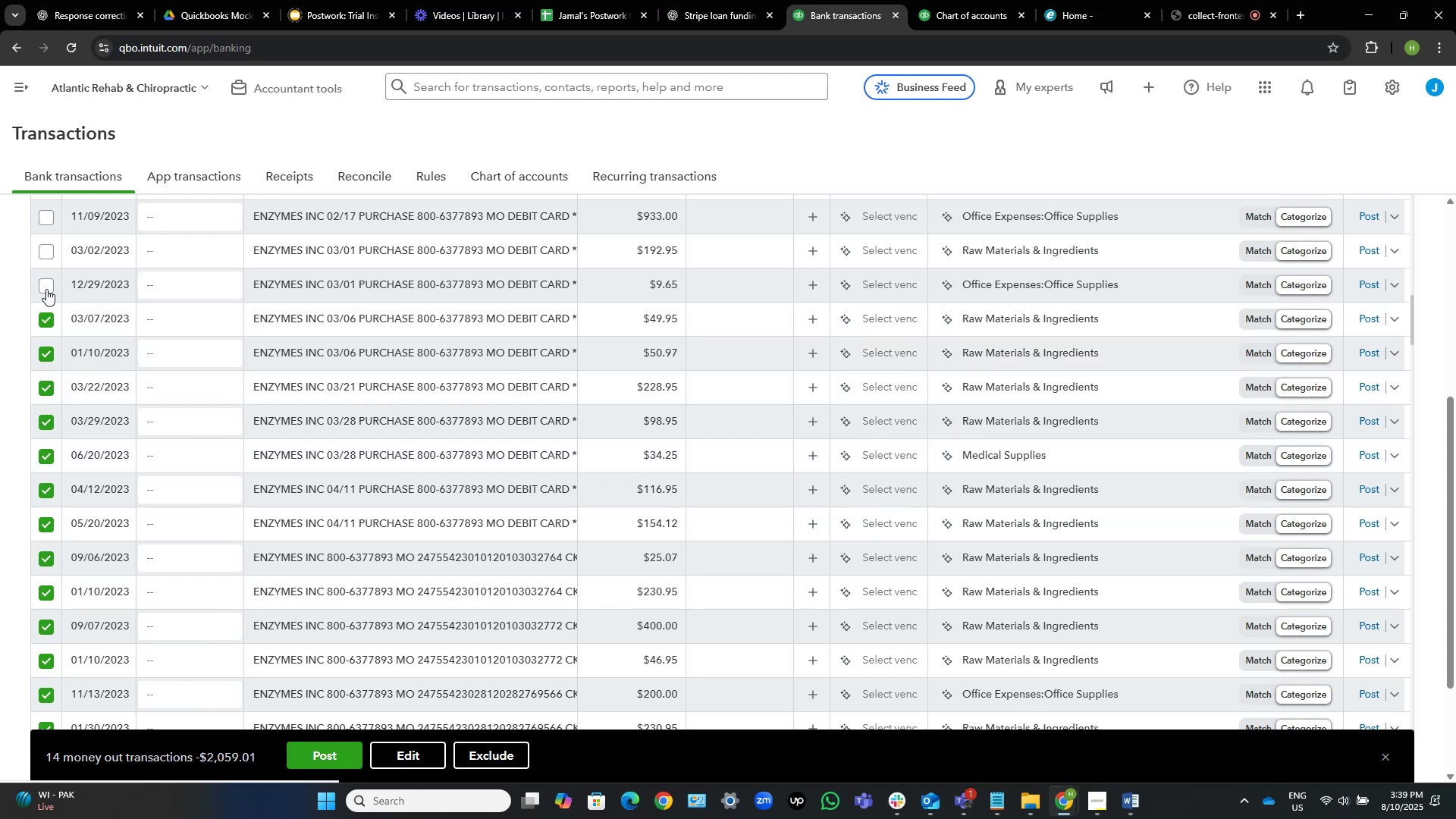 
left_click([46, 287])
 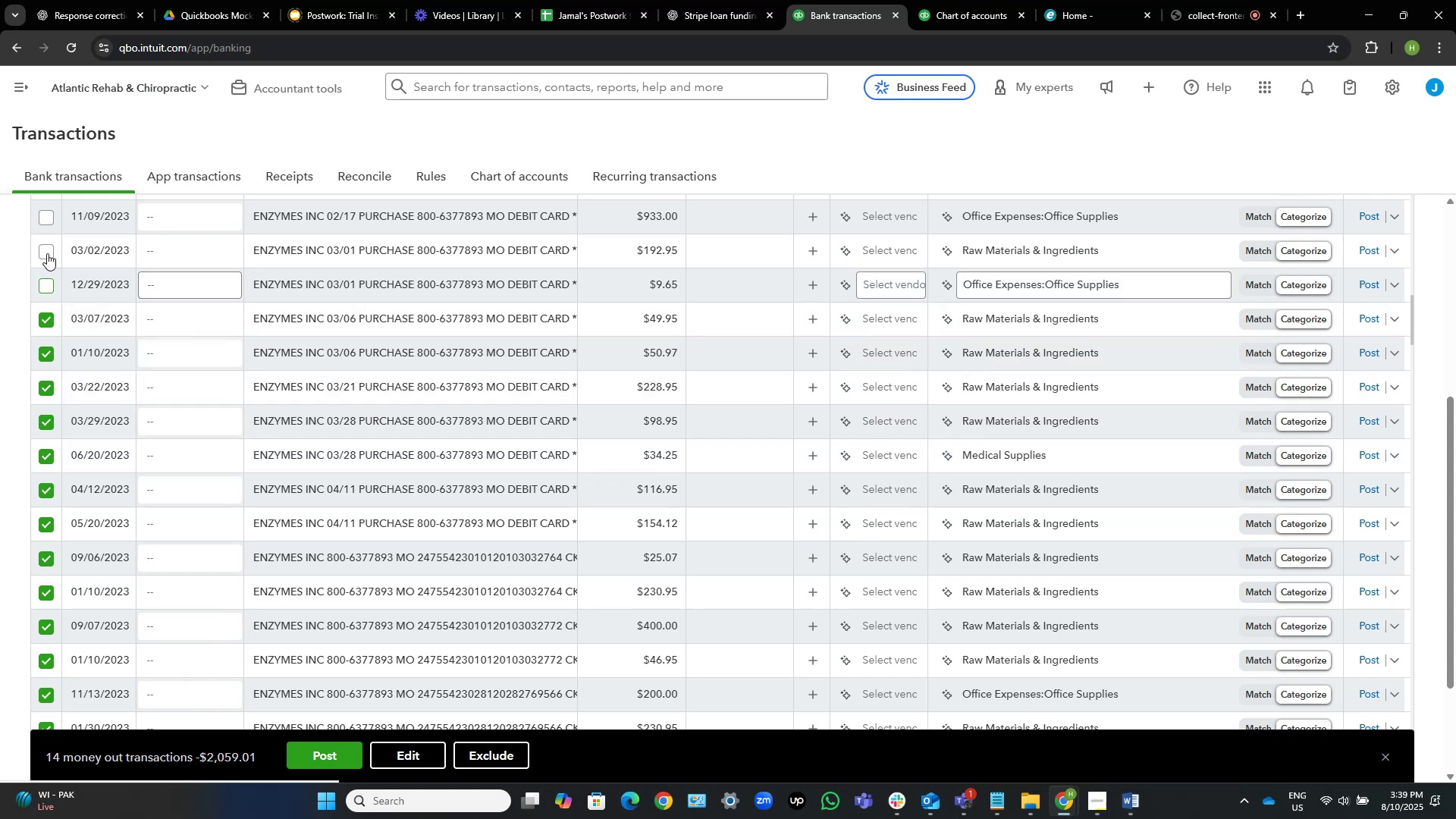 
left_click([43, 253])
 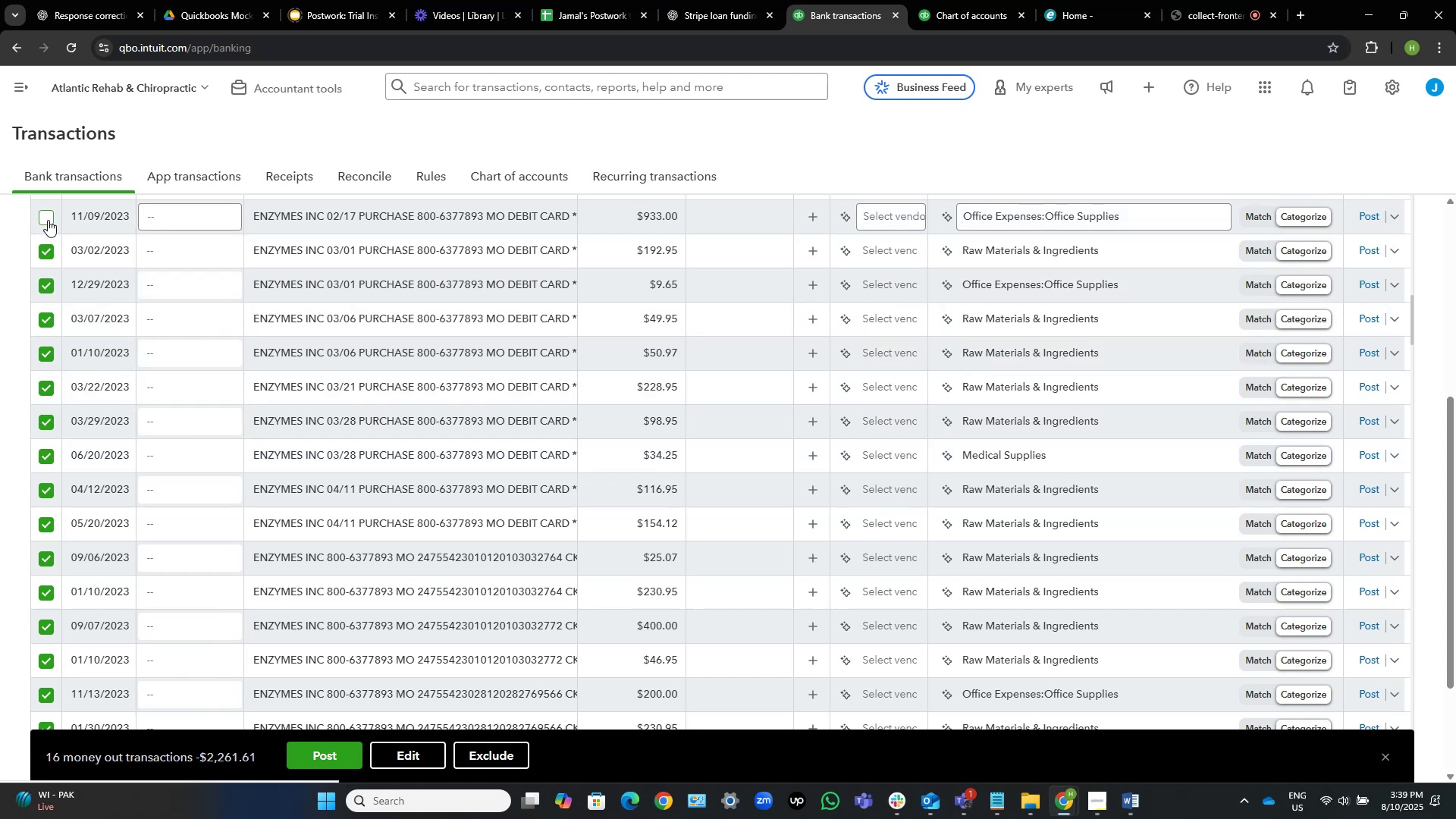 
left_click([48, 218])
 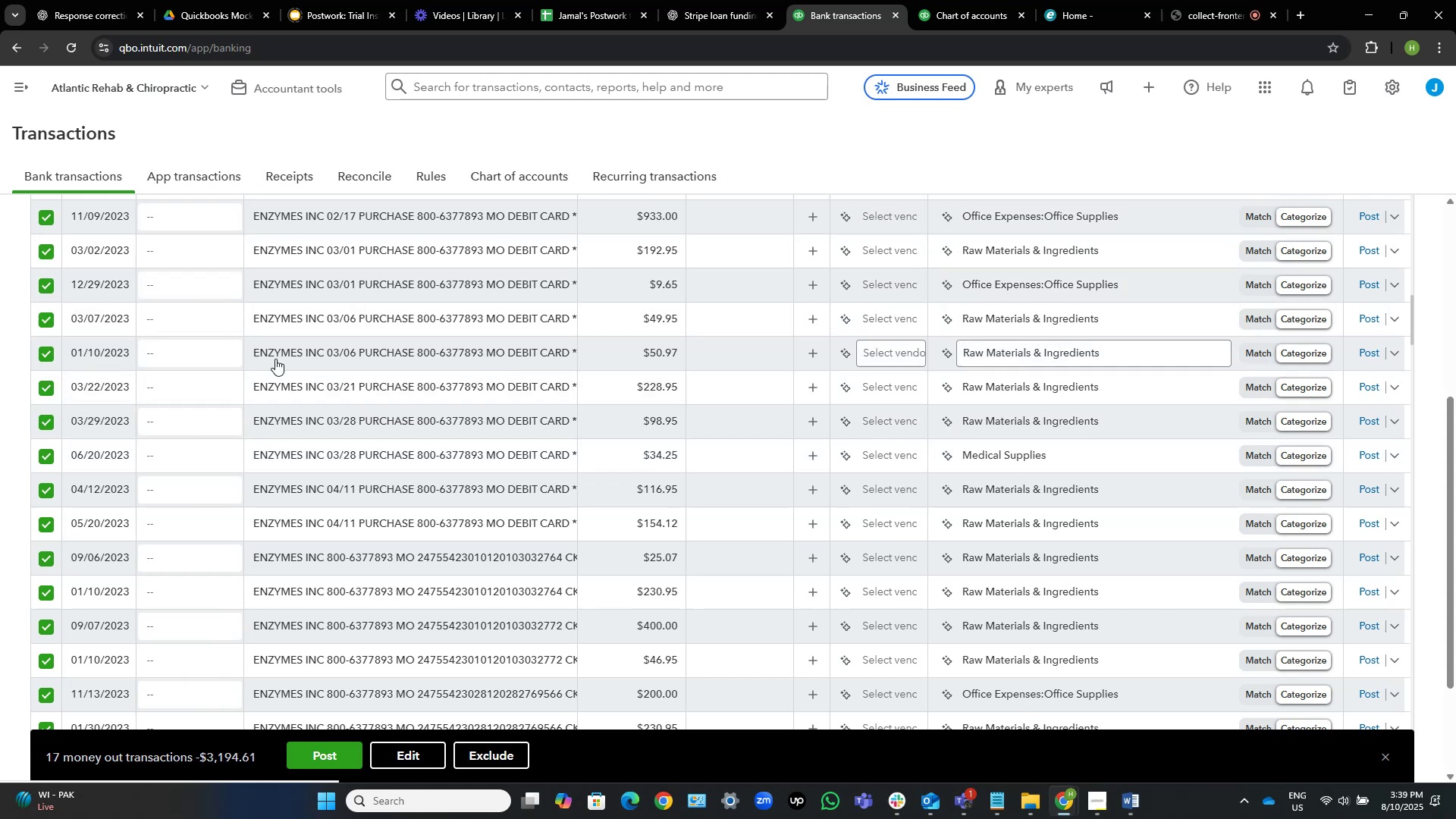 
scroll: coordinate [80, 386], scroll_direction: up, amount: 6.0
 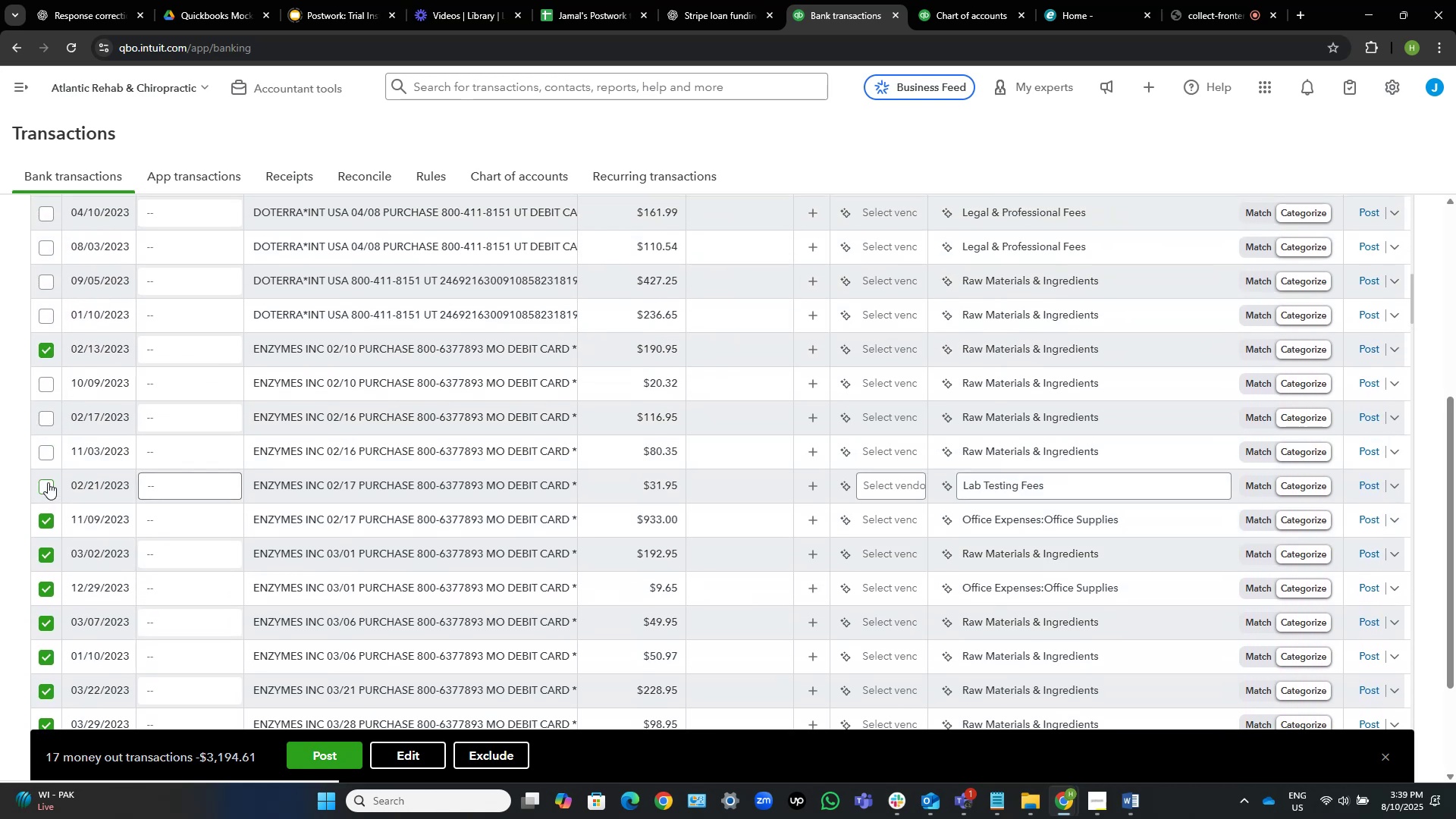 
left_click([48, 485])
 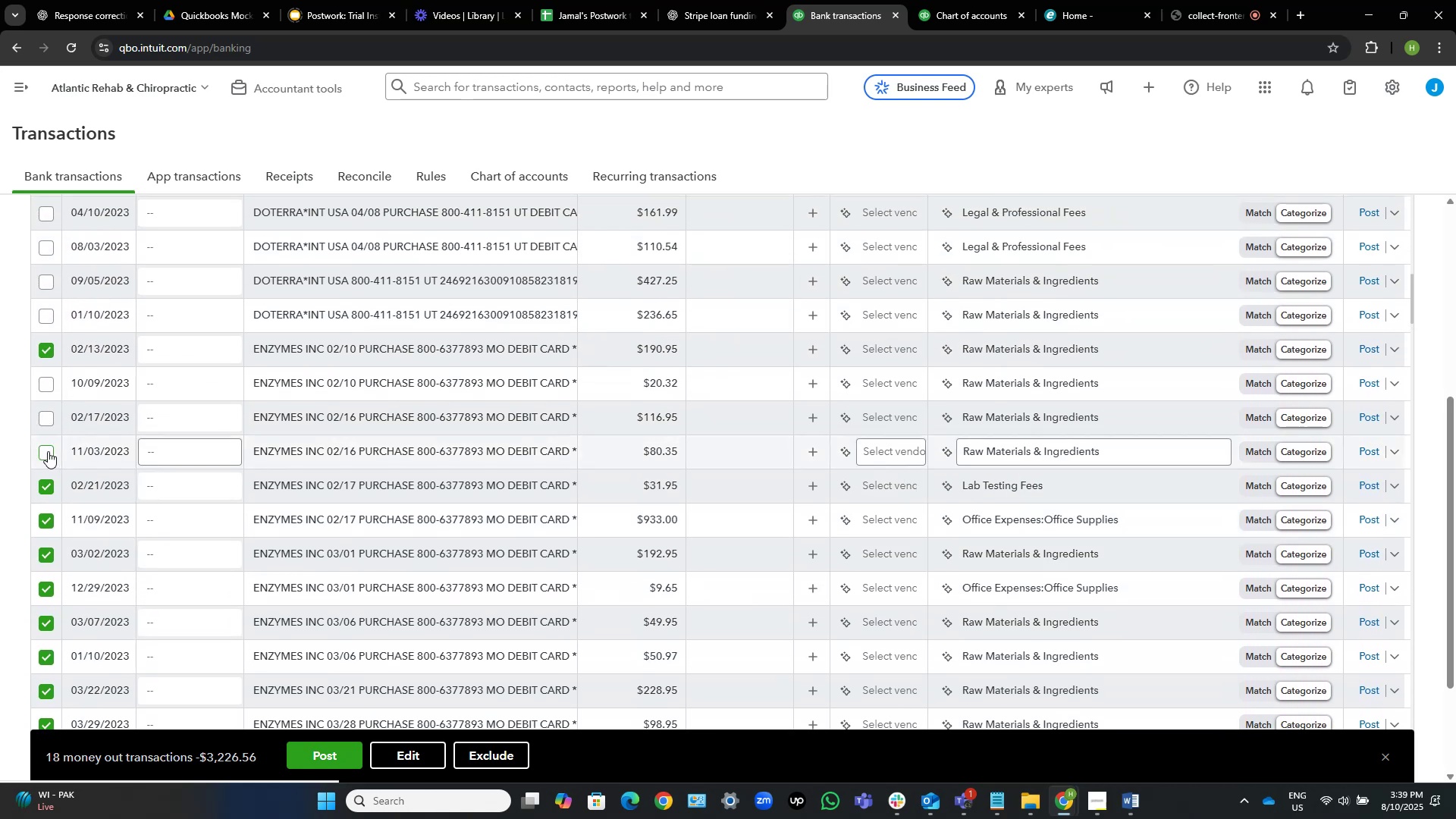 
left_click([47, 451])
 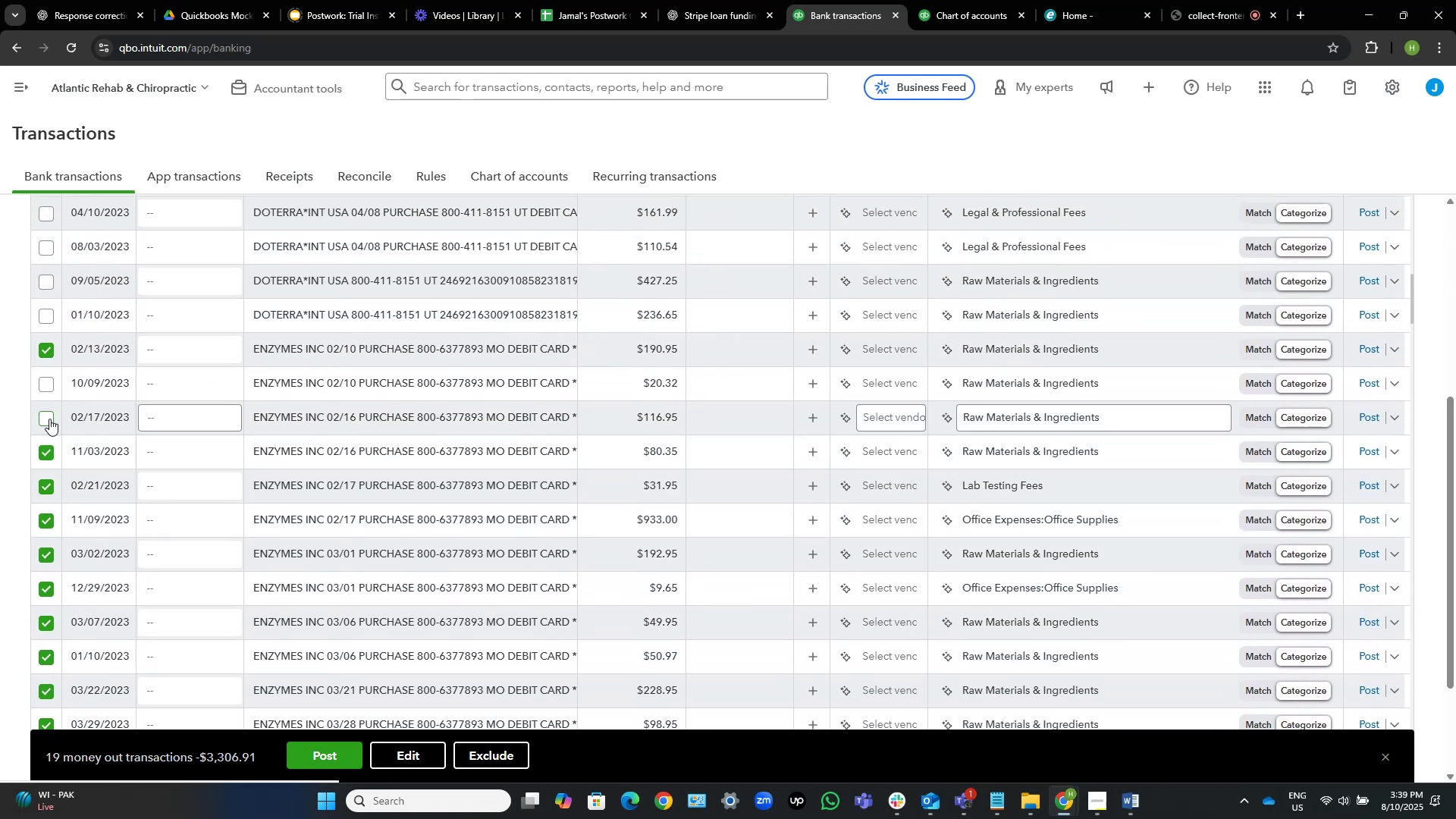 
left_click([48, 419])
 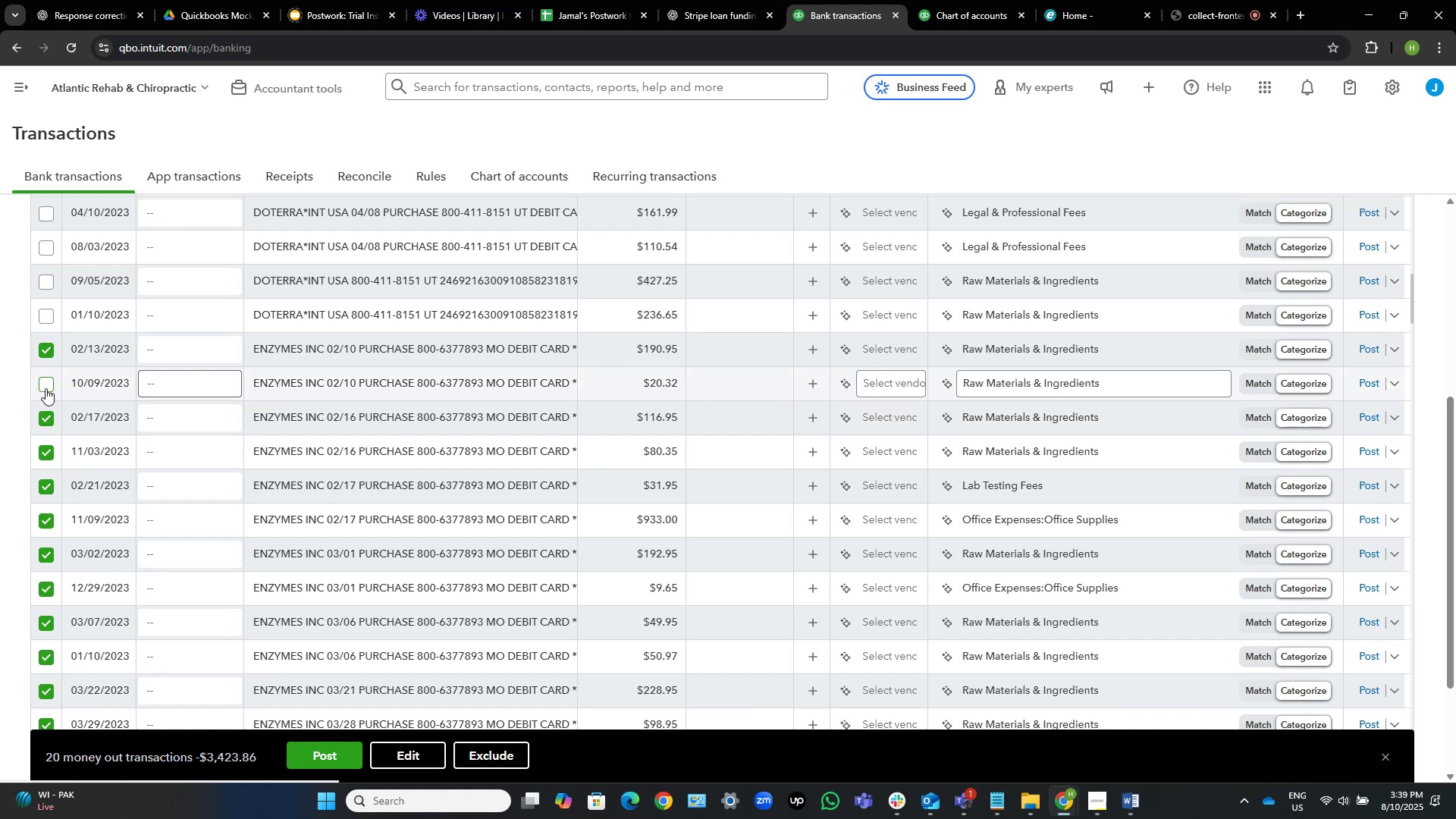 
left_click([46, 386])
 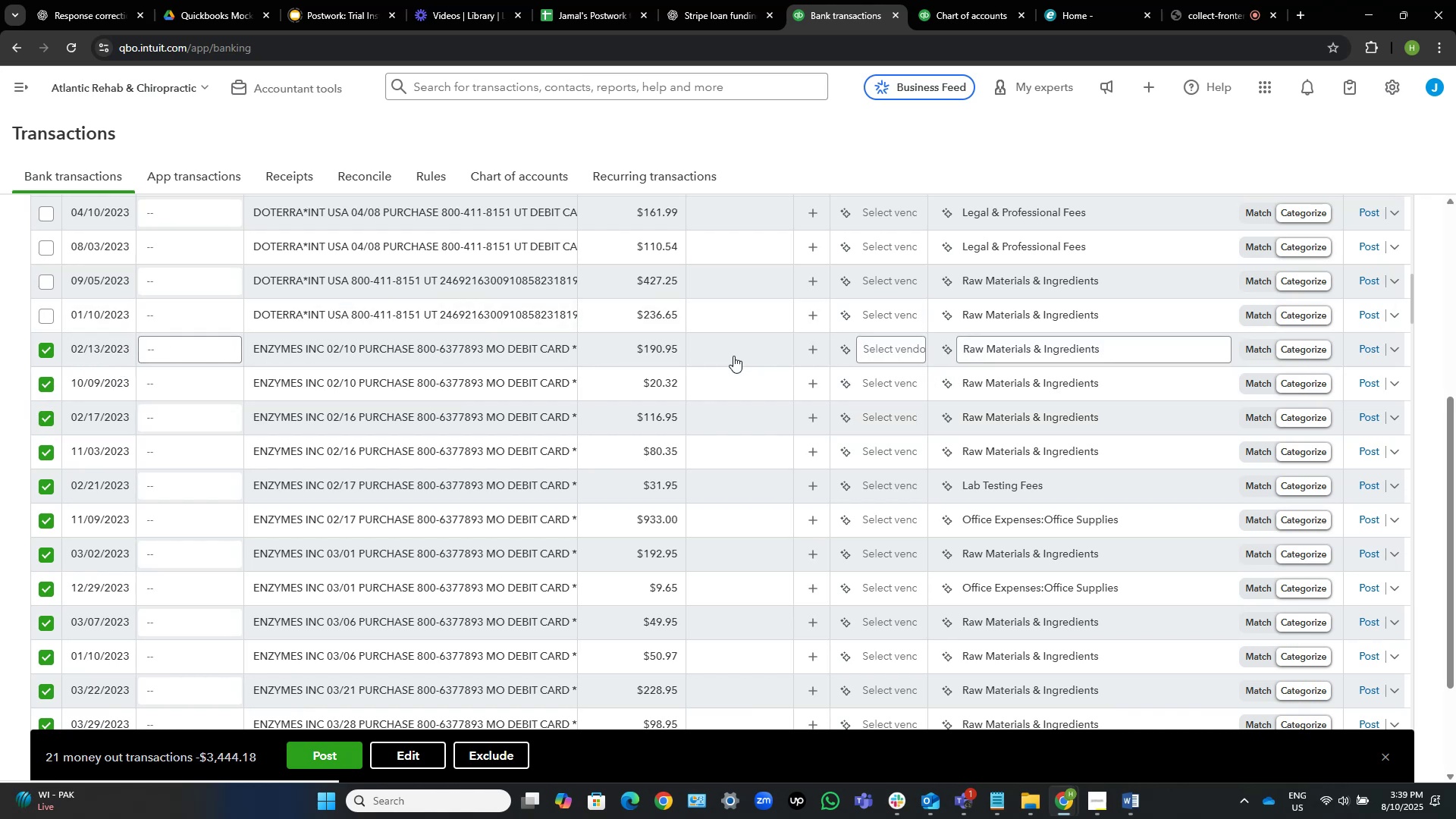 
wait(5.47)
 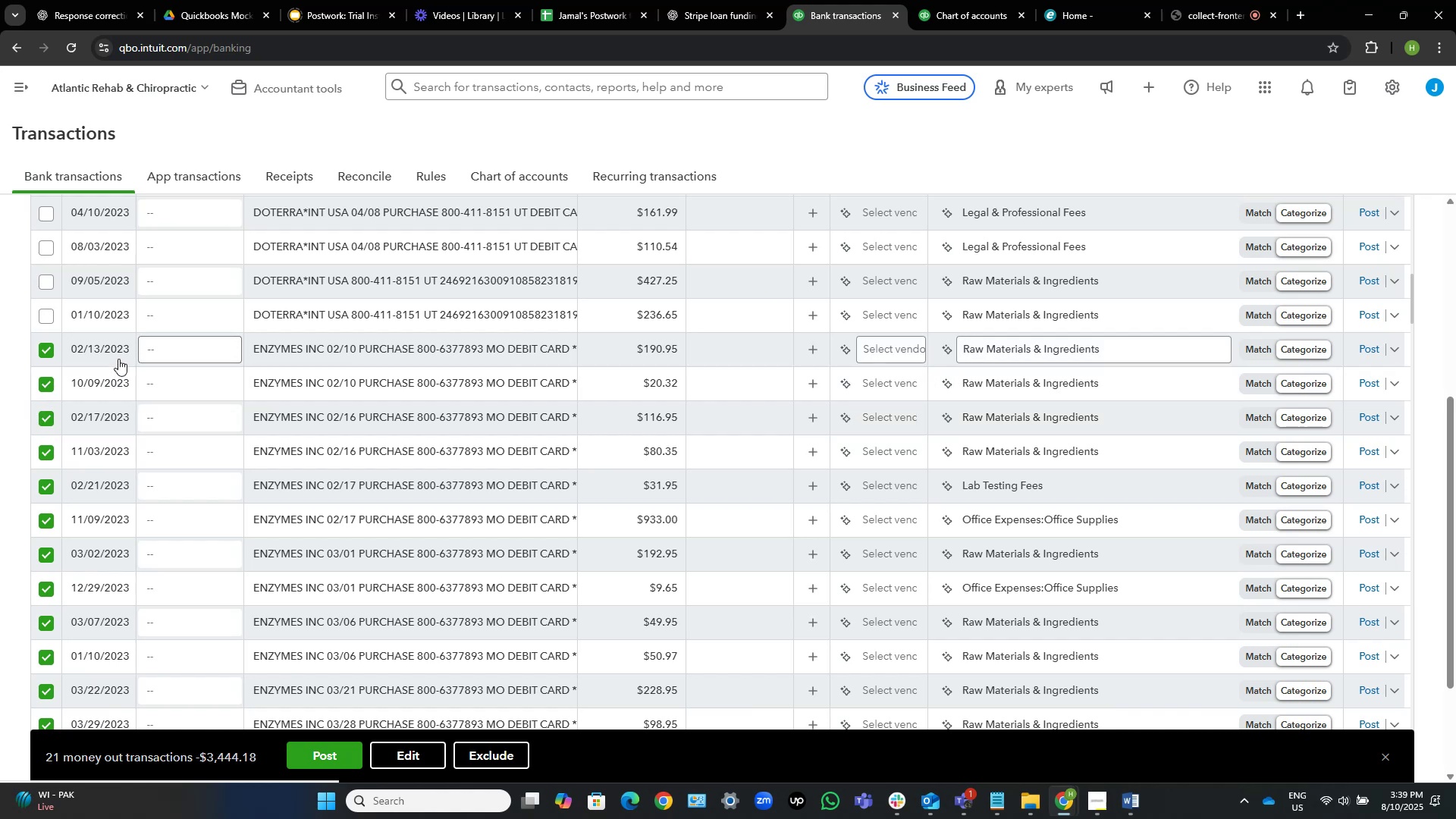 
scroll: coordinate [567, 513], scroll_direction: down, amount: 8.0
 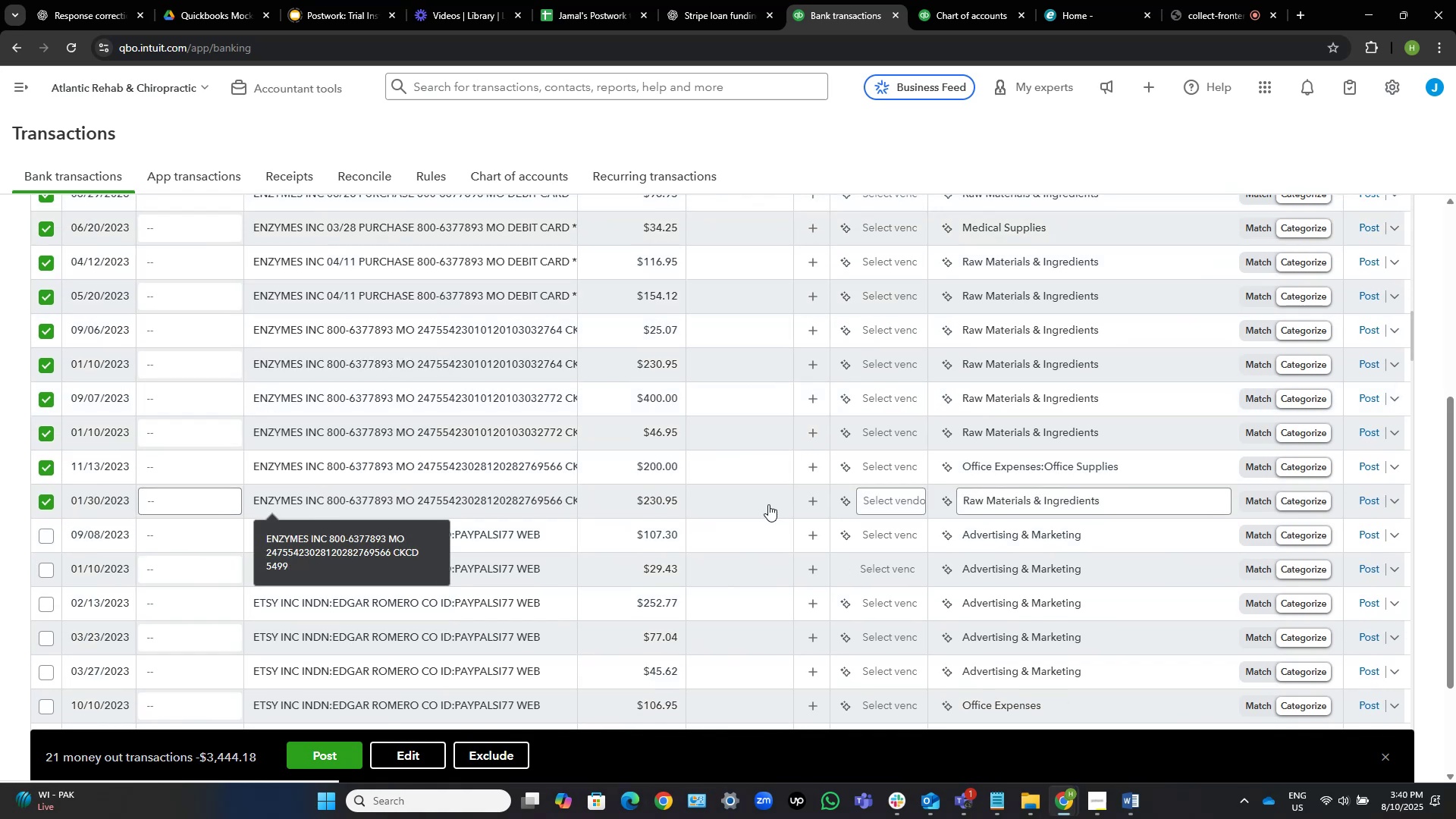 
wait(8.86)
 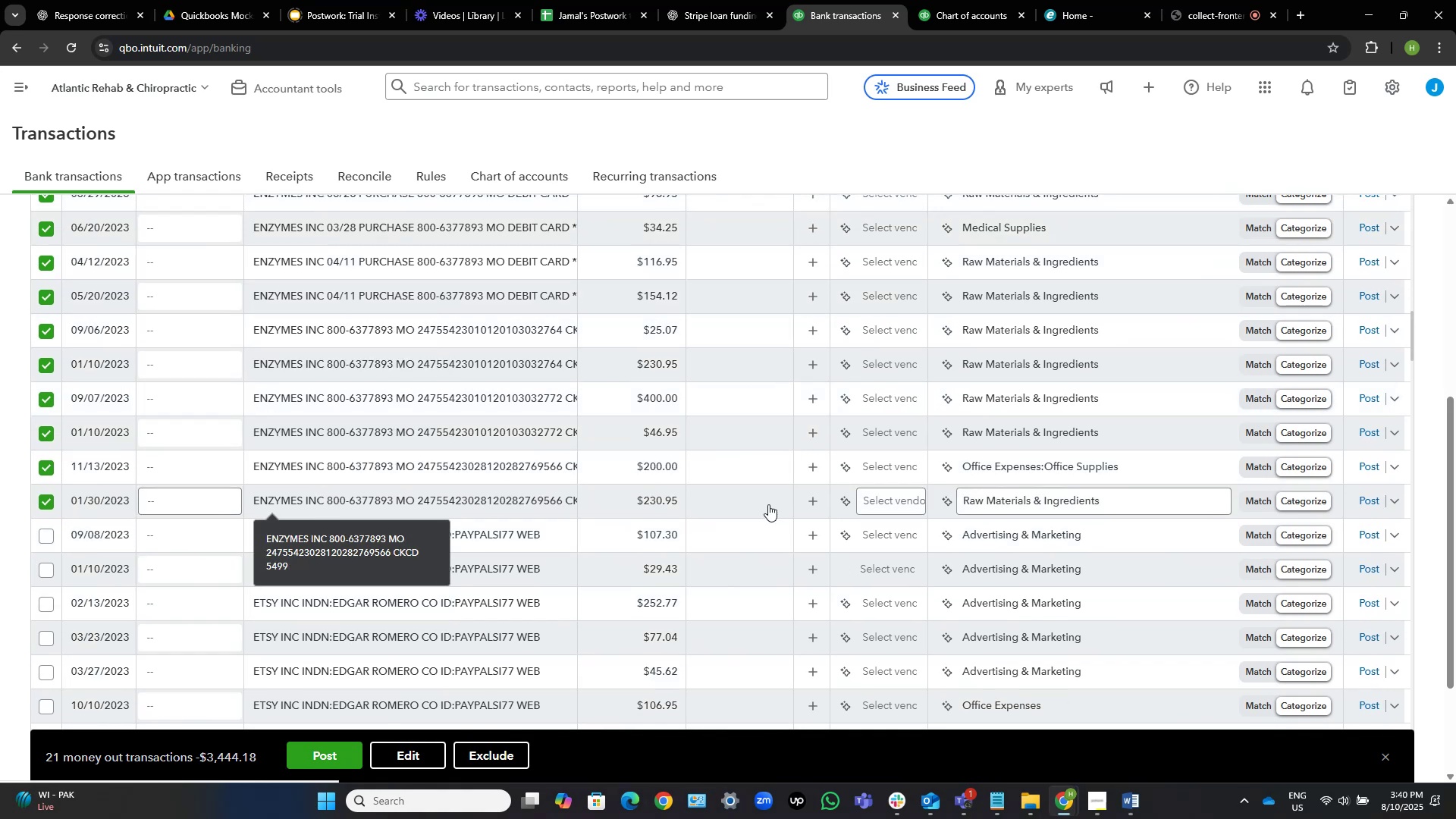 
scroll: coordinate [705, 491], scroll_direction: up, amount: 1.0
 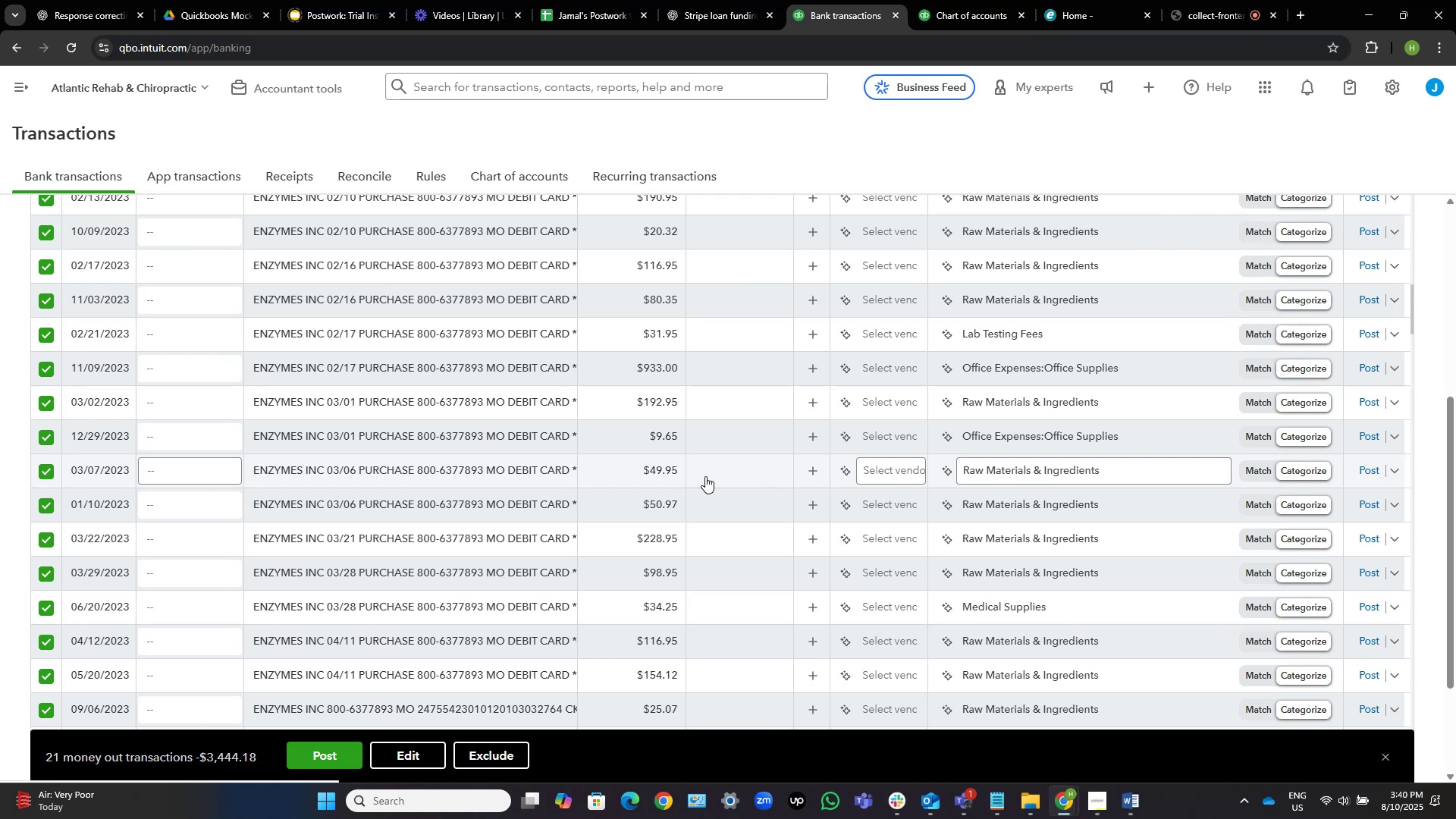 
wait(20.15)
 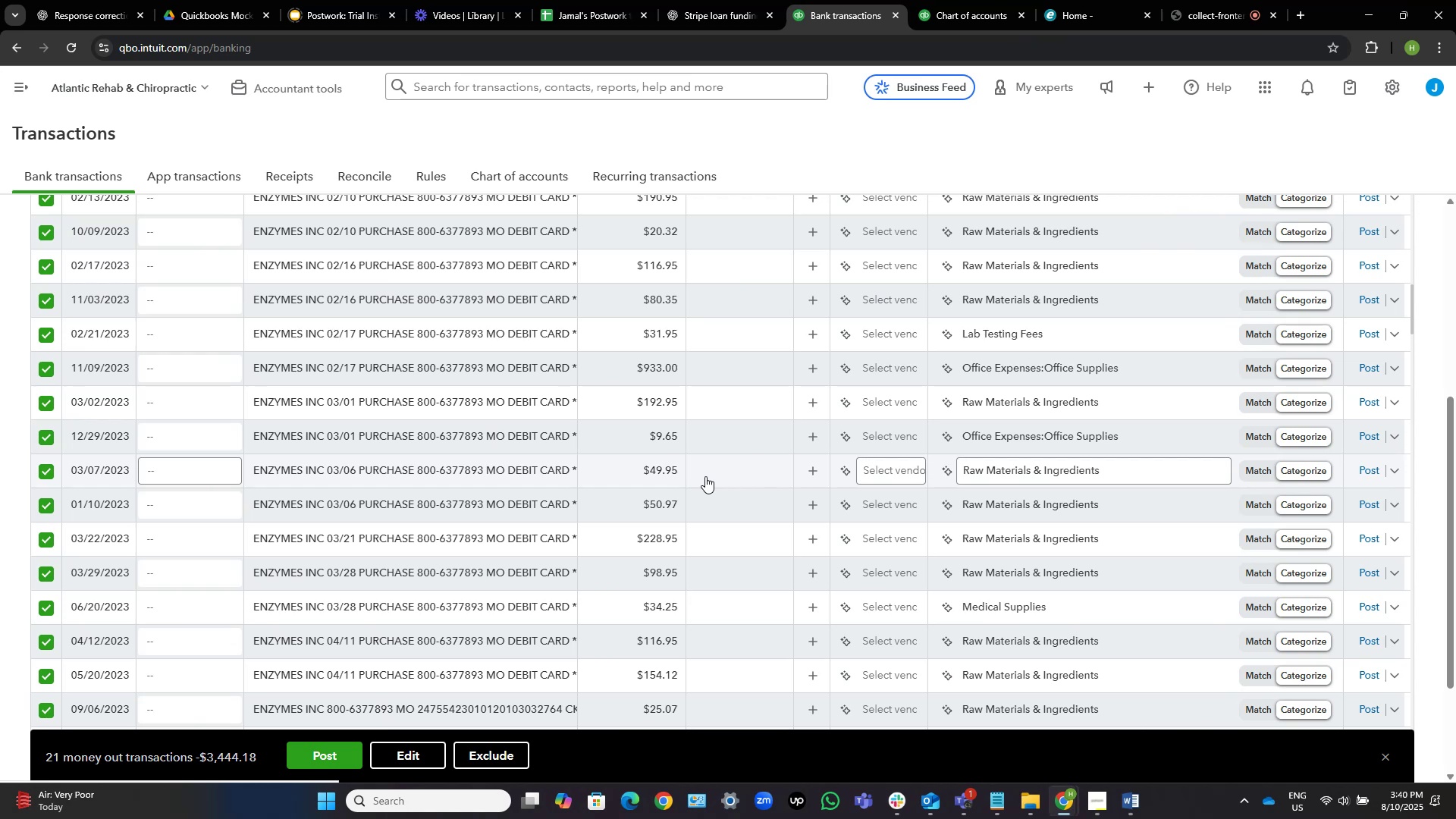 
scroll: coordinate [666, 530], scroll_direction: up, amount: 3.0
 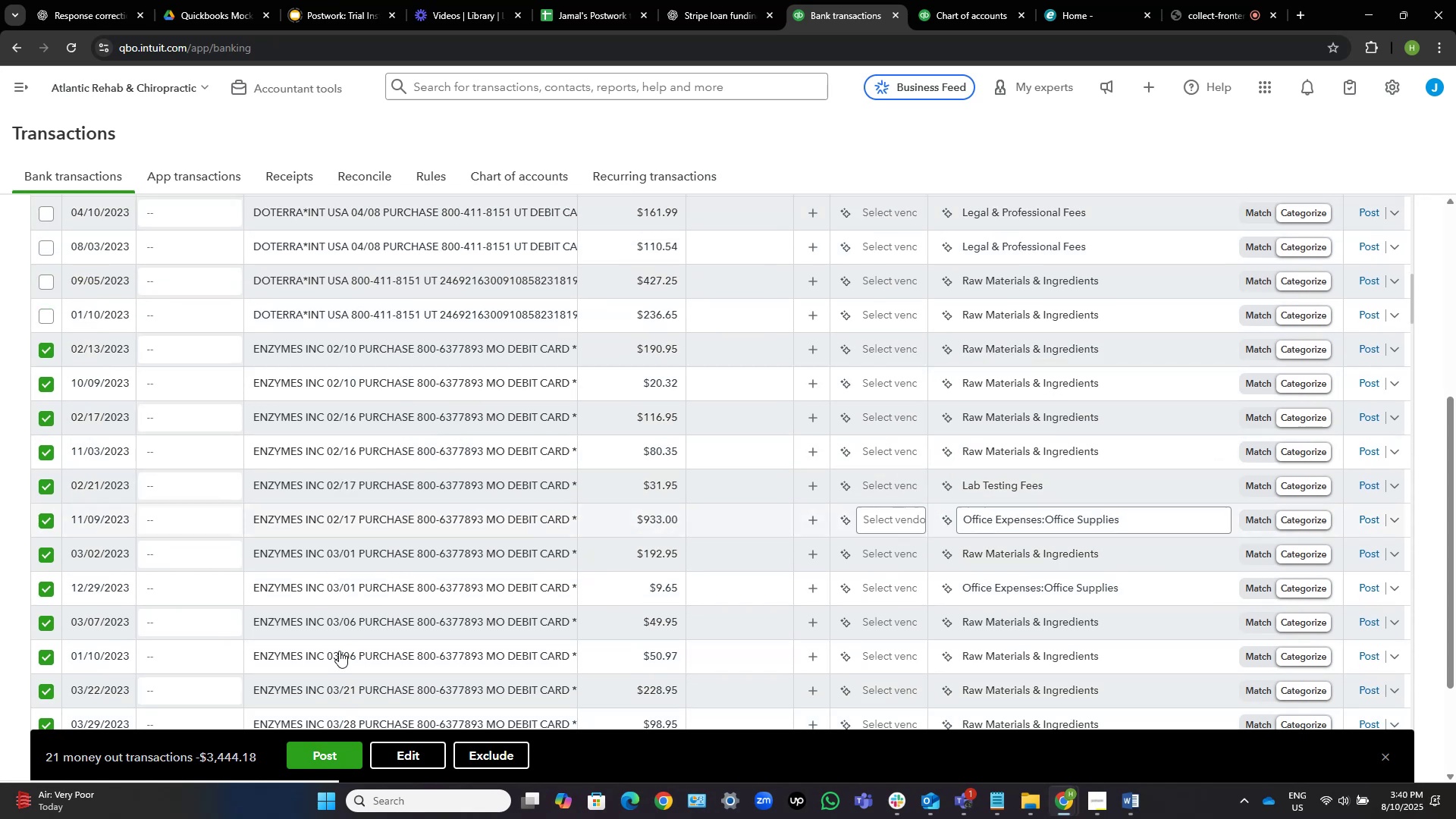 
left_click([415, 754])
 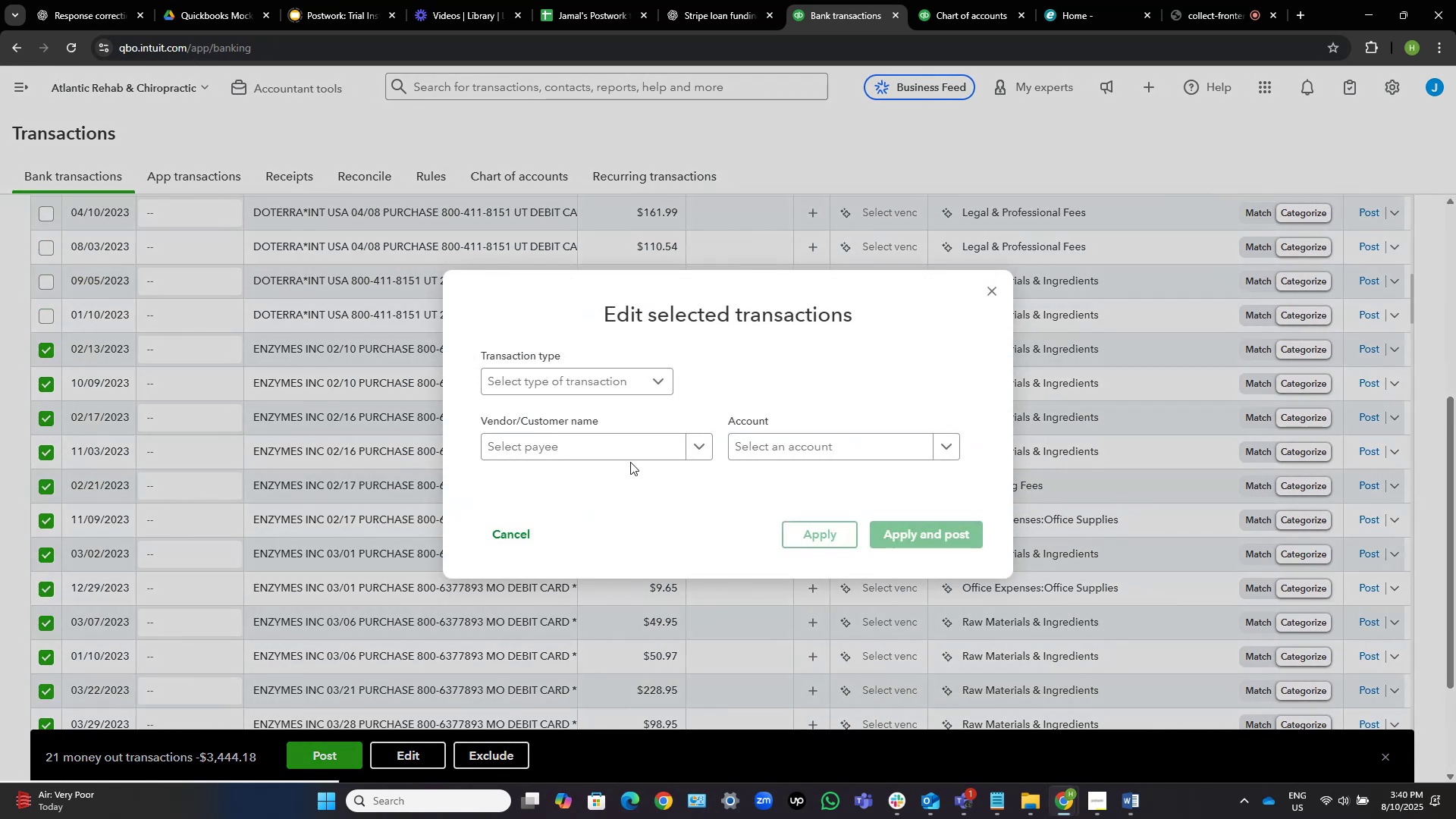 
left_click([629, 444])
 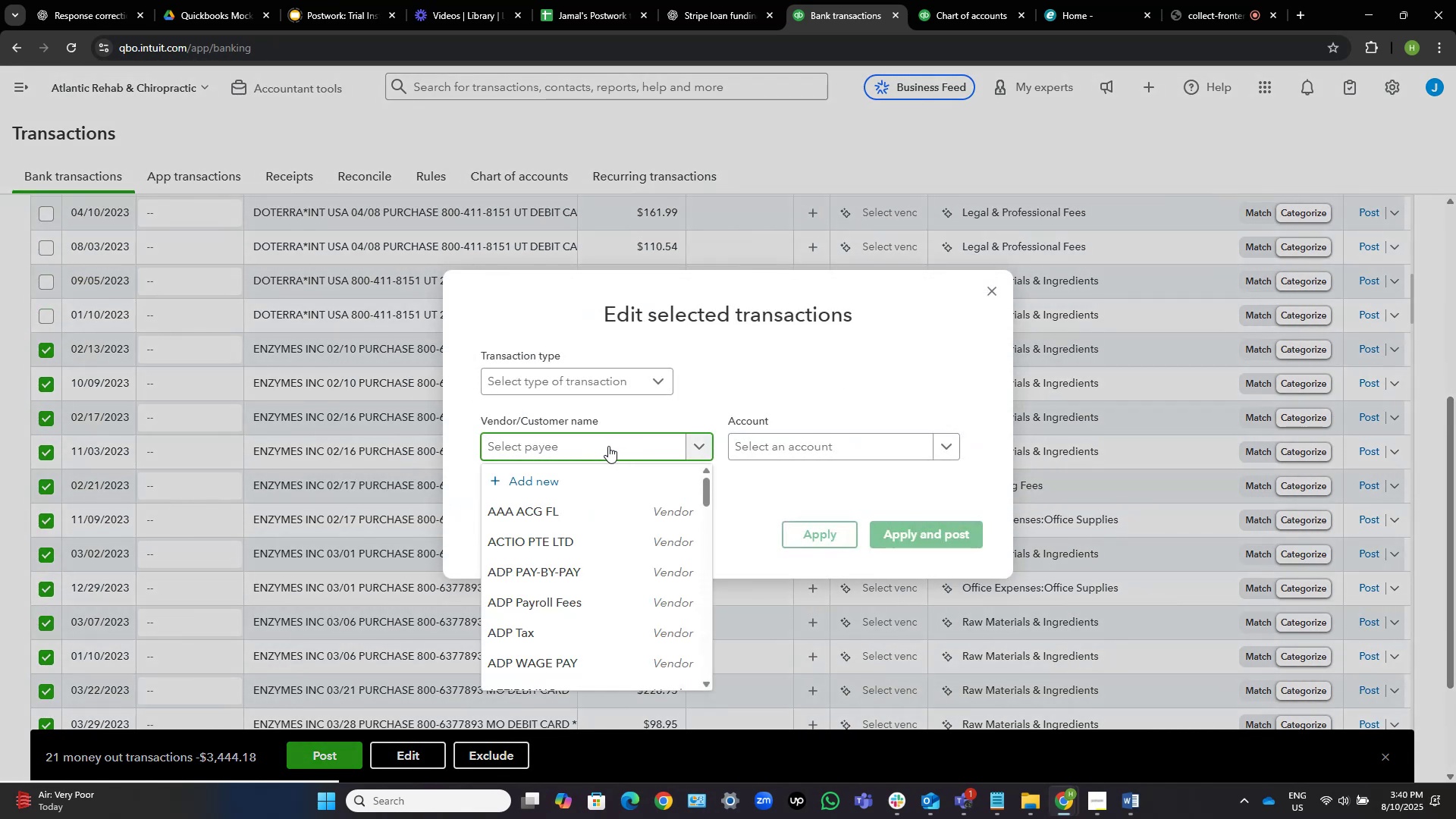 
key(Control+V)
 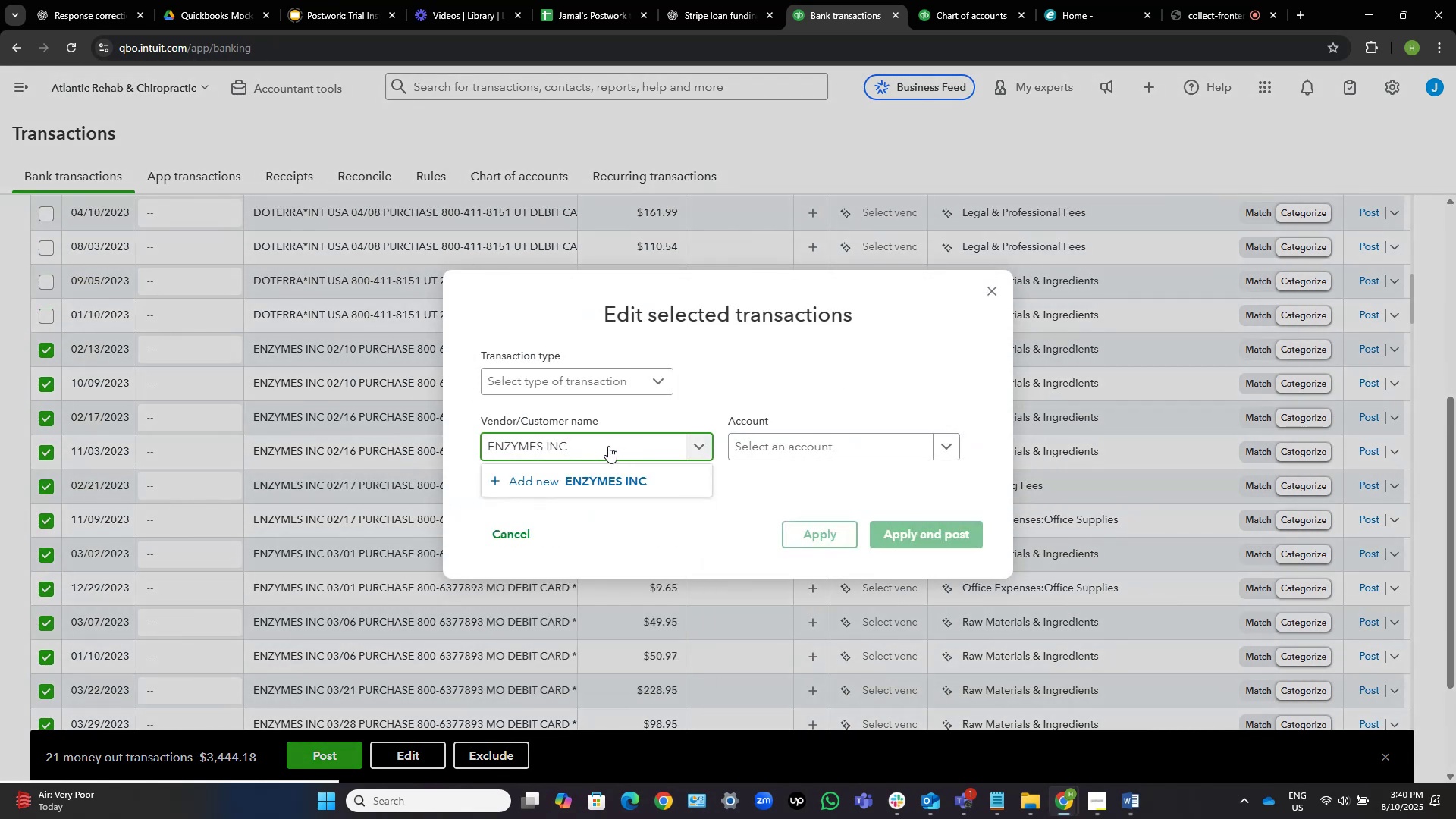 
hold_key(key=Backspace, duration=1.1)
 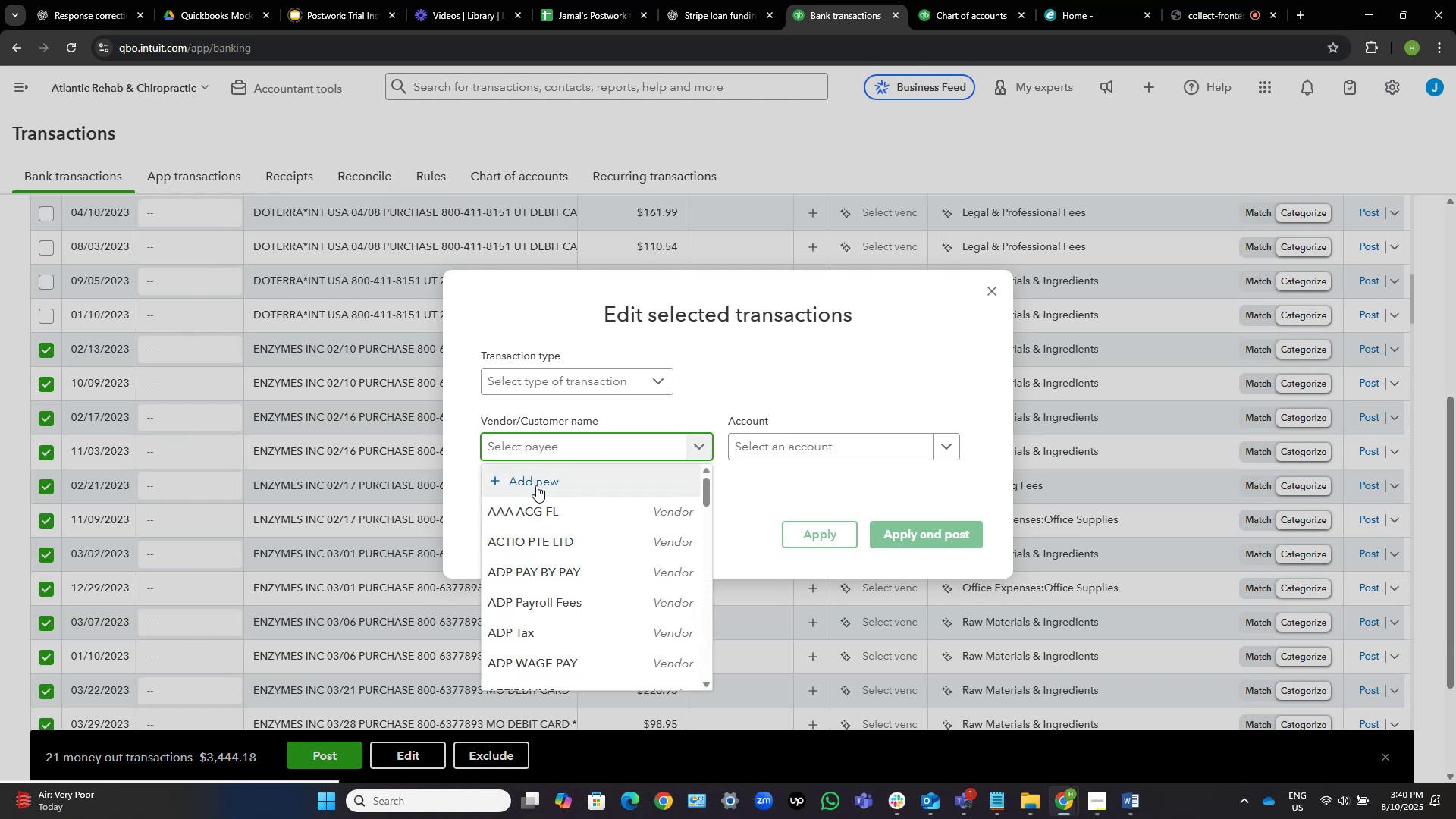 
left_click([536, 485])
 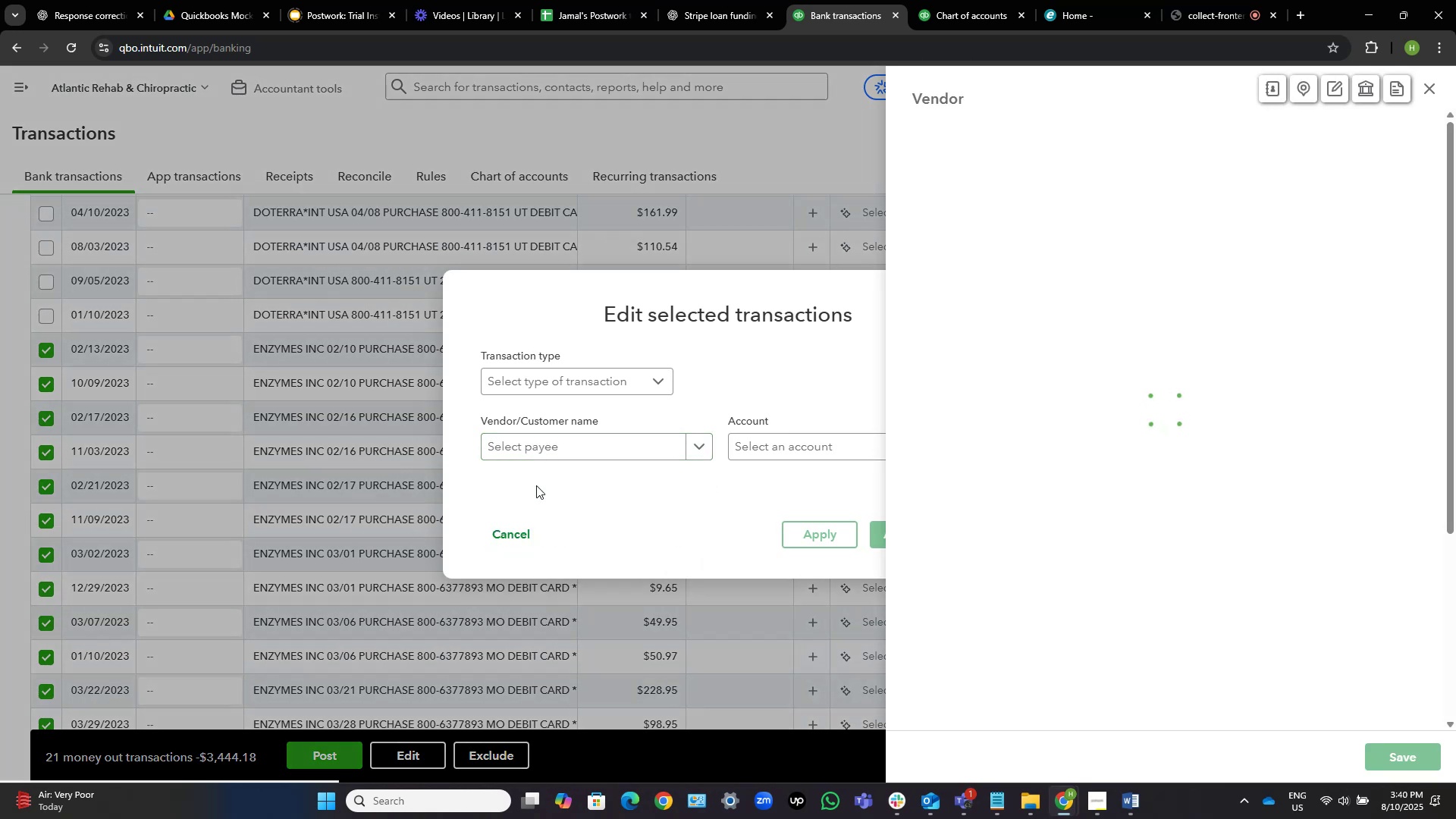 
key(Control+V)
 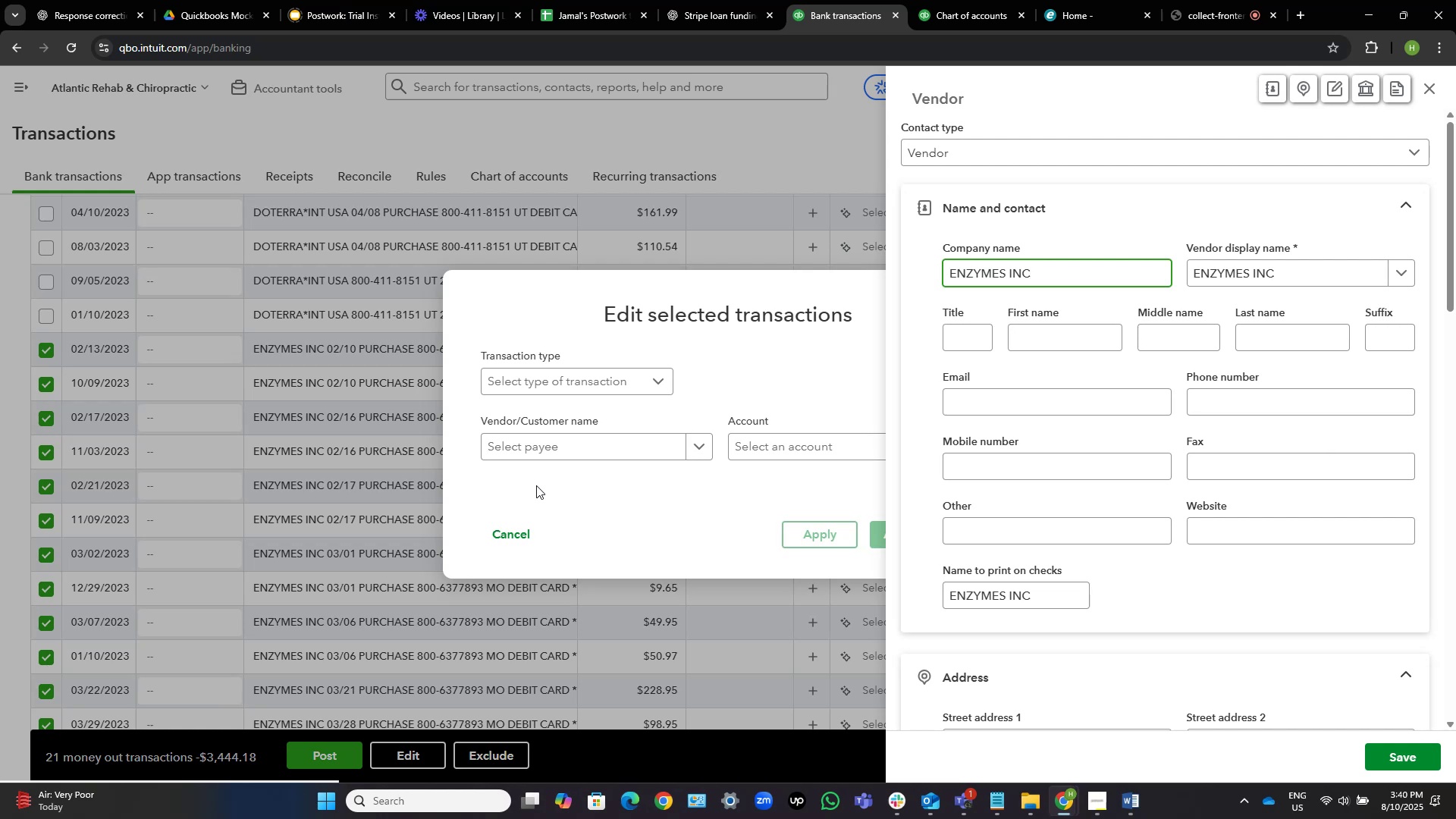 
wait(12.29)
 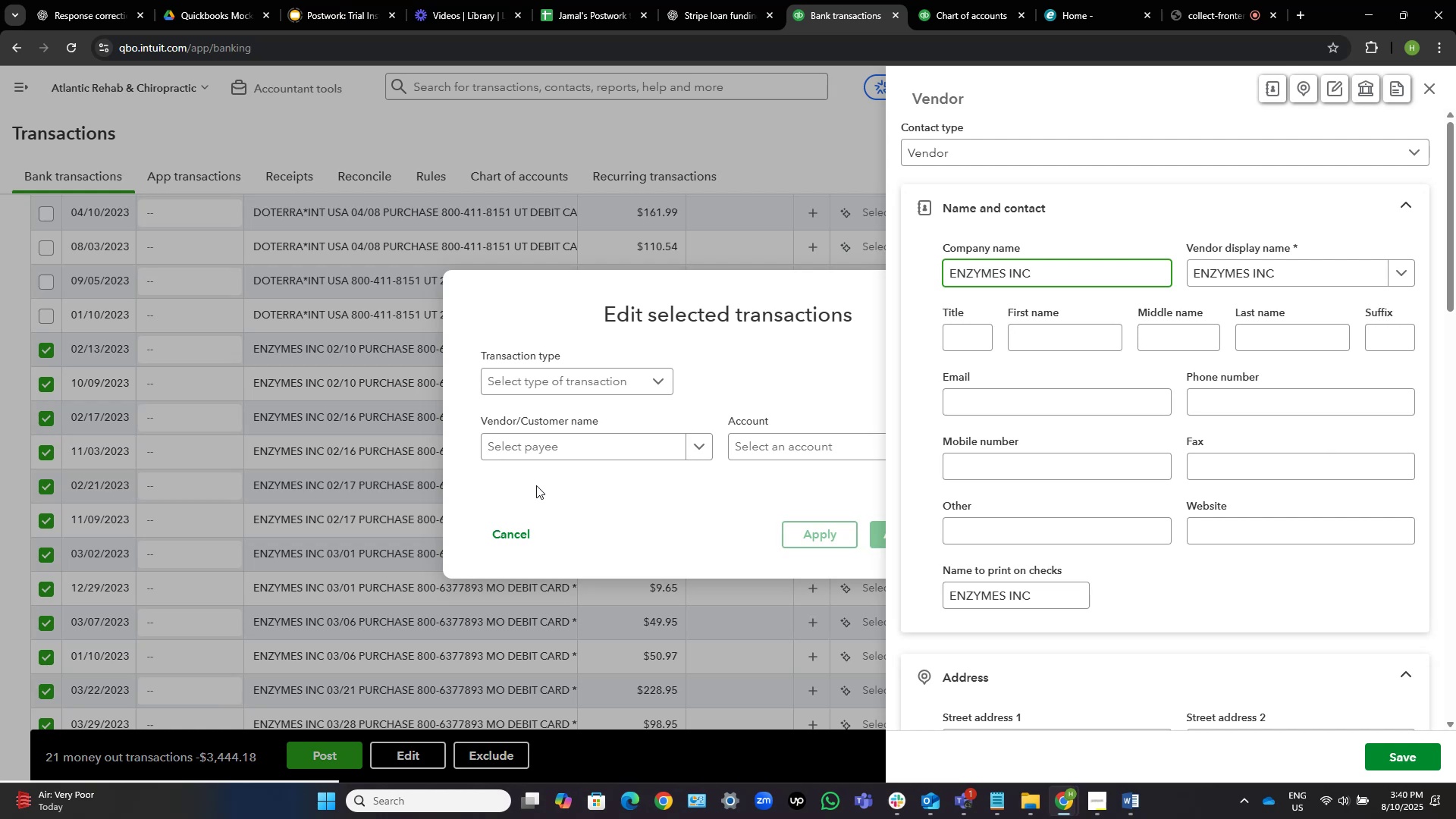 
left_click([1400, 749])
 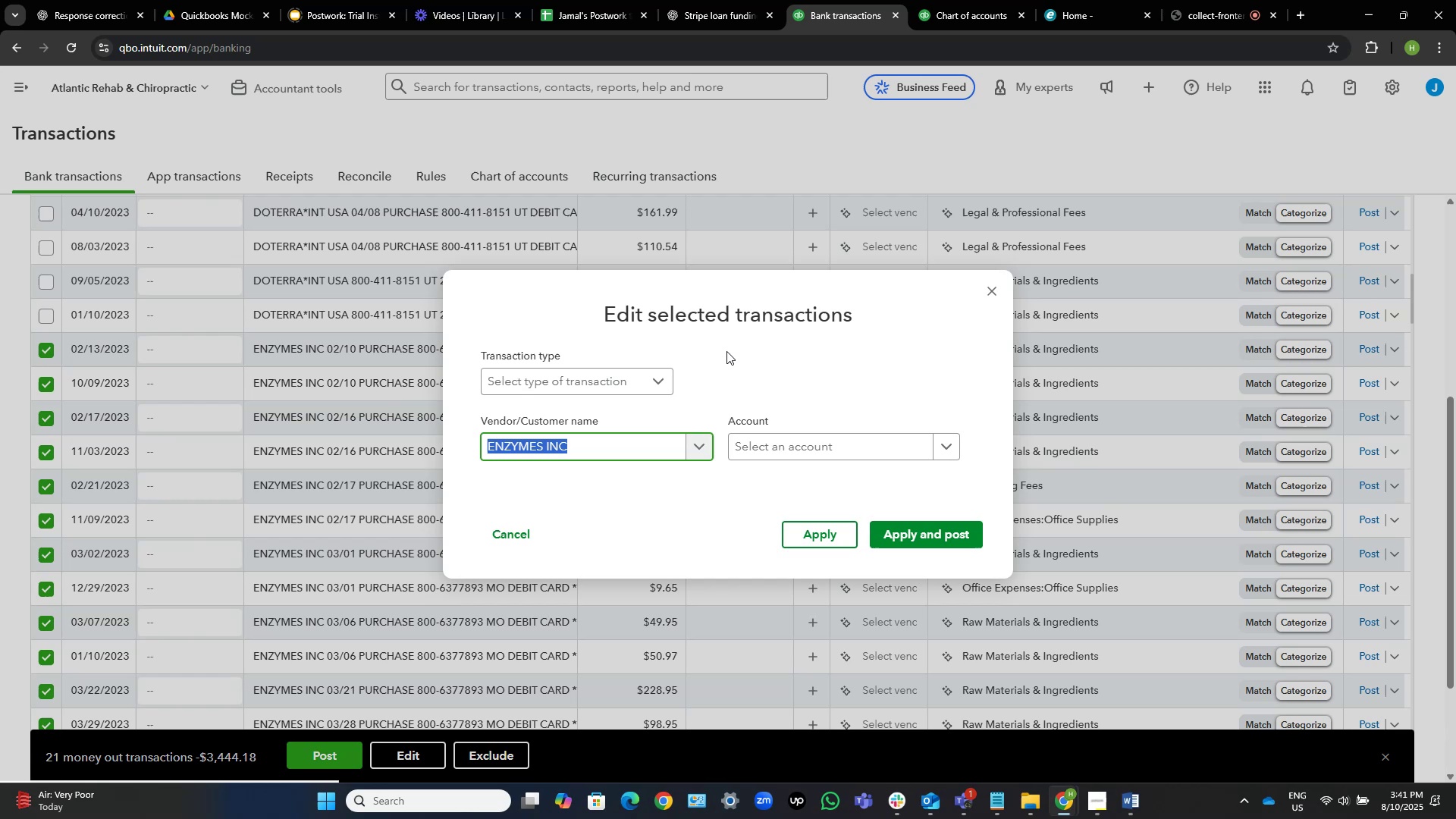 
left_click([811, 440])
 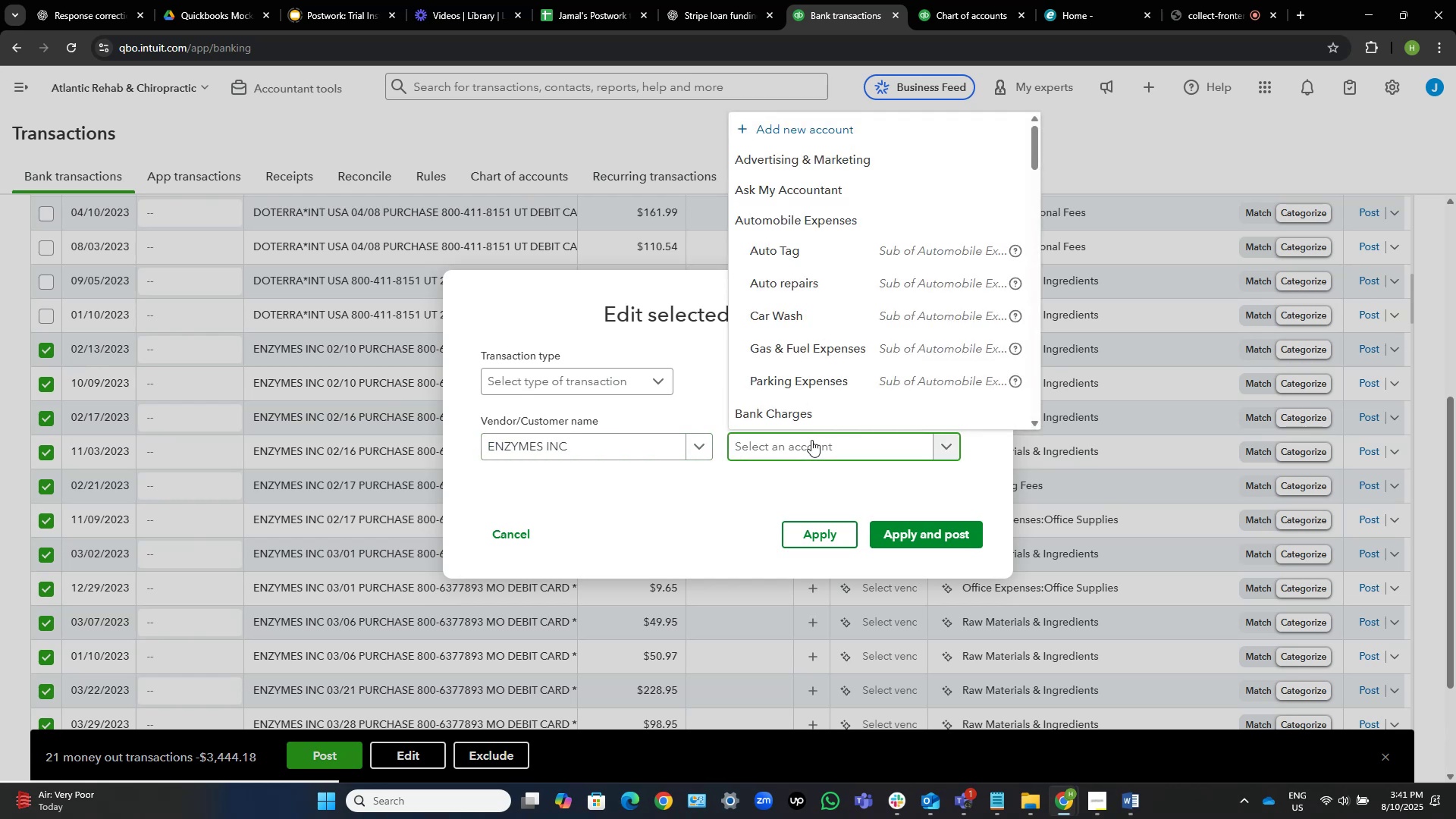 
wait(5.2)
 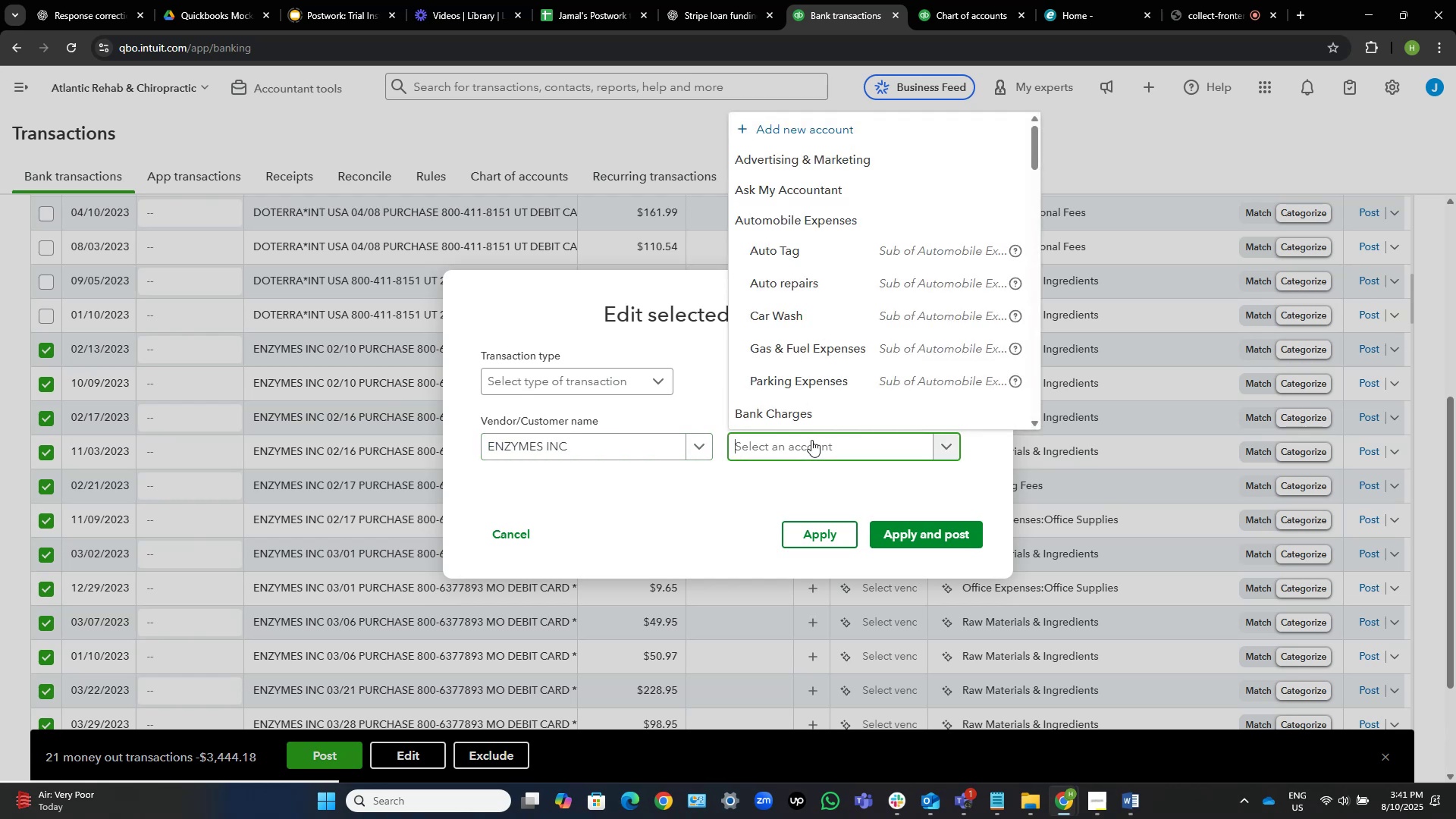 
type(med)
 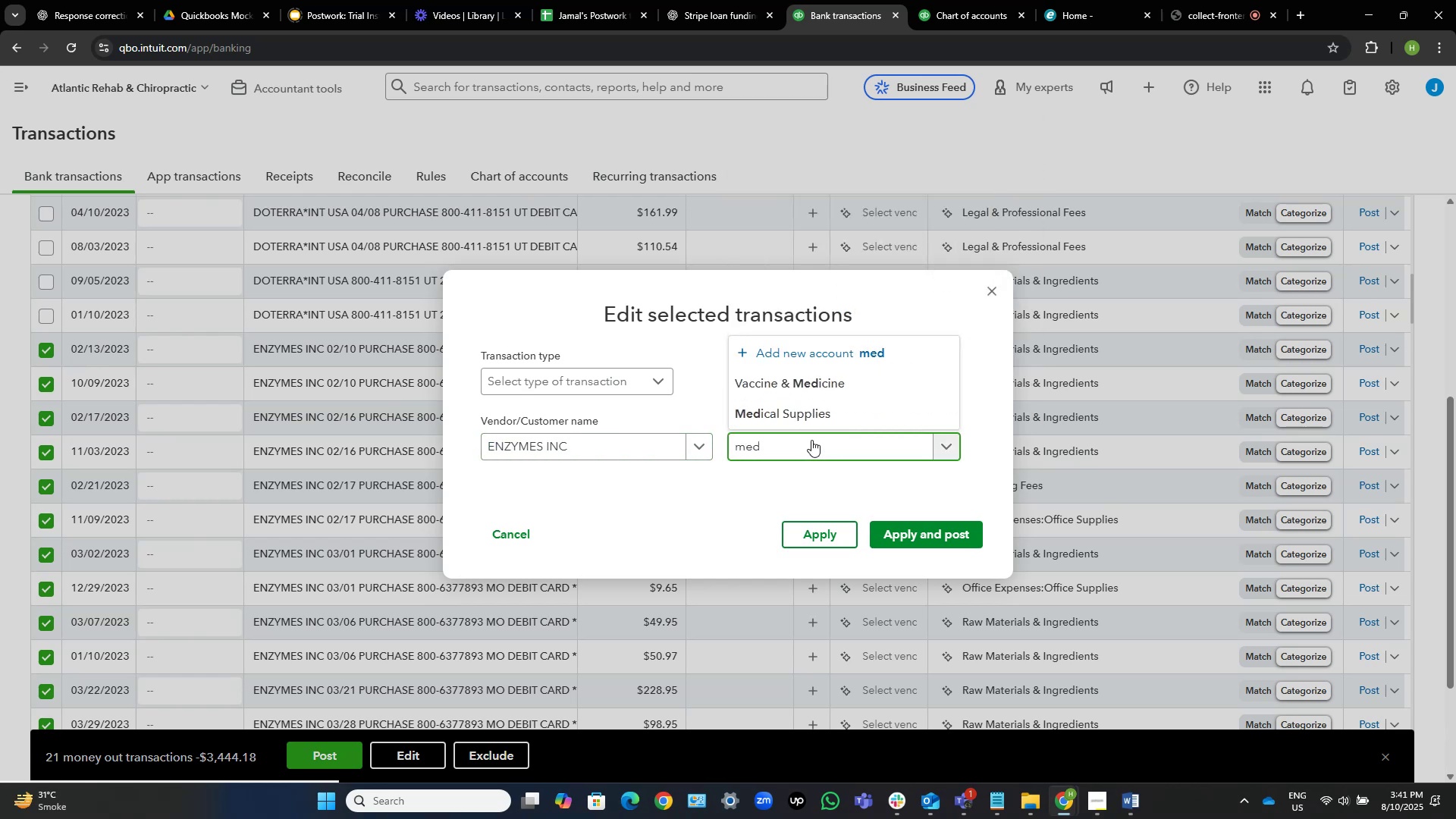 
left_click([808, 416])
 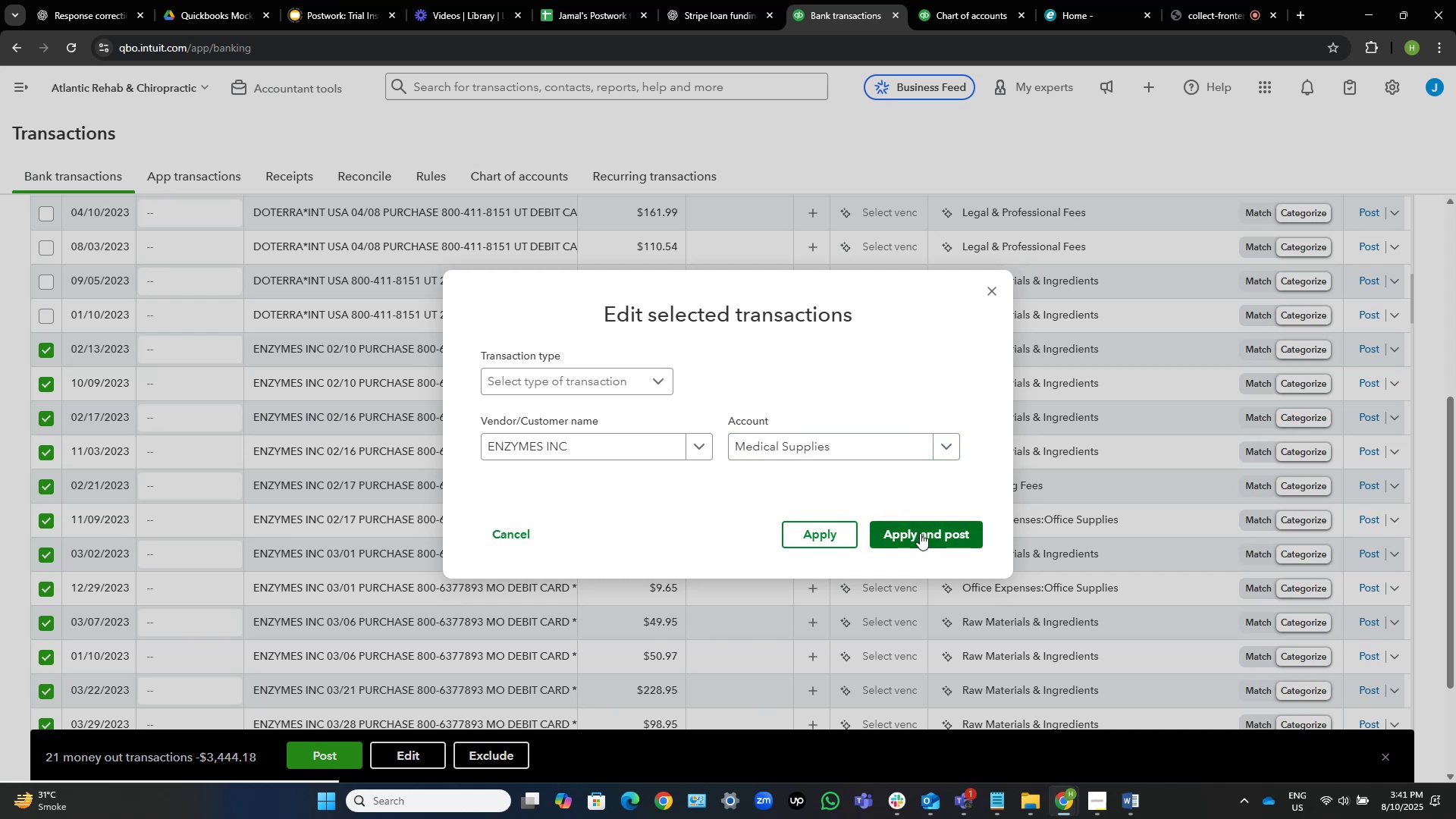 
left_click([920, 533])
 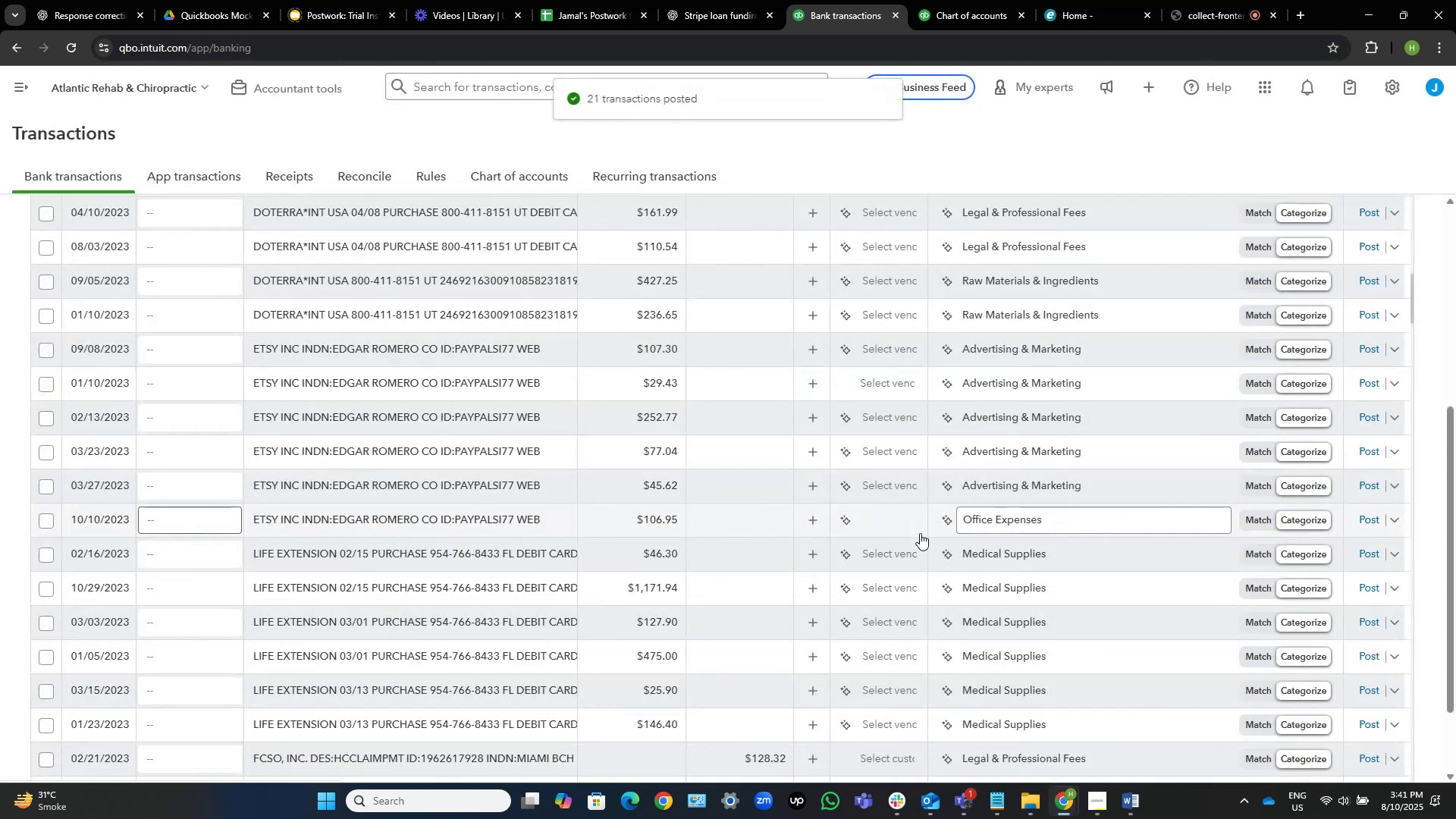 
wait(11.76)
 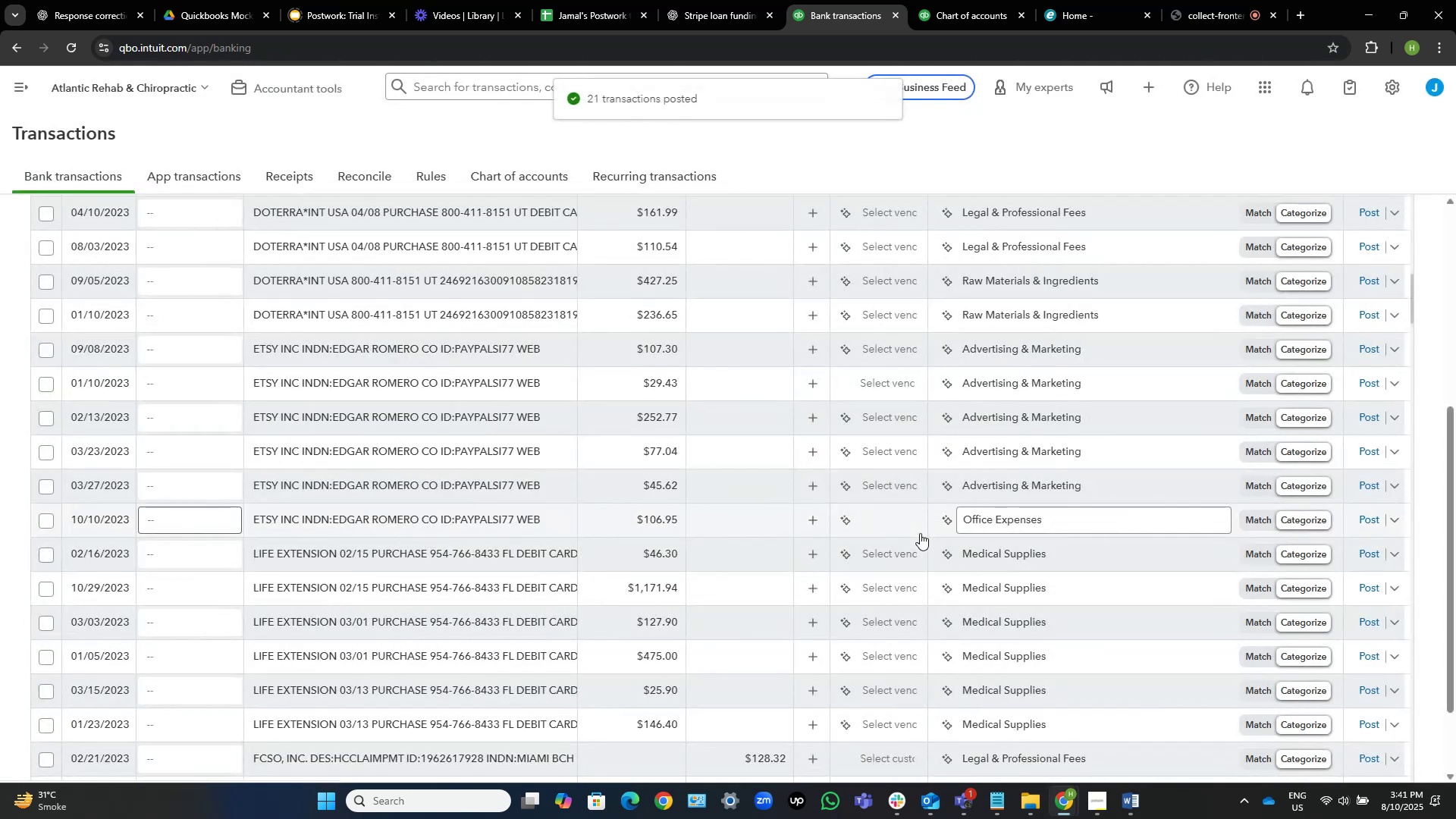 
scroll: coordinate [849, 427], scroll_direction: down, amount: 1.0
 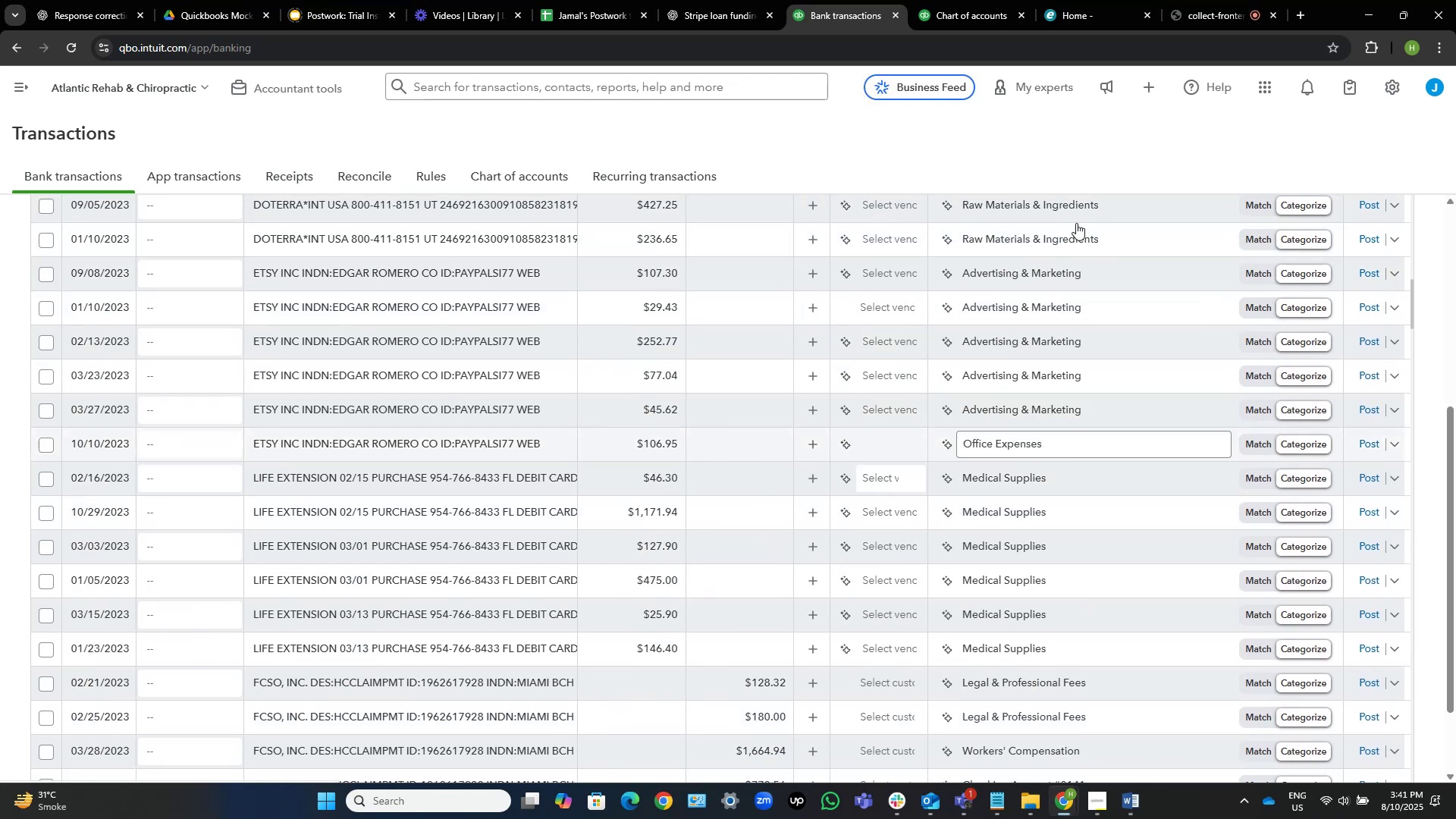 
left_click([1219, 5])
 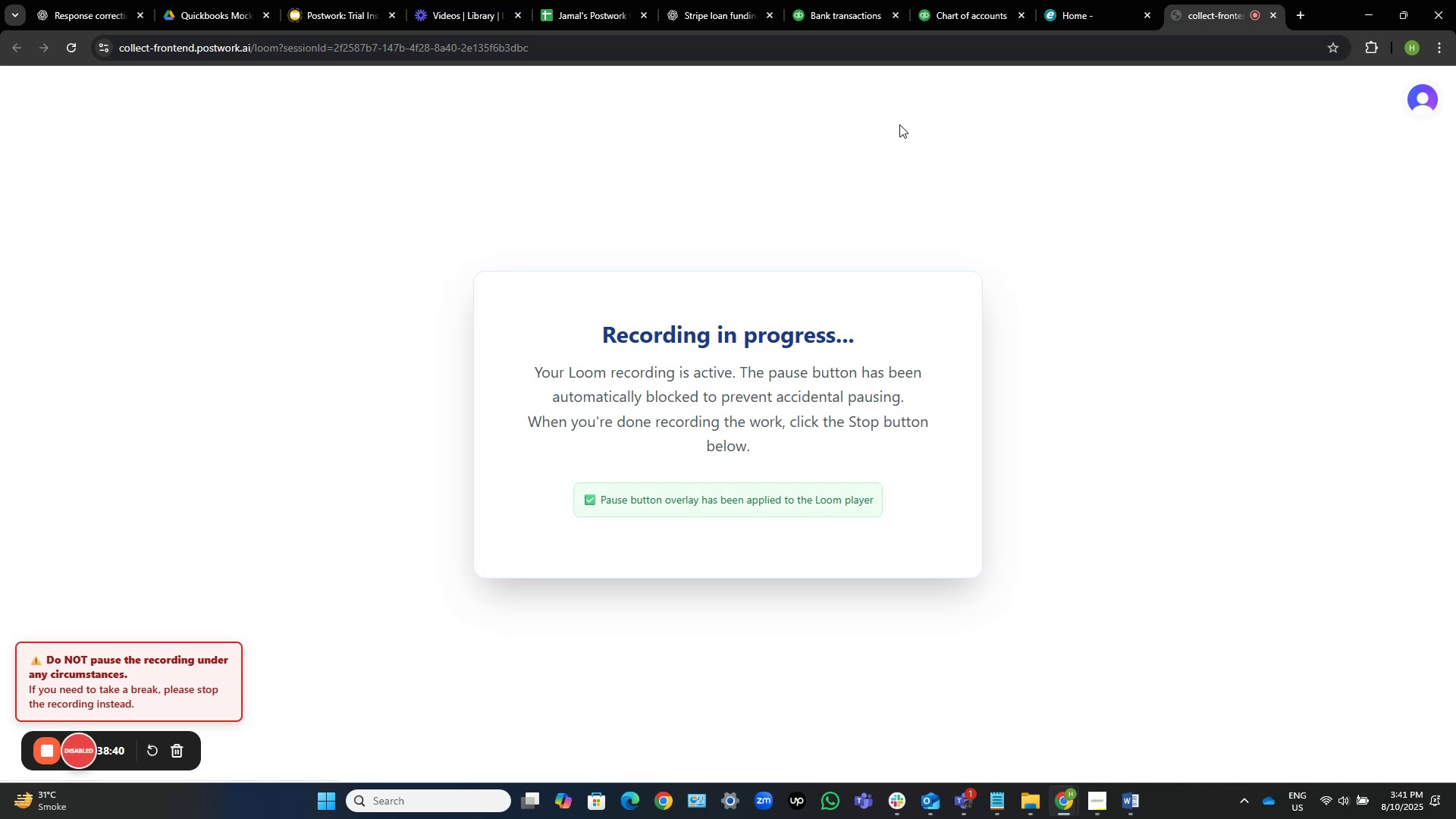 
wait(5.21)
 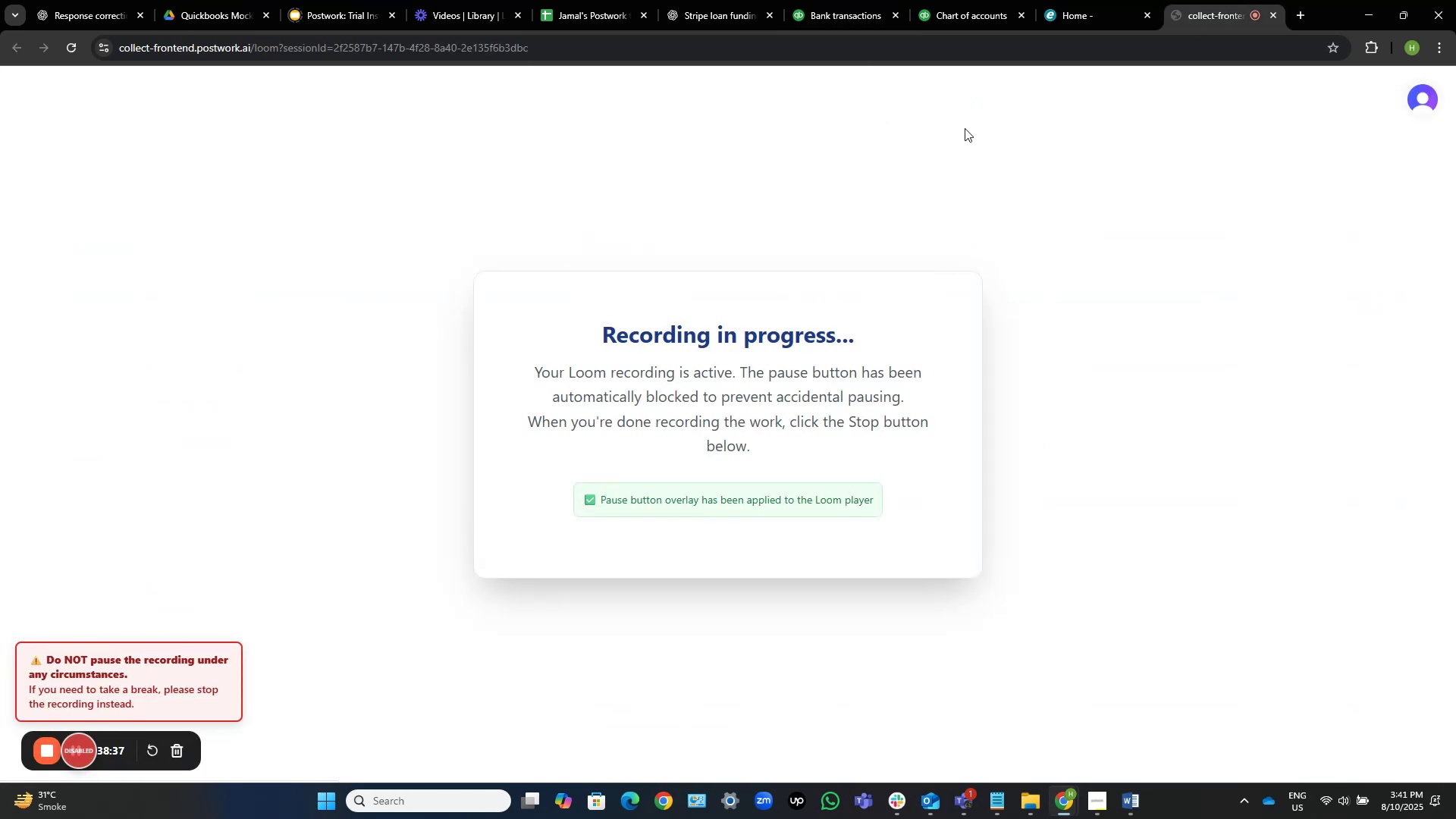 
left_click([824, 0])
 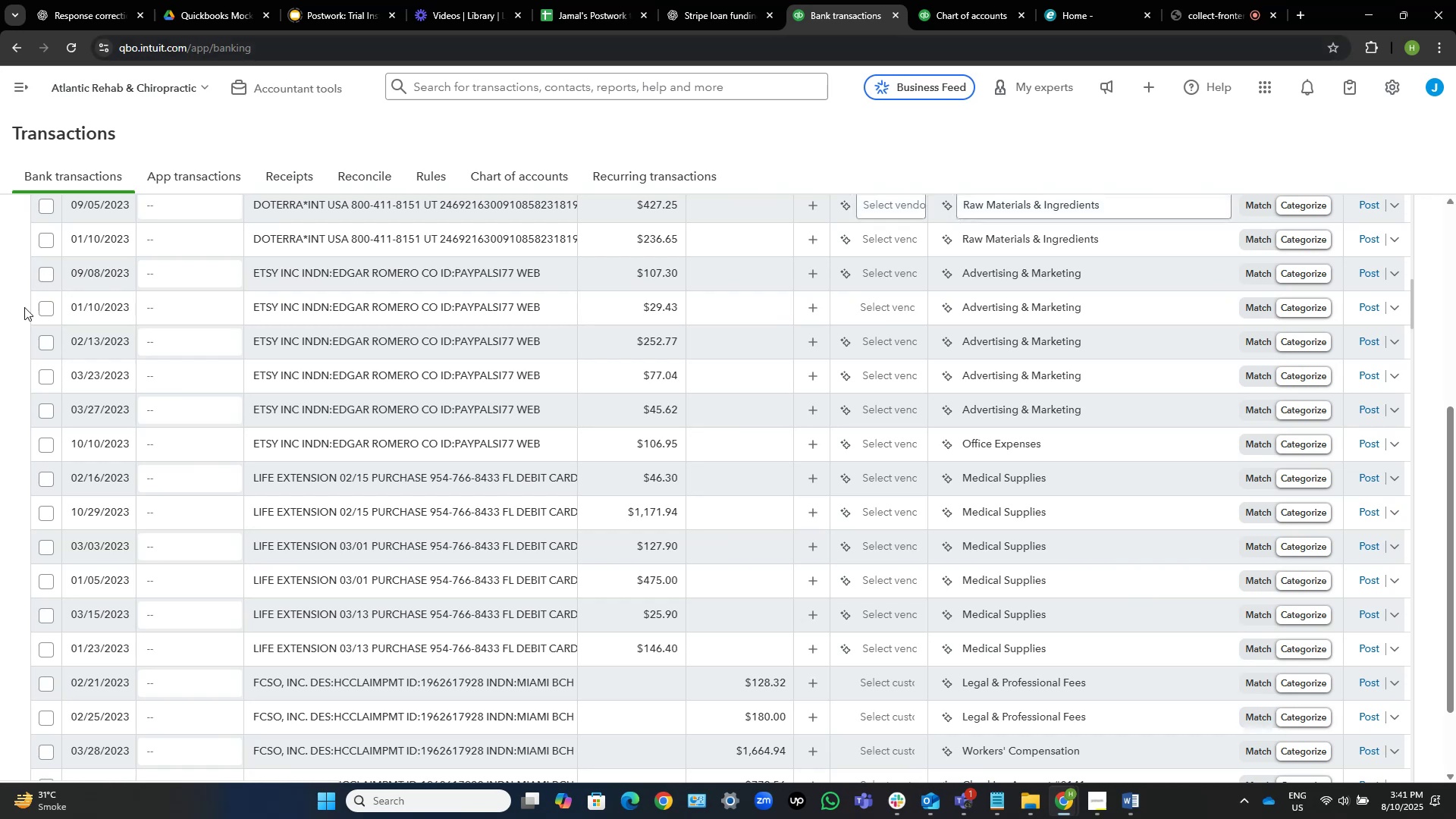 
wait(26.05)
 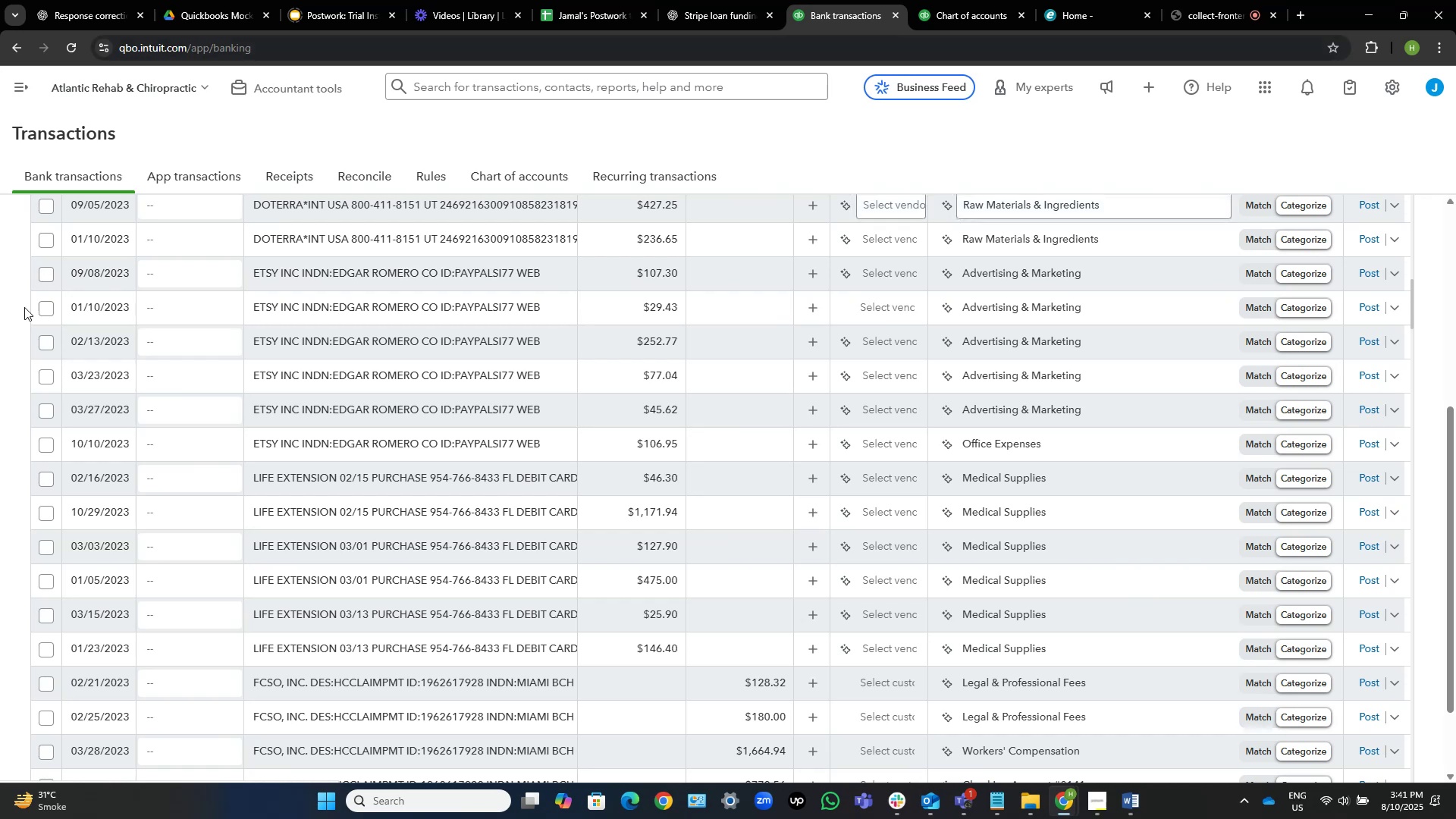 
scroll: coordinate [93, 325], scroll_direction: down, amount: 3.0
 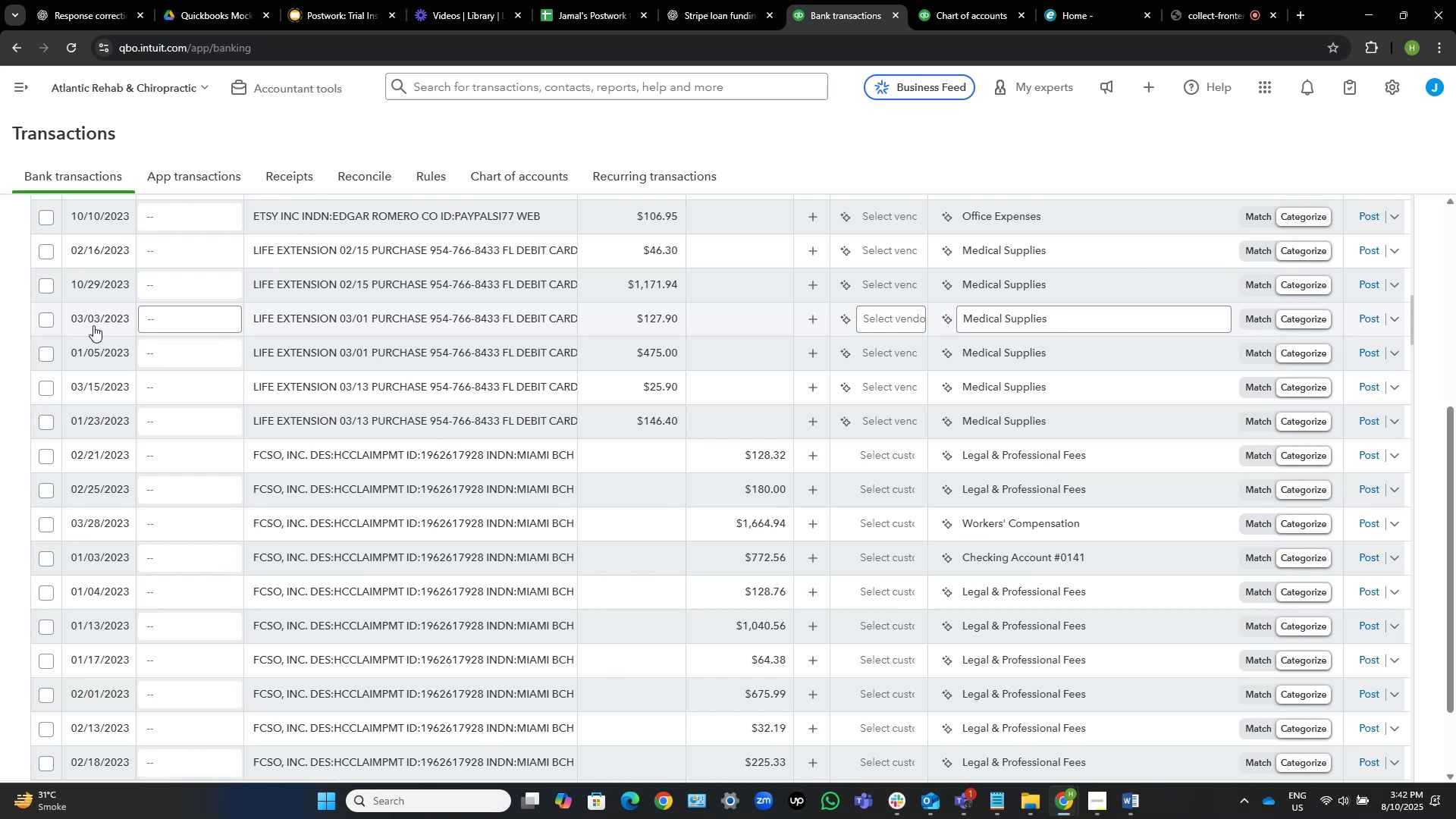 
wait(11.44)
 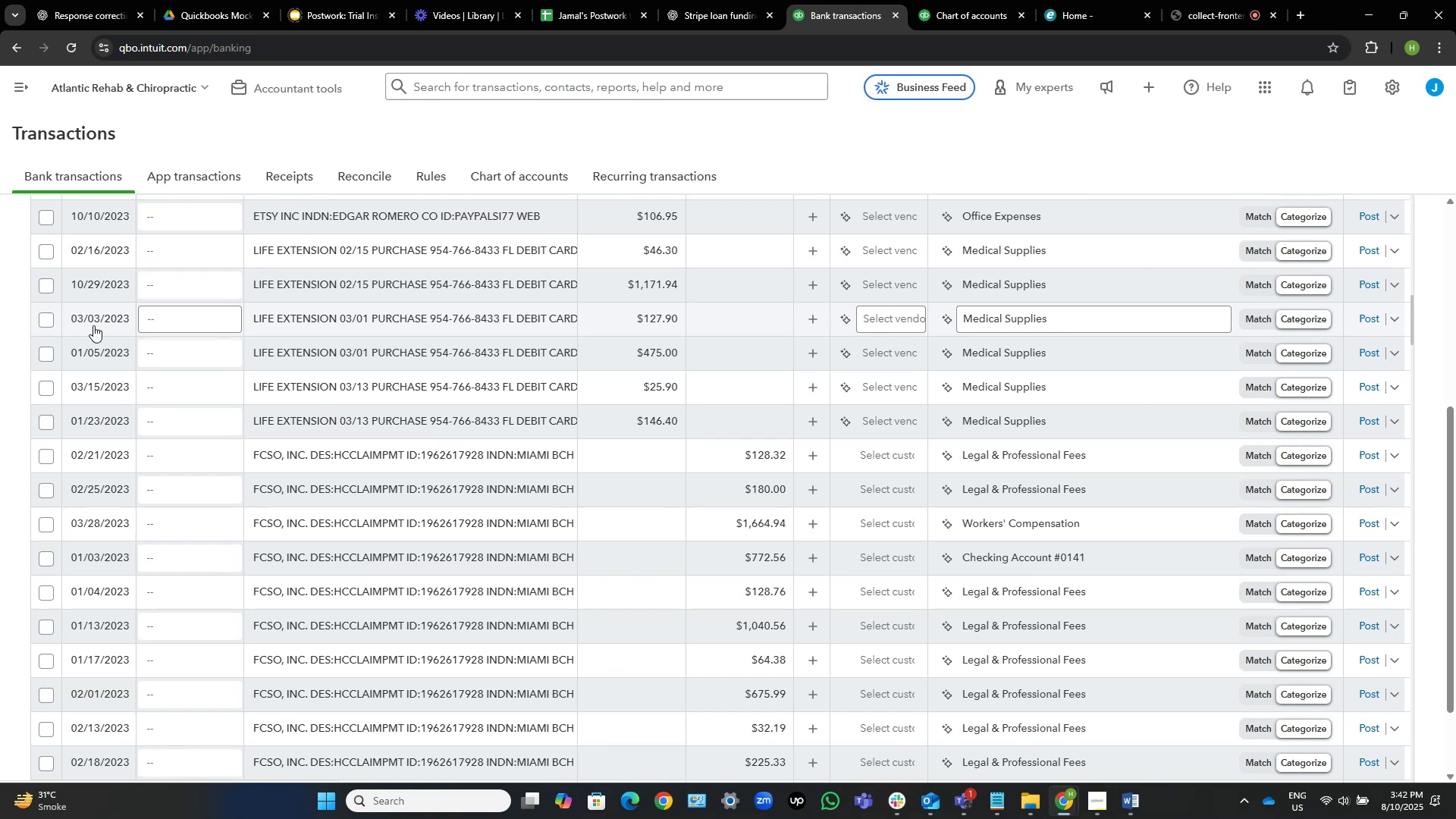 
scroll: coordinate [258, 522], scroll_direction: down, amount: 2.0
 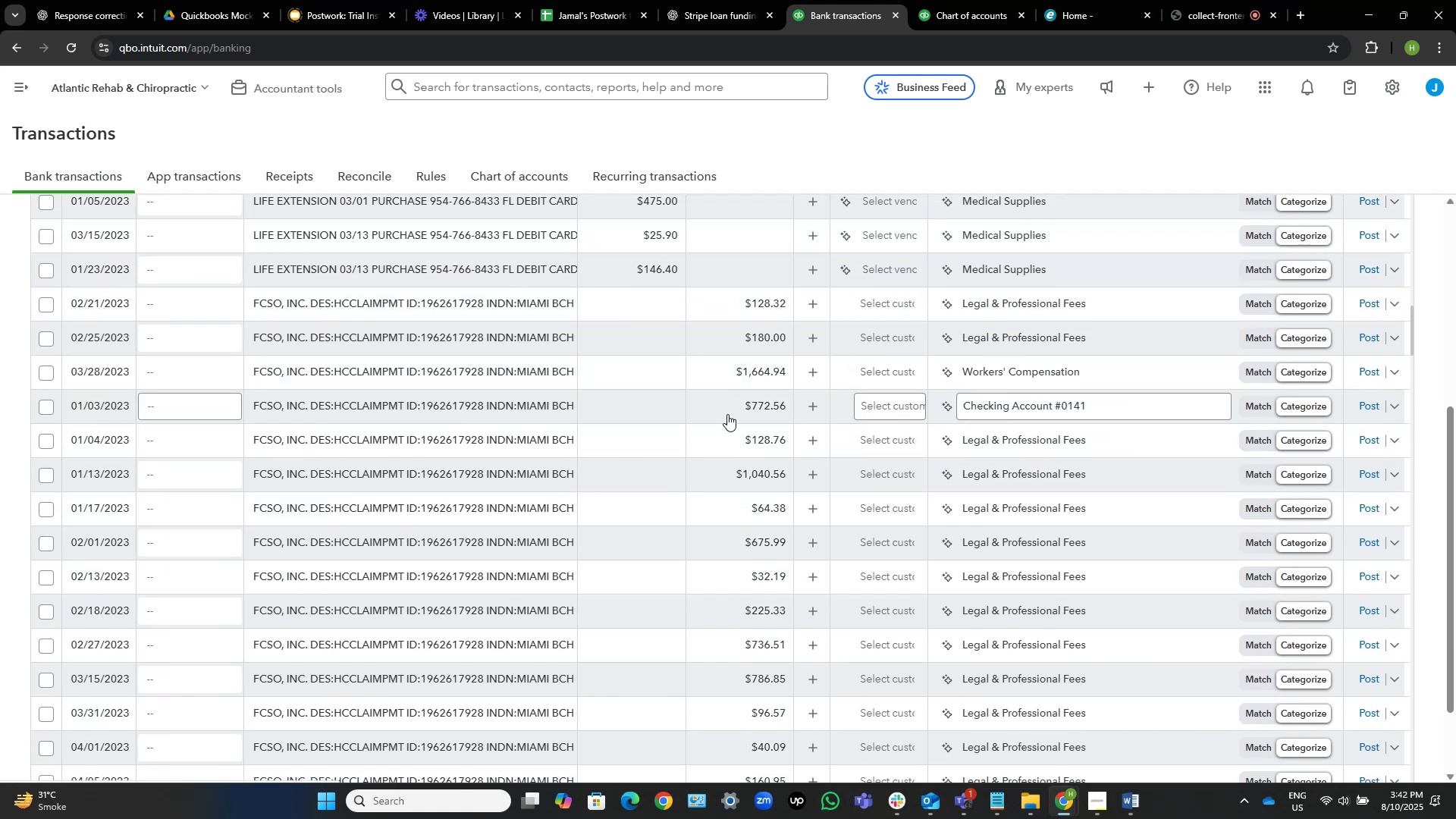 
wait(5.54)
 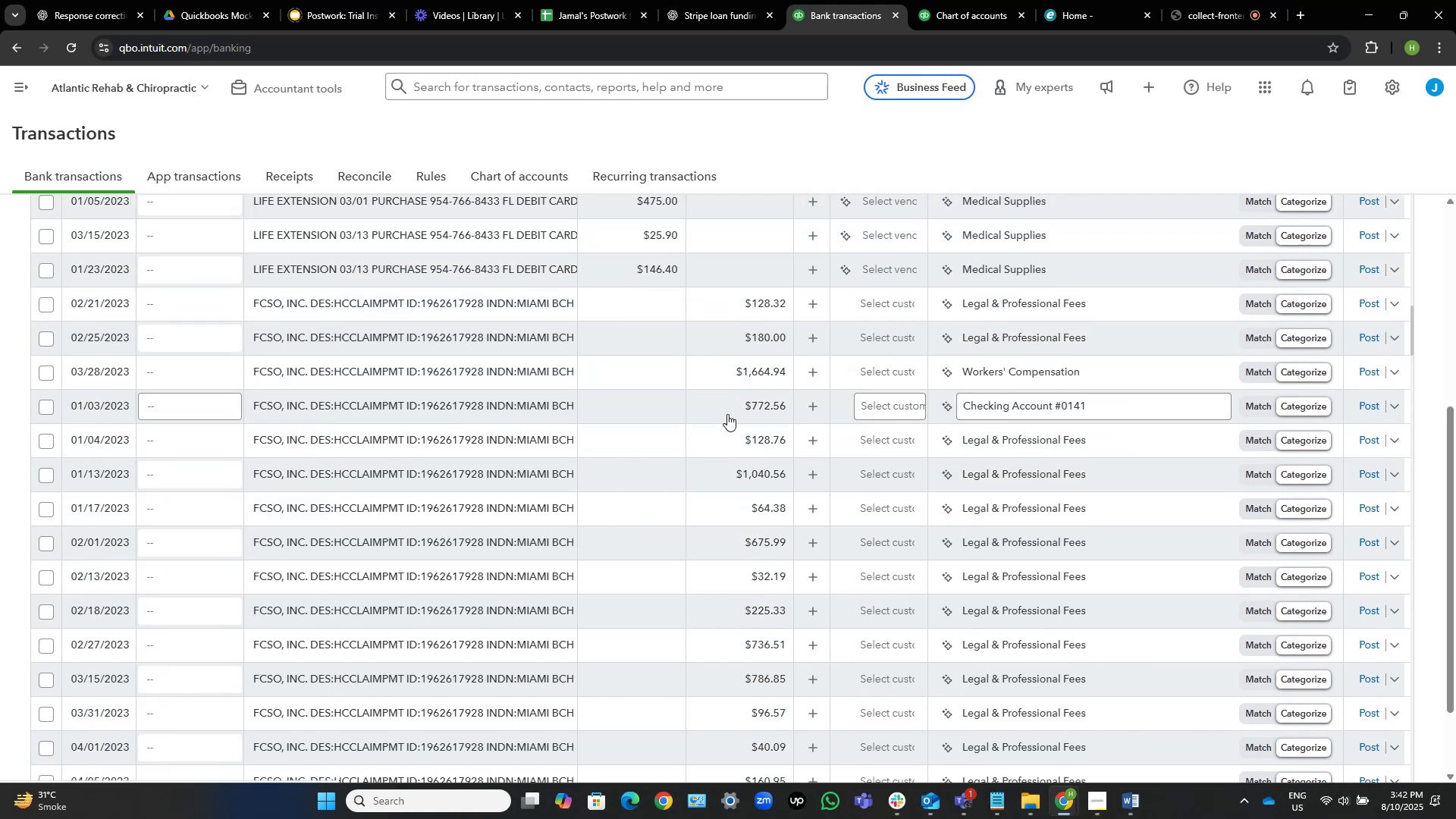 
scroll: coordinate [584, 428], scroll_direction: down, amount: 10.0
 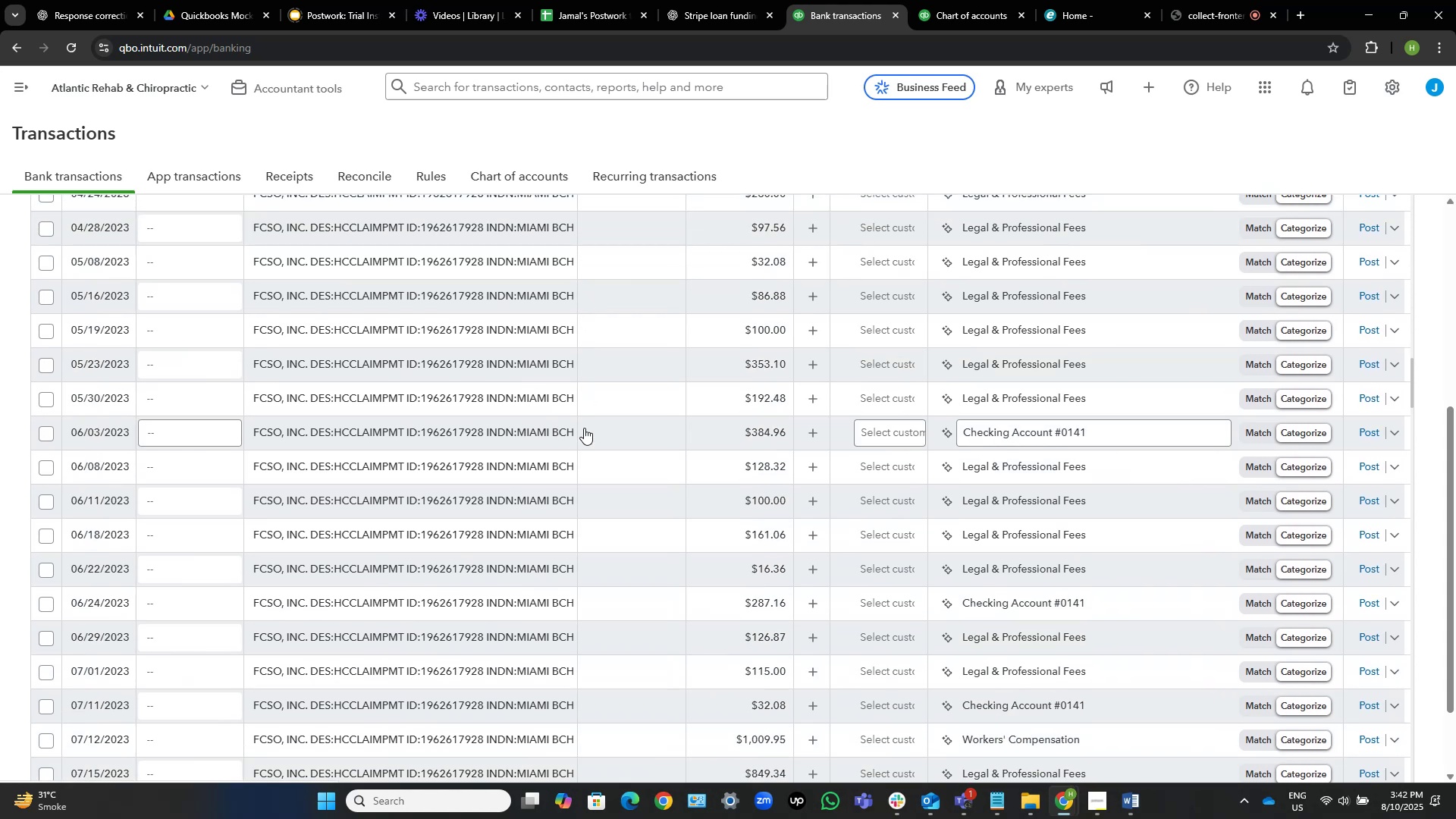 
scroll: coordinate [584, 428], scroll_direction: none, amount: 0.0
 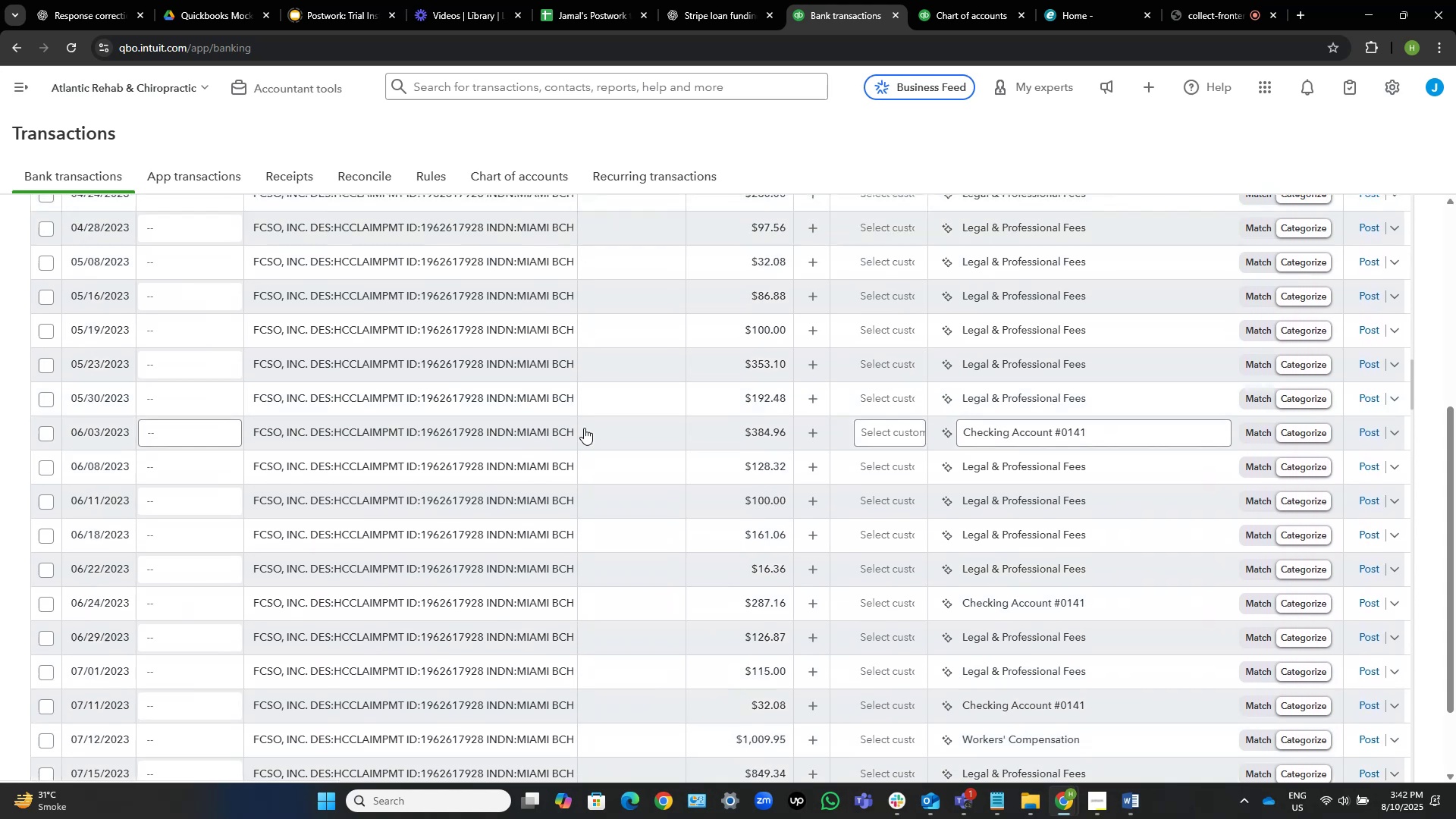 
scroll: coordinate [584, 428], scroll_direction: up, amount: 3.0
 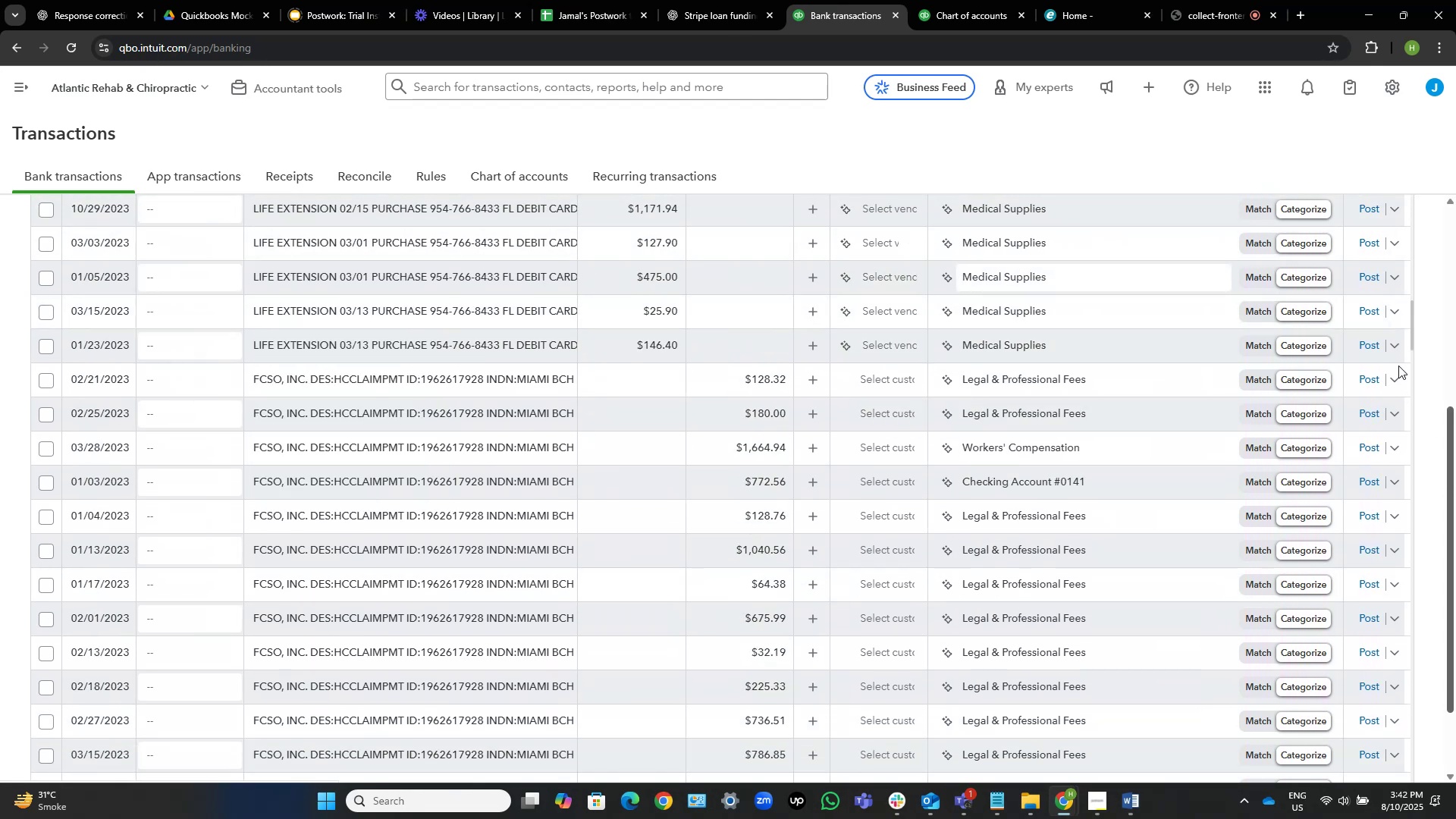 
wait(8.49)
 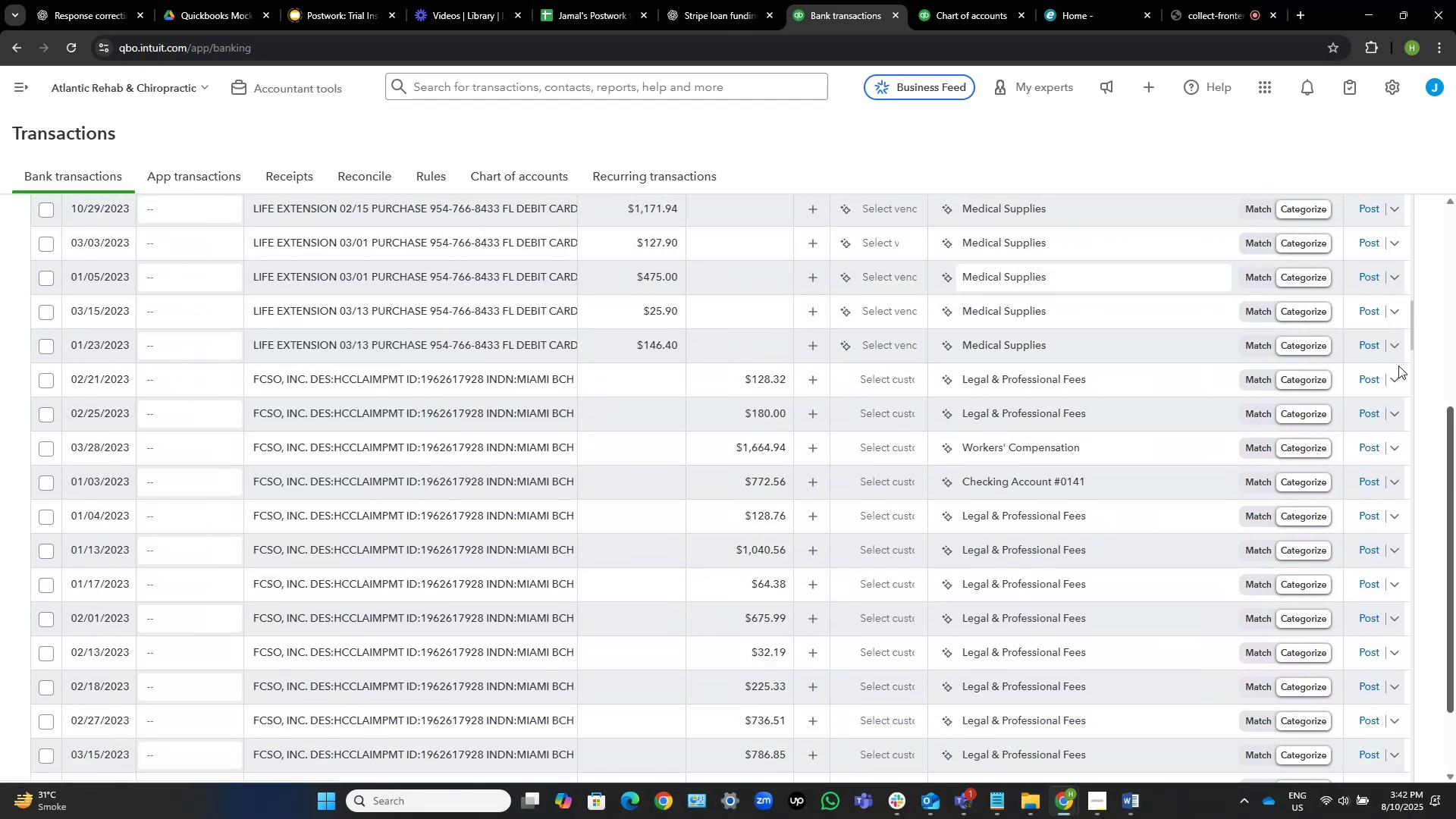 
left_click_drag(start_coordinate=[1411, 331], to_coordinate=[1417, 197])
 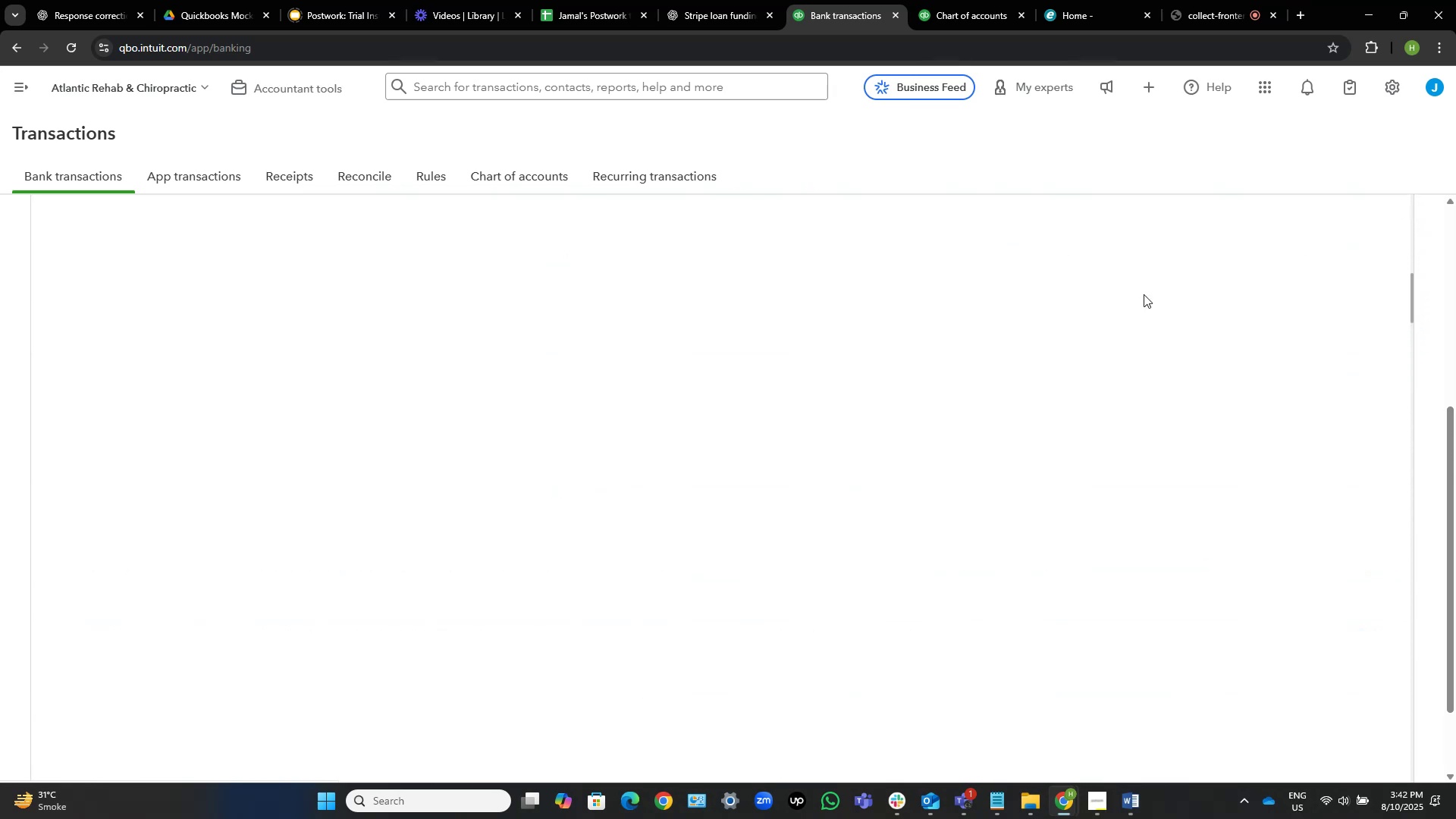 
scroll: coordinate [349, 345], scroll_direction: up, amount: 27.0
 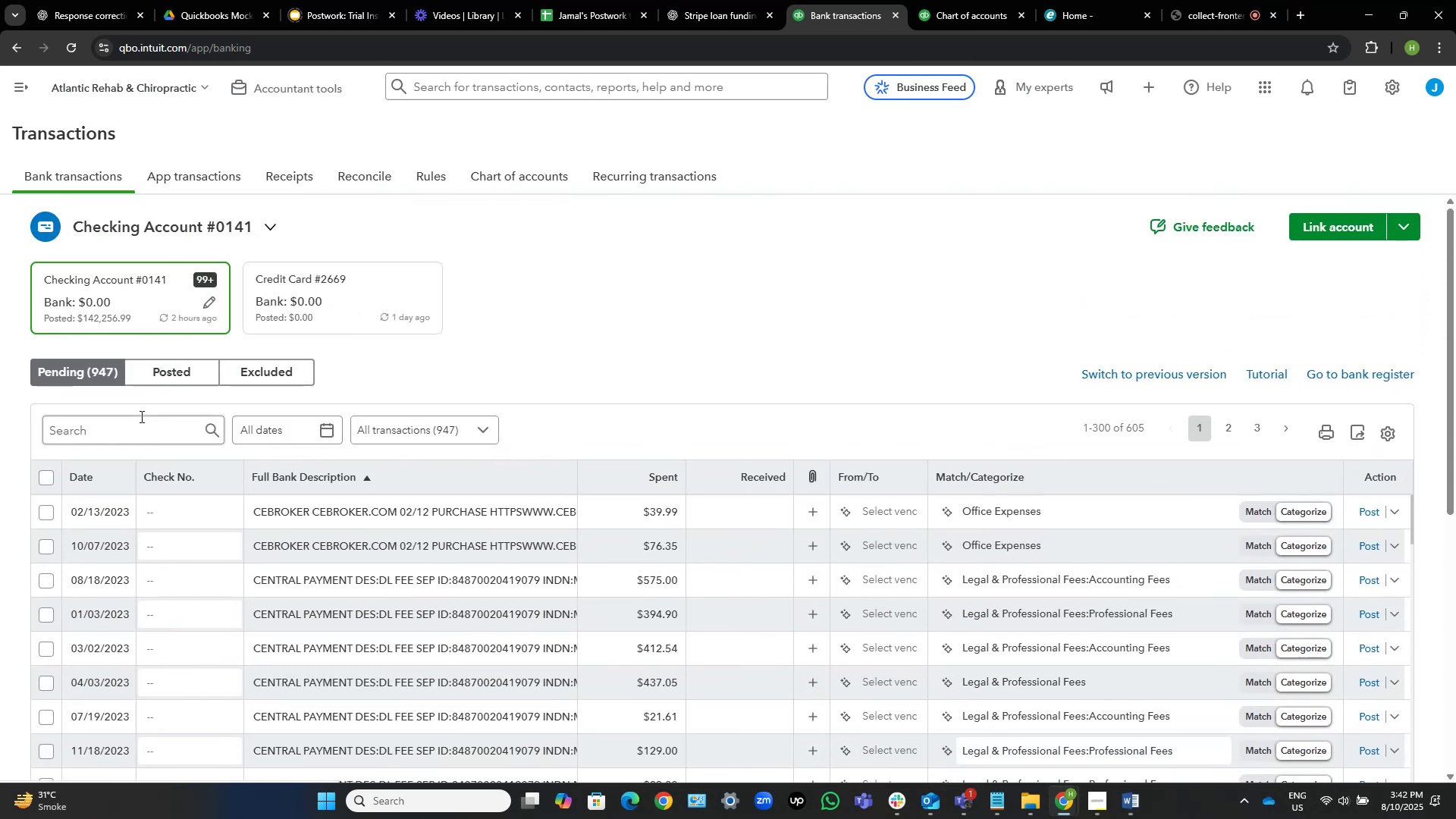 
left_click([137, 426])
 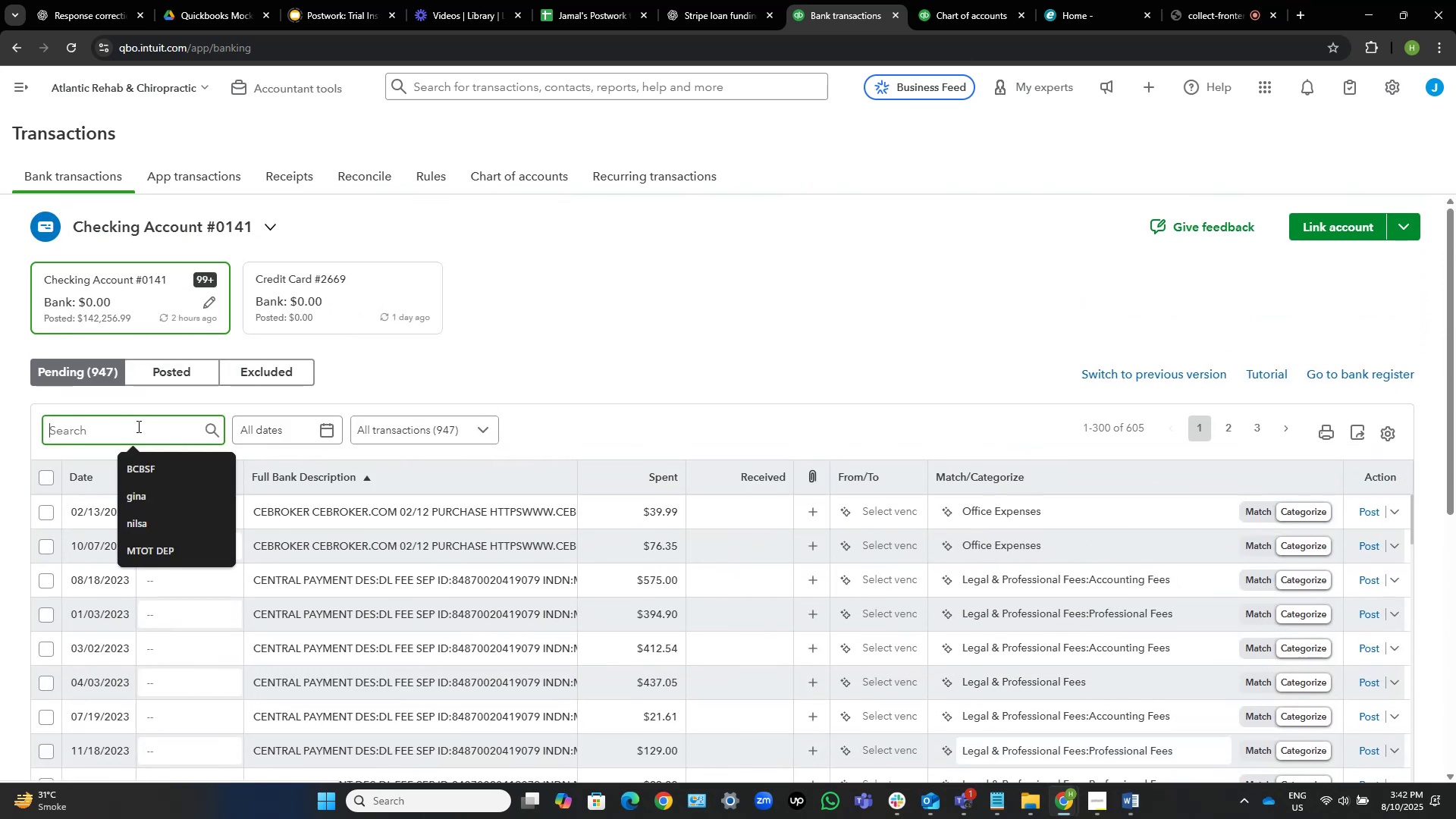 
type(FCSO)
 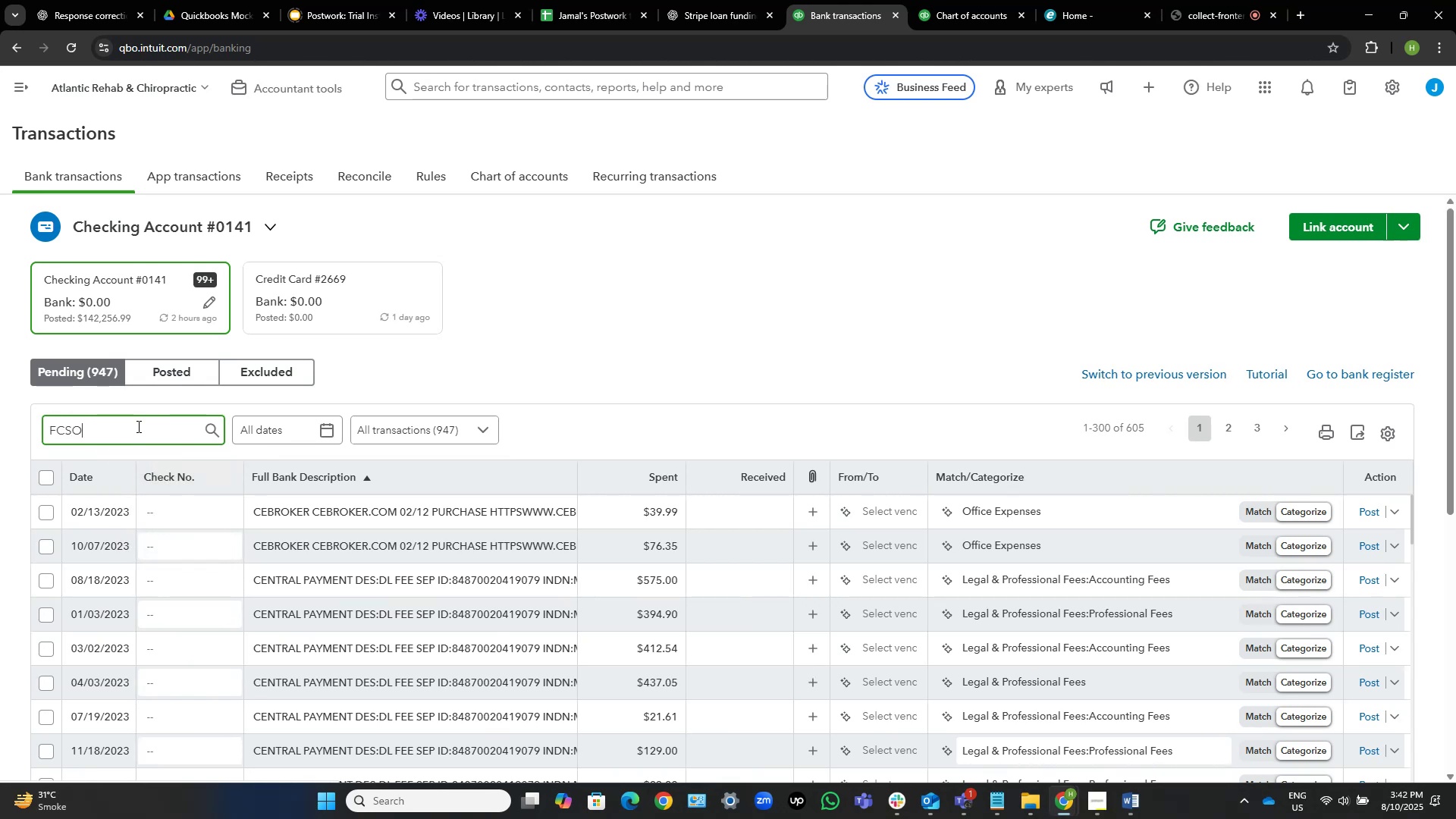 
key(Enter)
 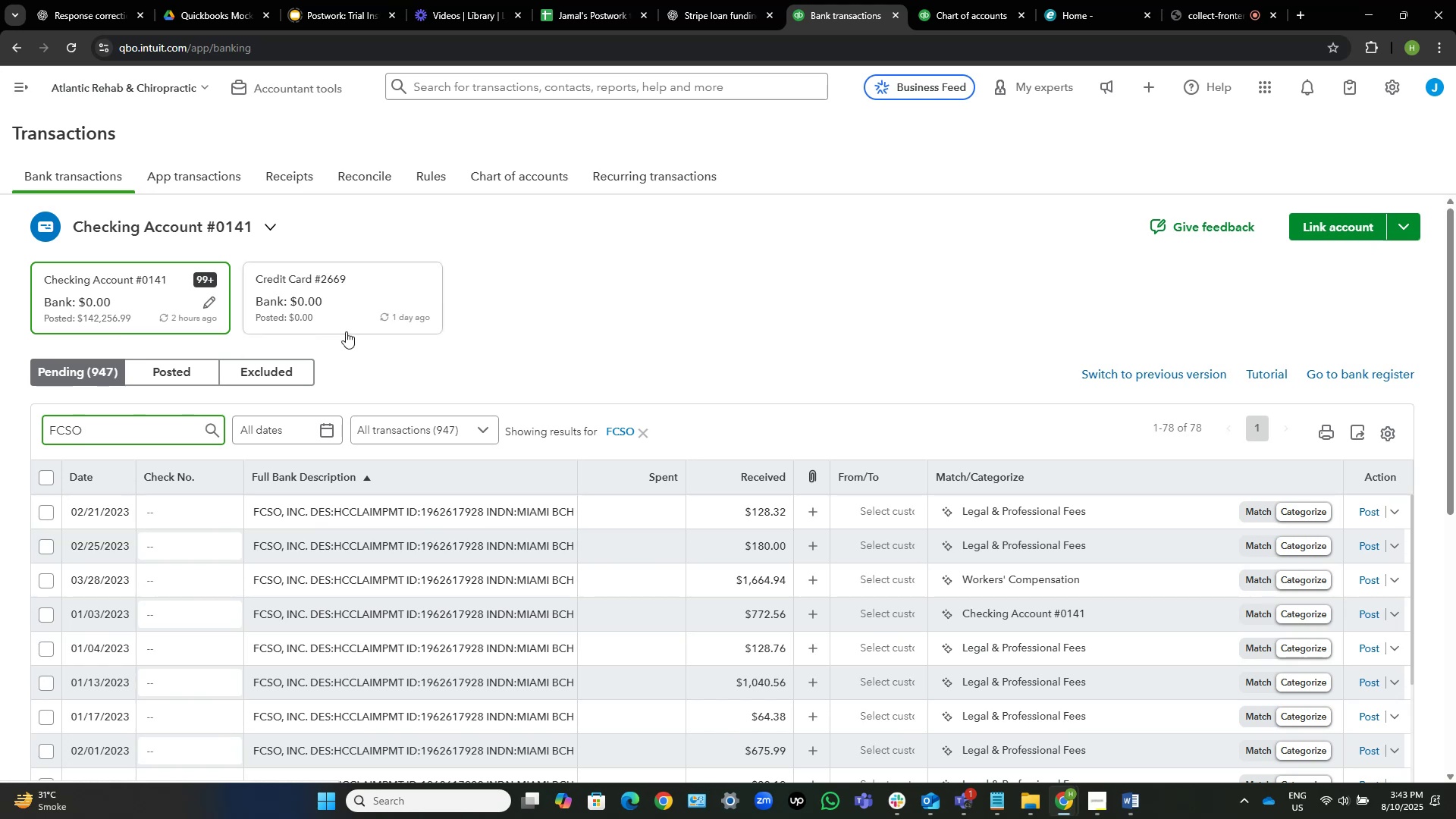 
wait(68.65)
 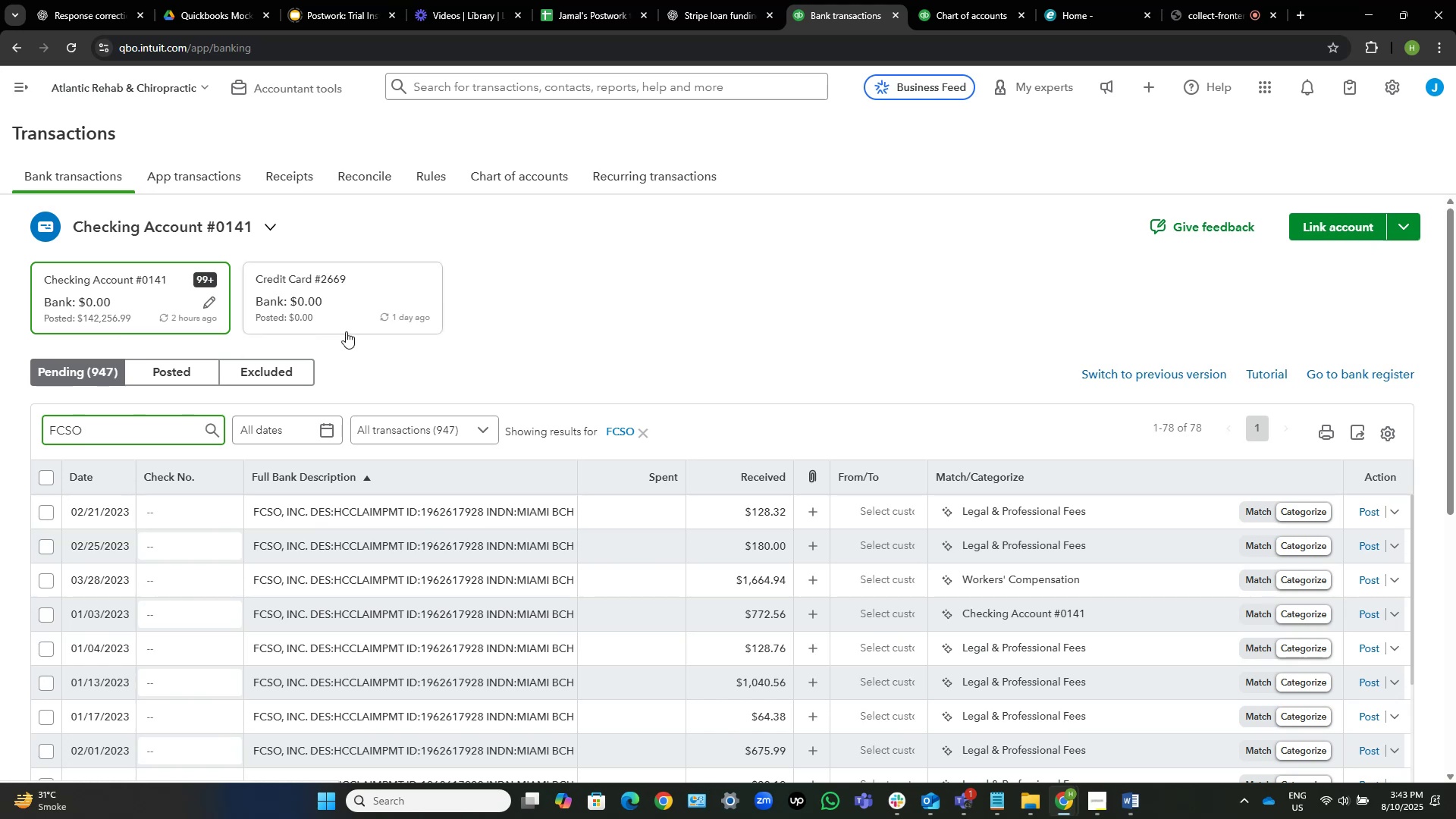 
scroll: coordinate [632, 412], scroll_direction: down, amount: 21.0
 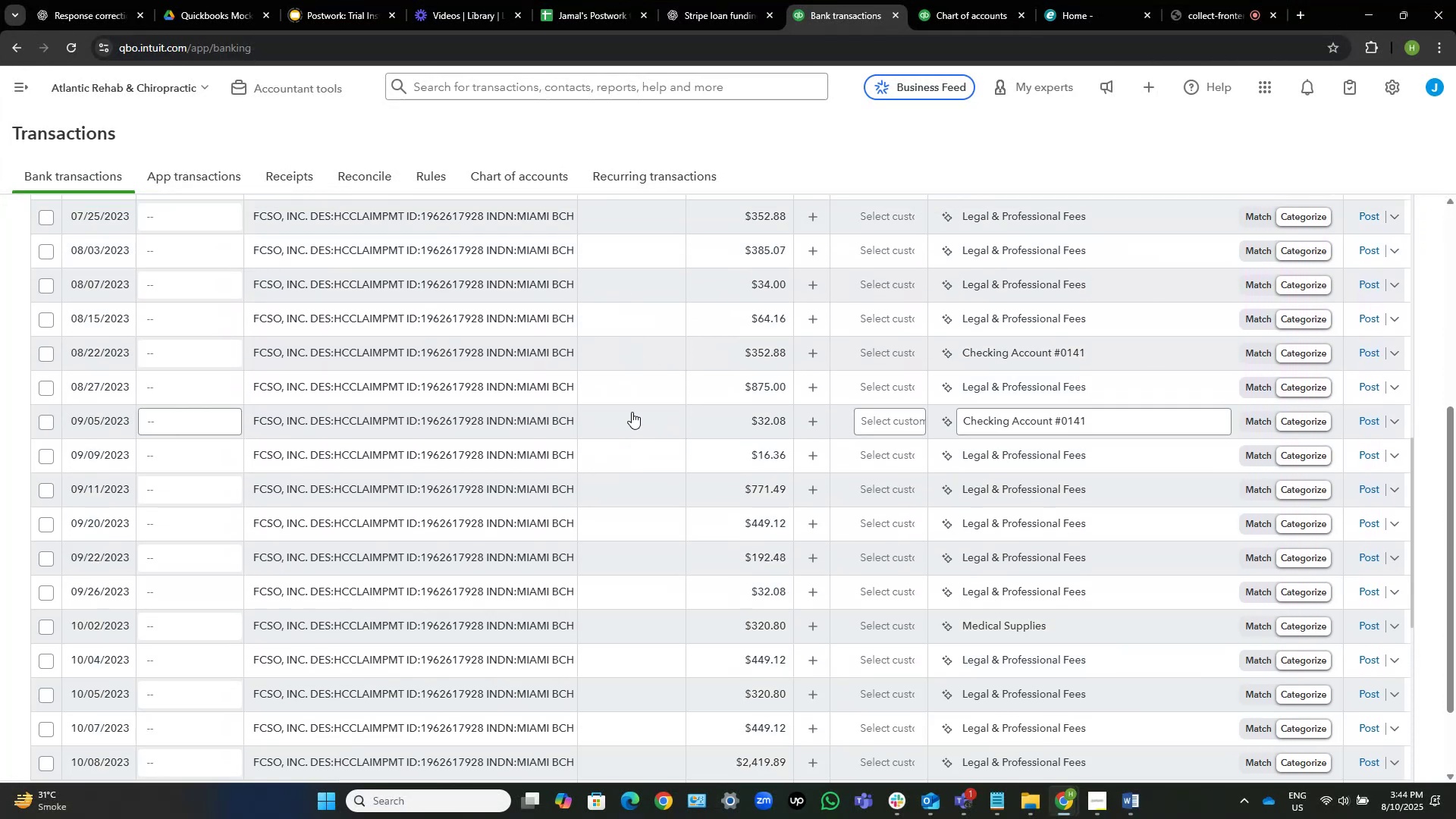 
wait(5.84)
 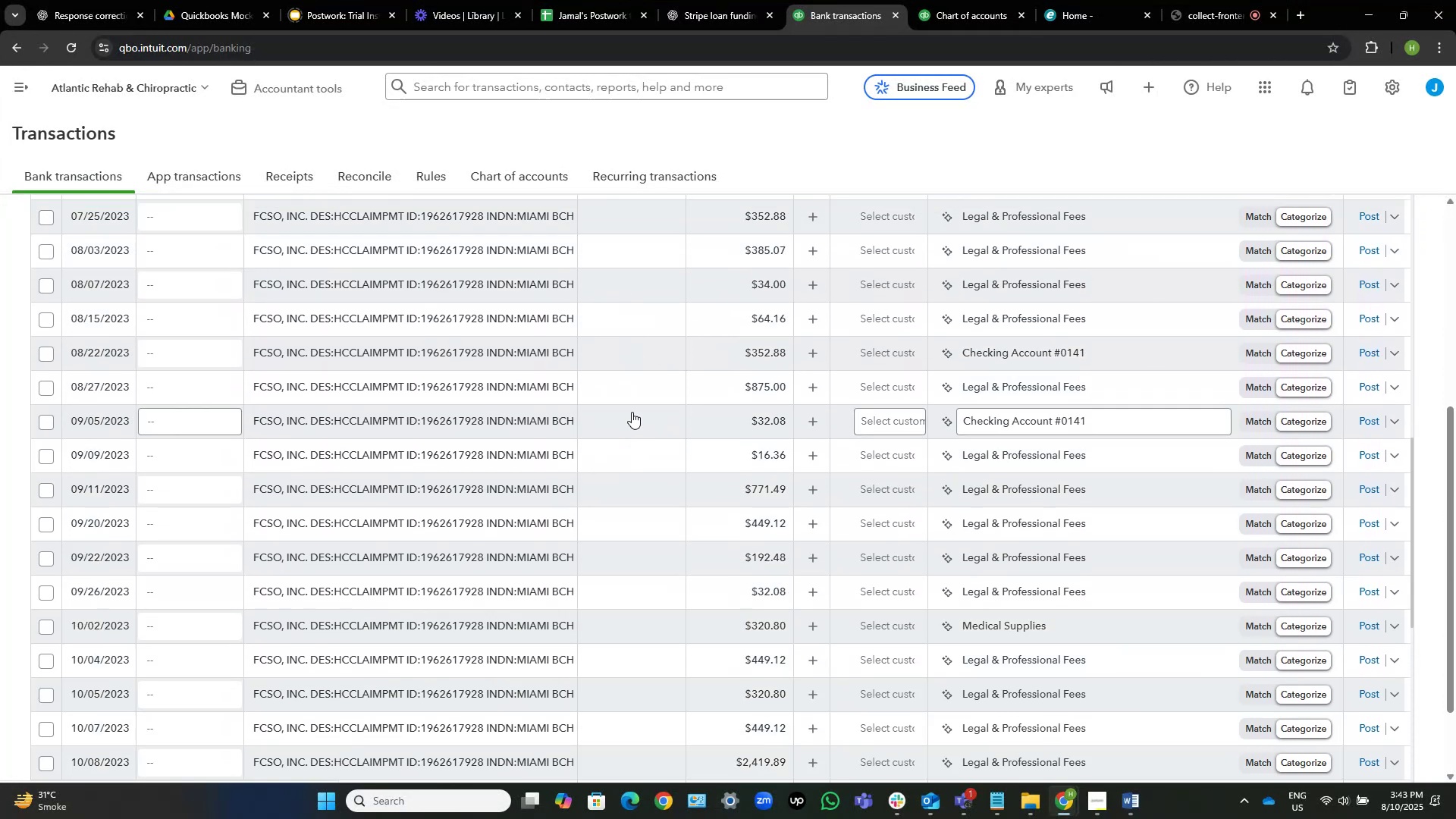 
scroll: coordinate [639, 409], scroll_direction: down, amount: 10.0
 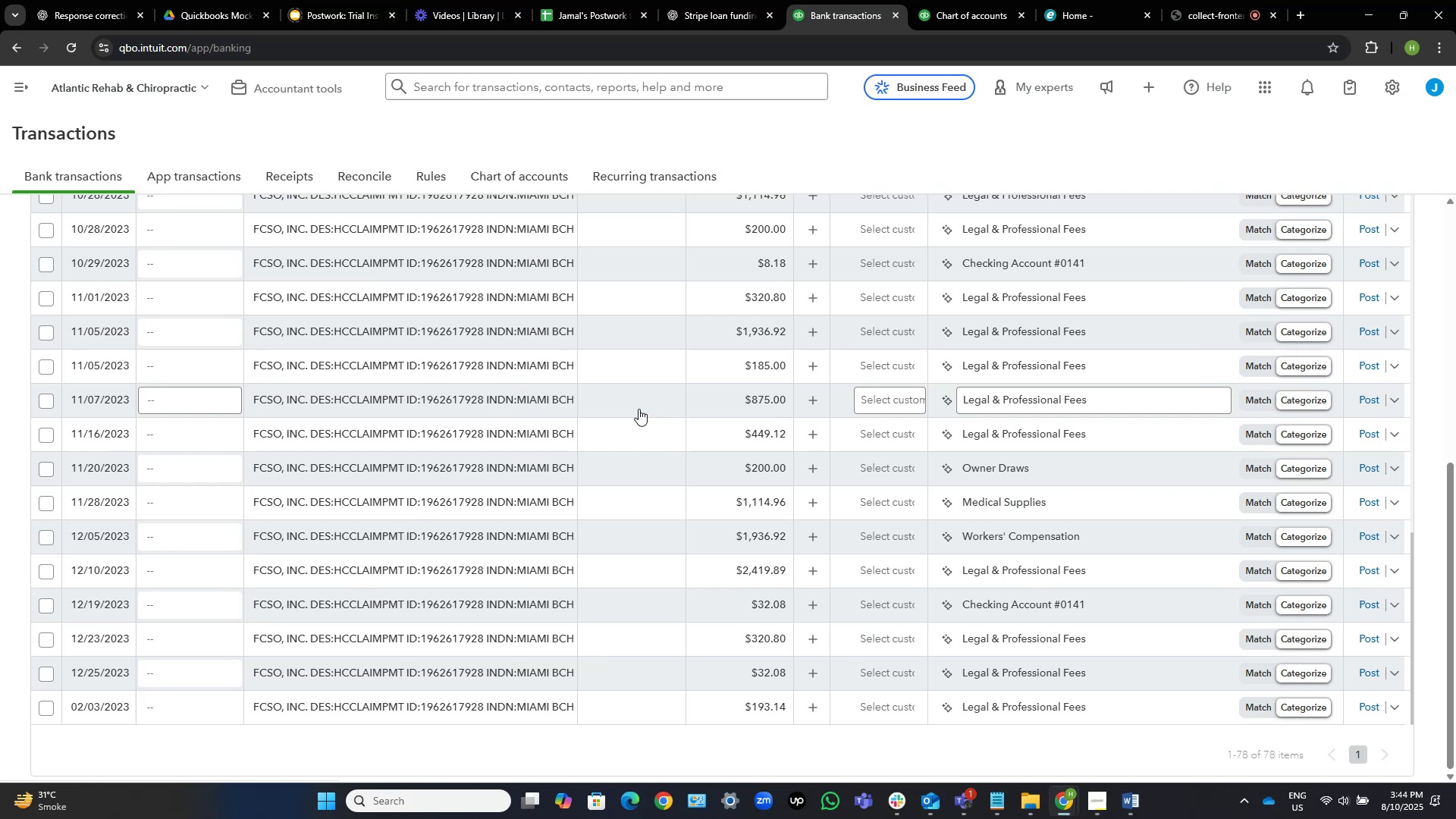 
wait(8.55)
 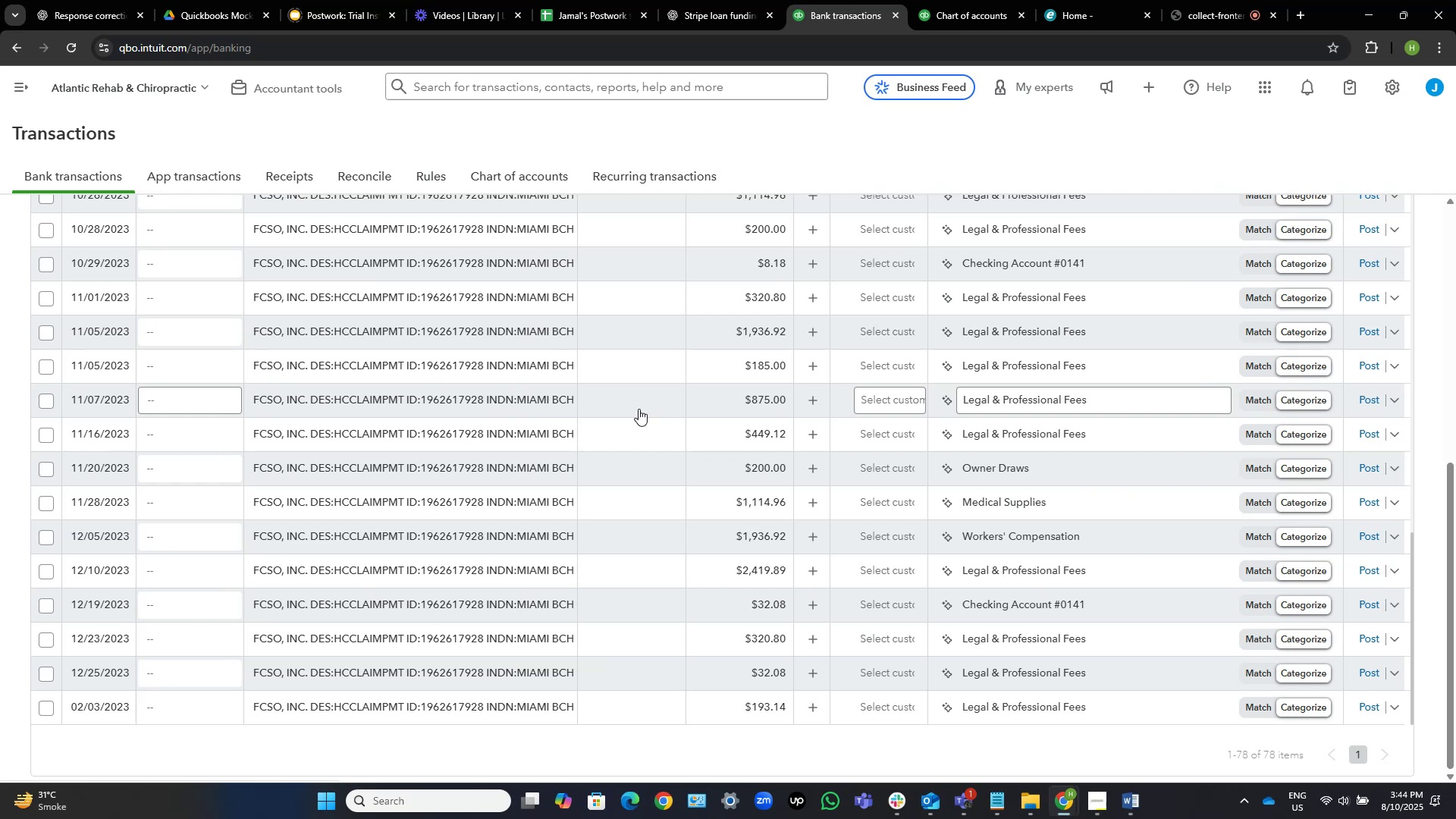 
scroll: coordinate [639, 409], scroll_direction: down, amount: 2.0
 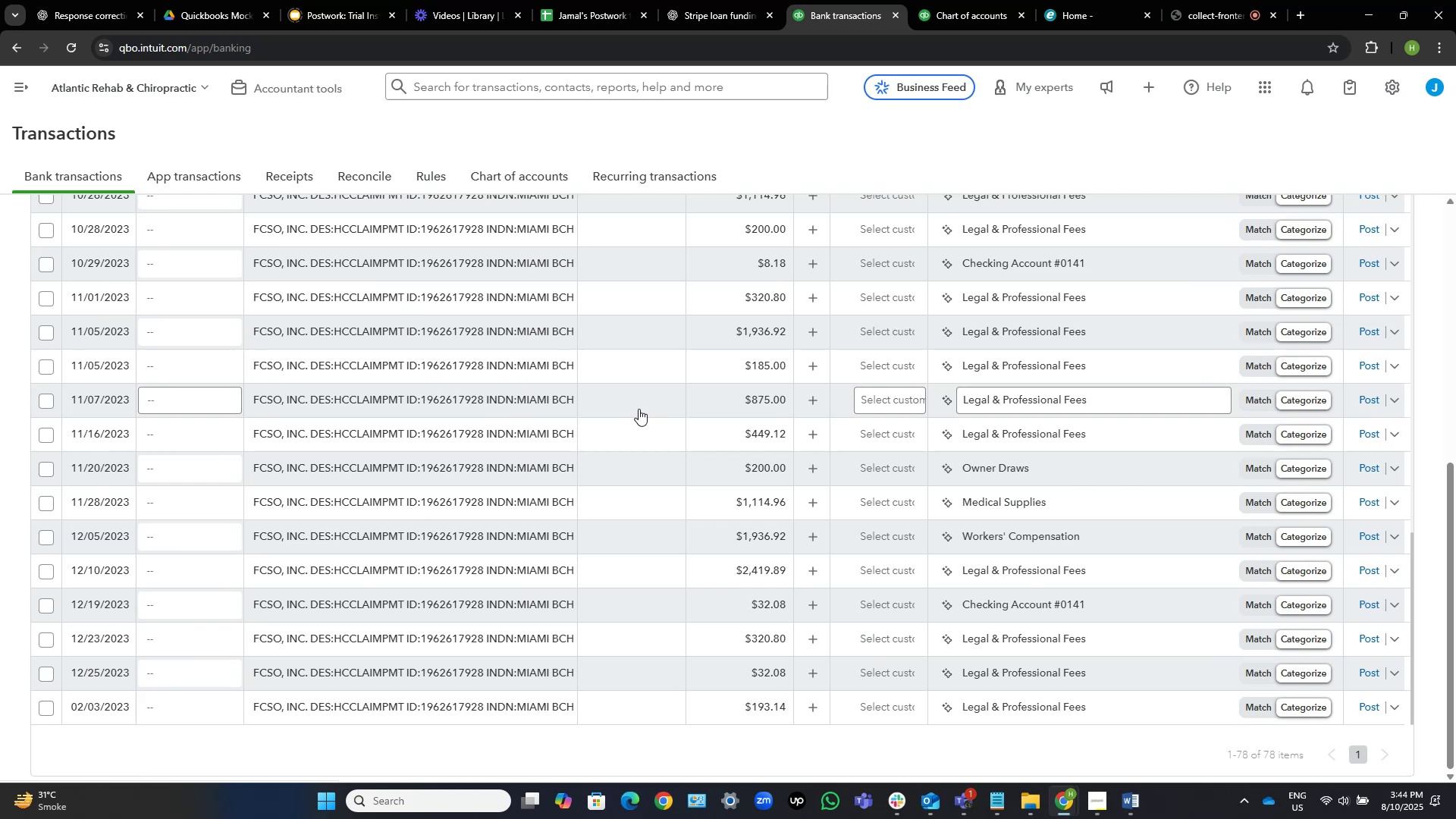 
wait(18.37)
 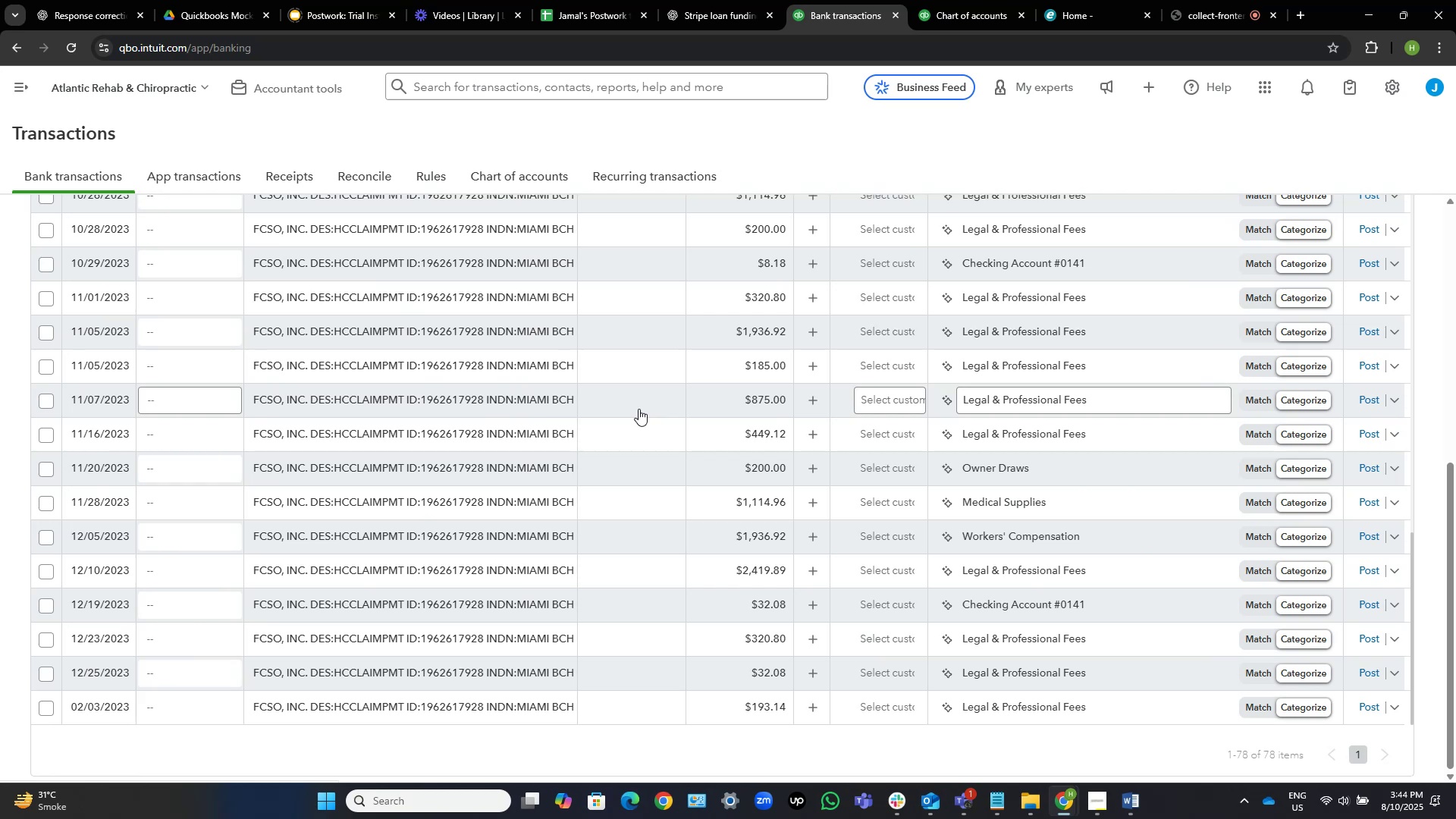 
scroll: coordinate [0, 306], scroll_direction: up, amount: 9.0
 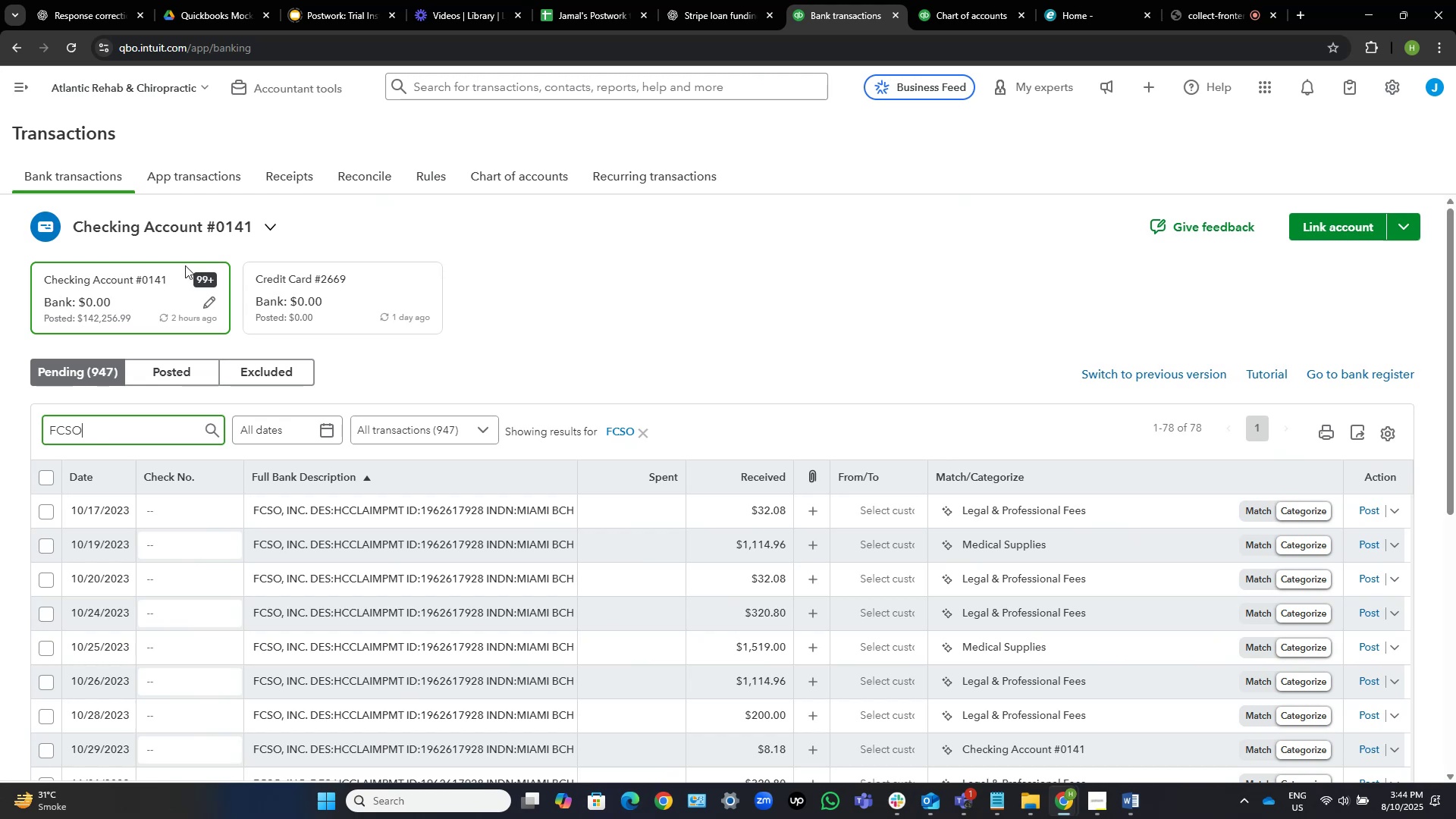 
scroll: coordinate [680, 300], scroll_direction: down, amount: 3.0
 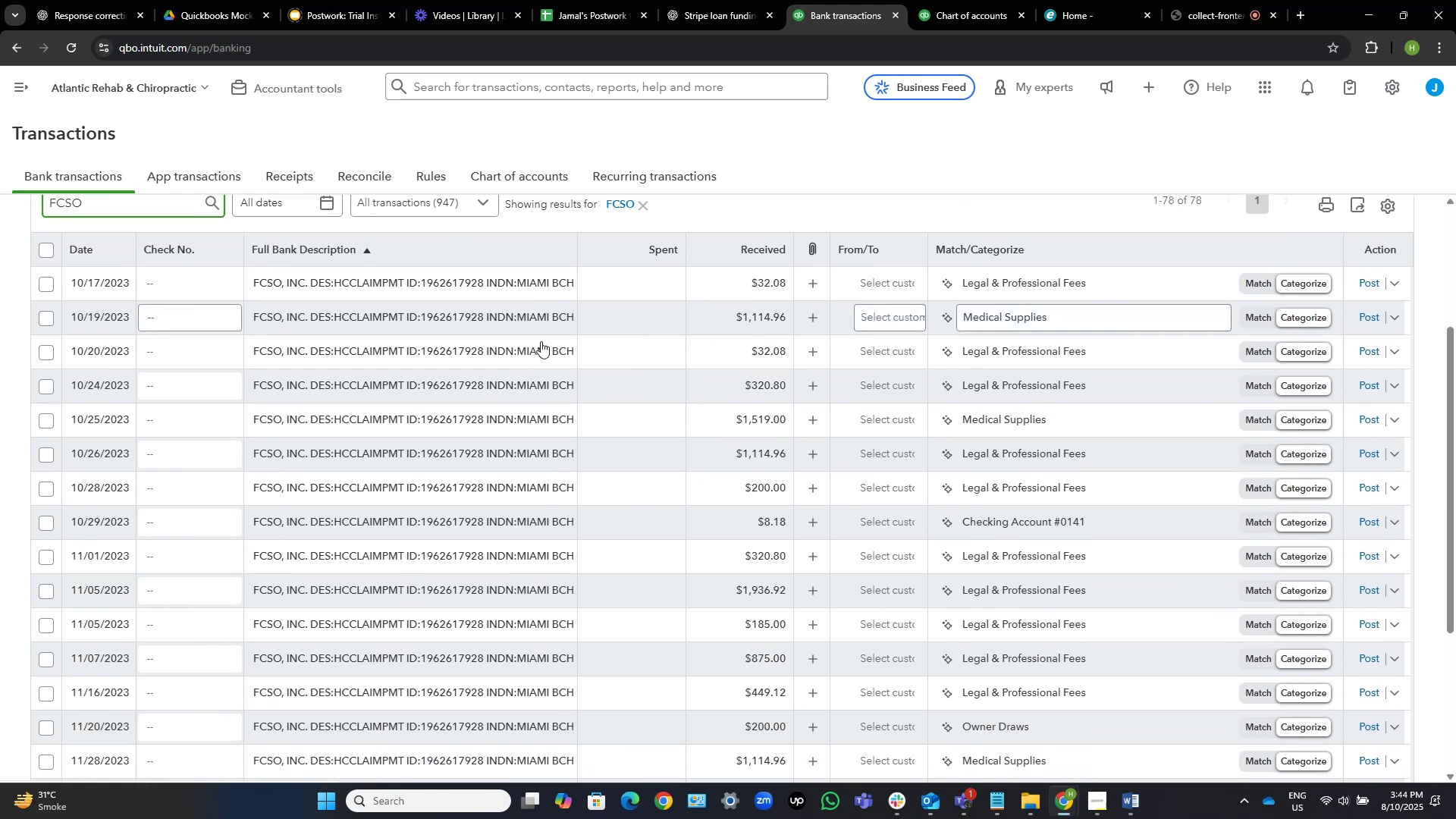 
scroll: coordinate [470, 402], scroll_direction: up, amount: 43.0
 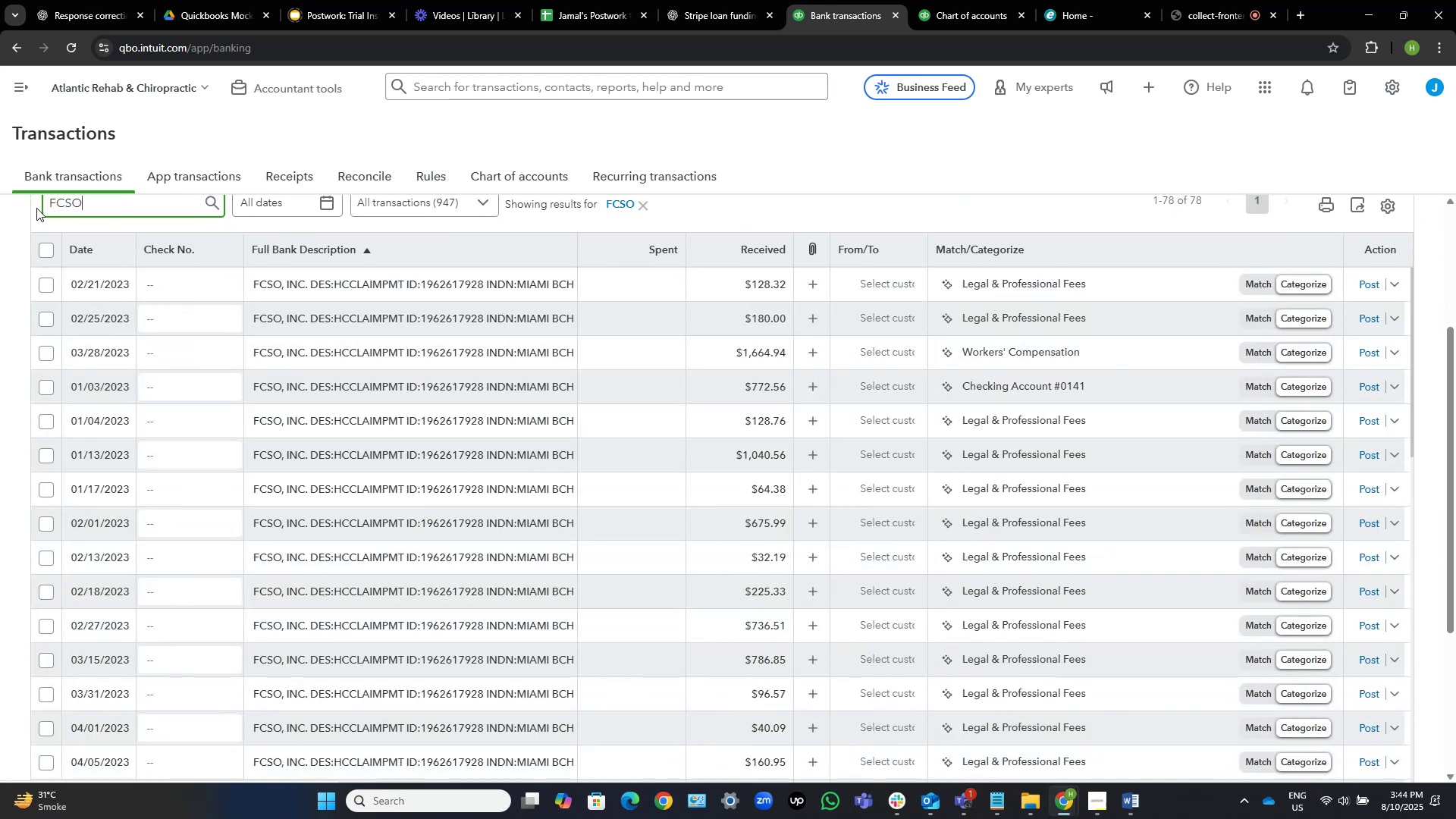 
left_click([48, 250])
 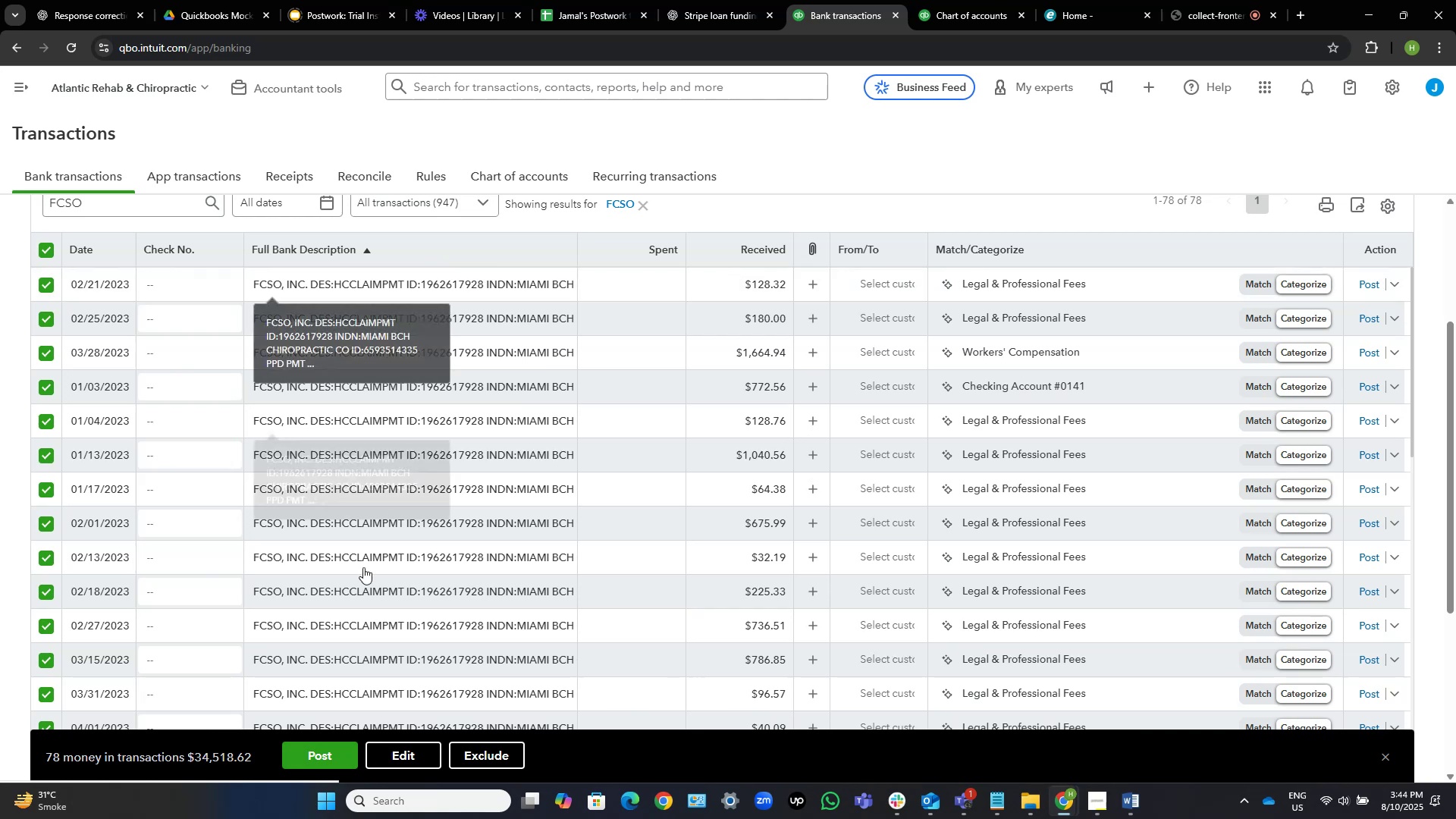 
left_click([406, 754])
 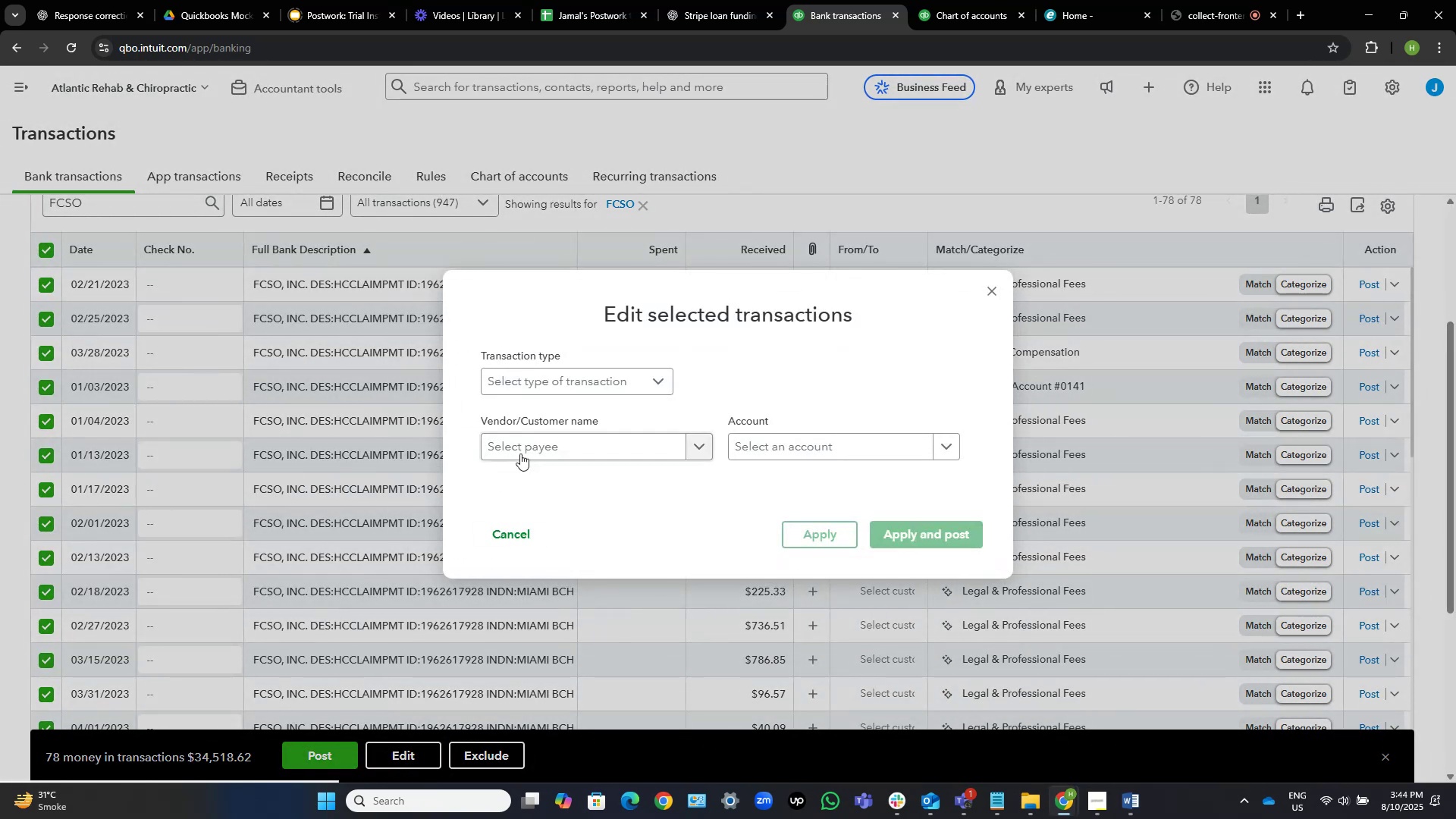 
left_click([529, 447])
 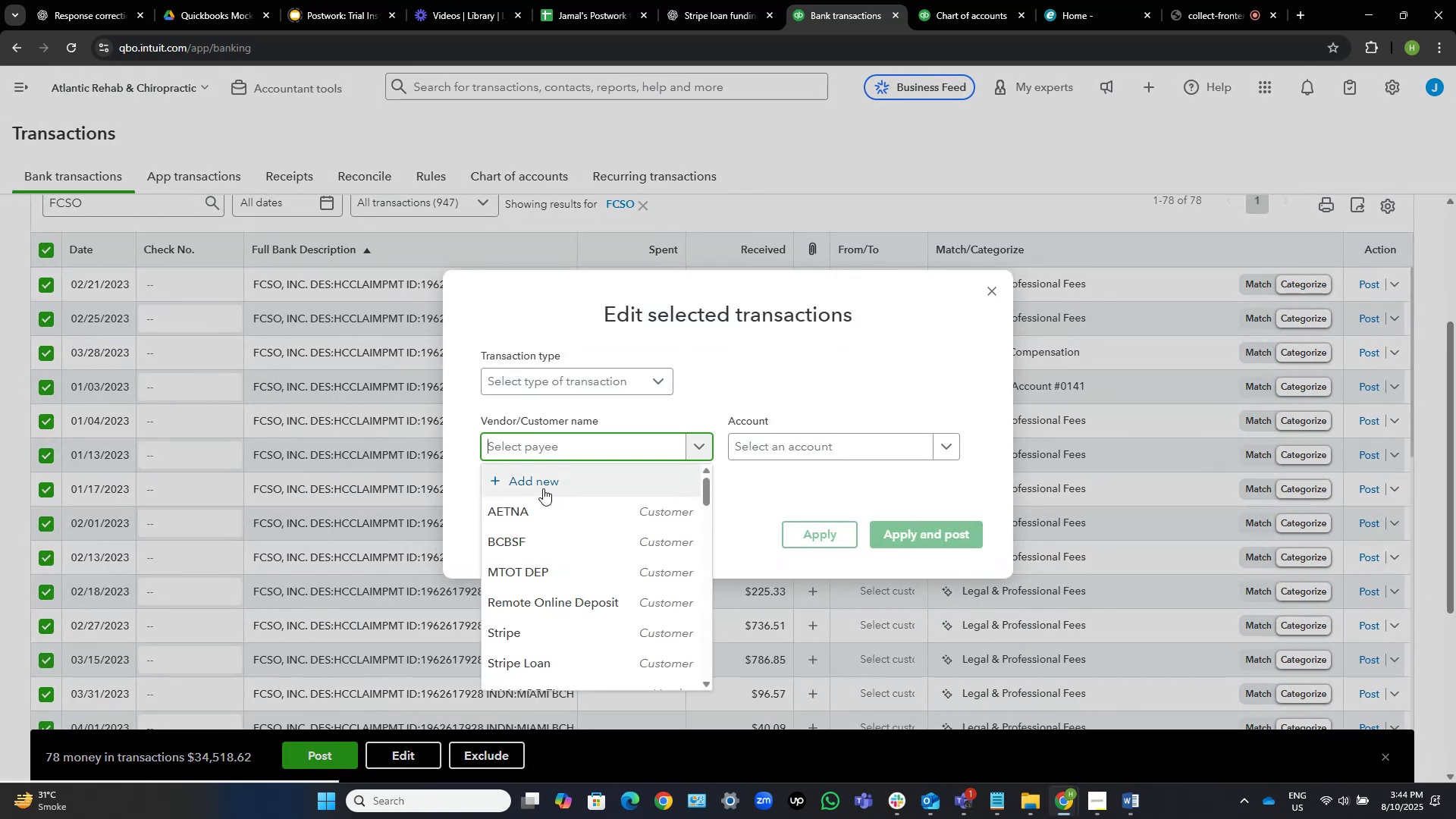 
left_click([548, 485])
 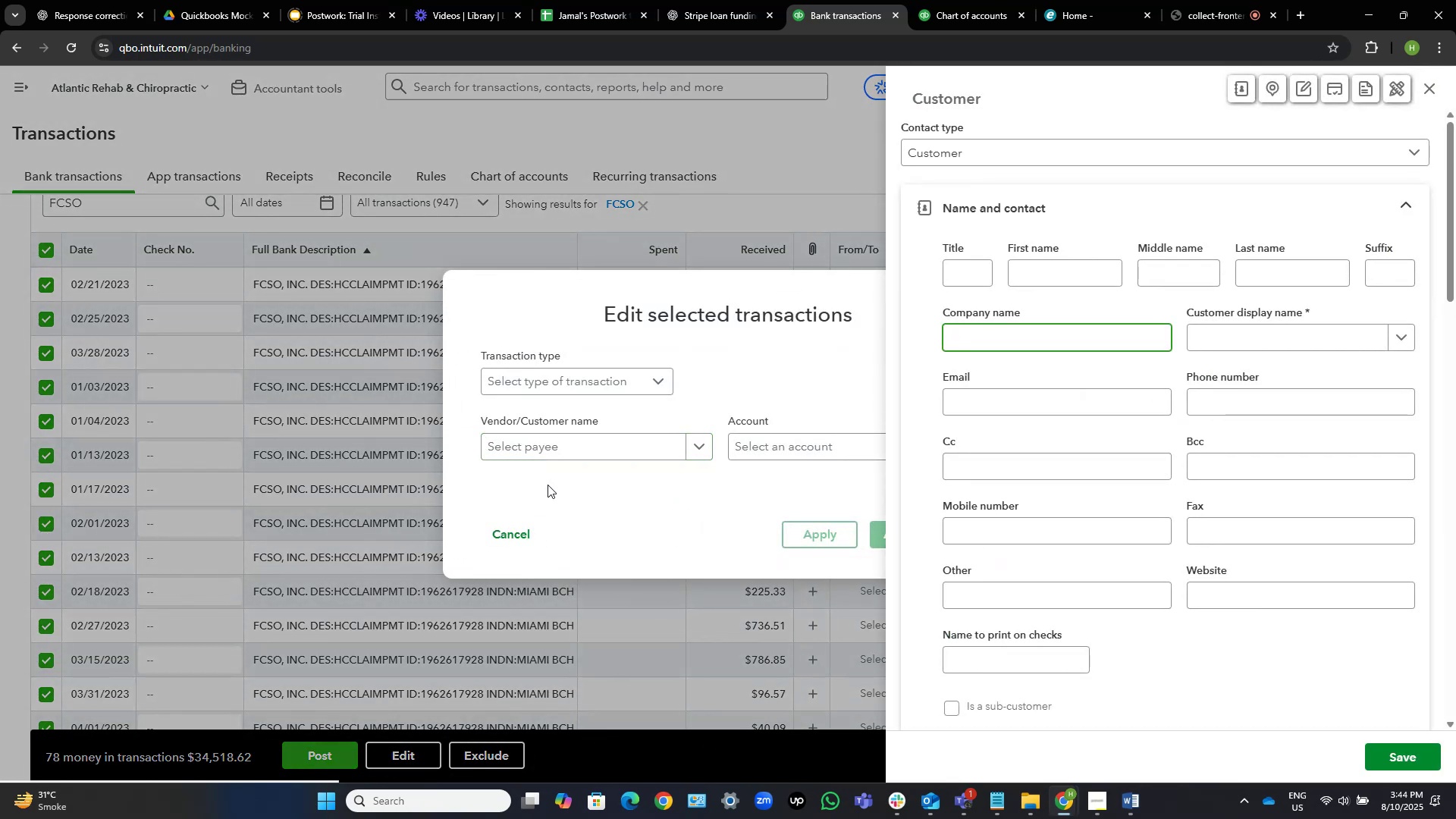 
type(FCSO)
 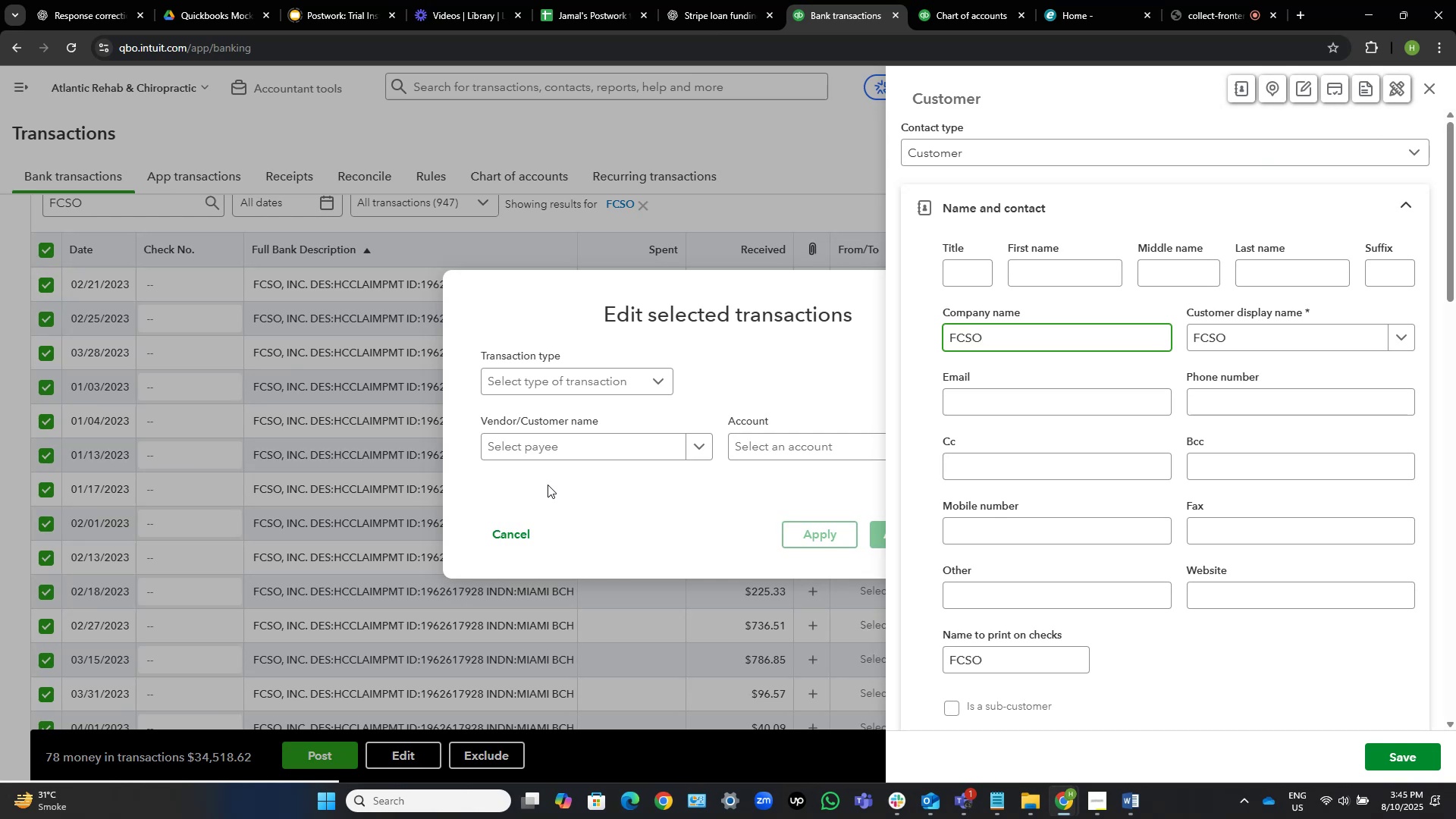 
type(, INC)
 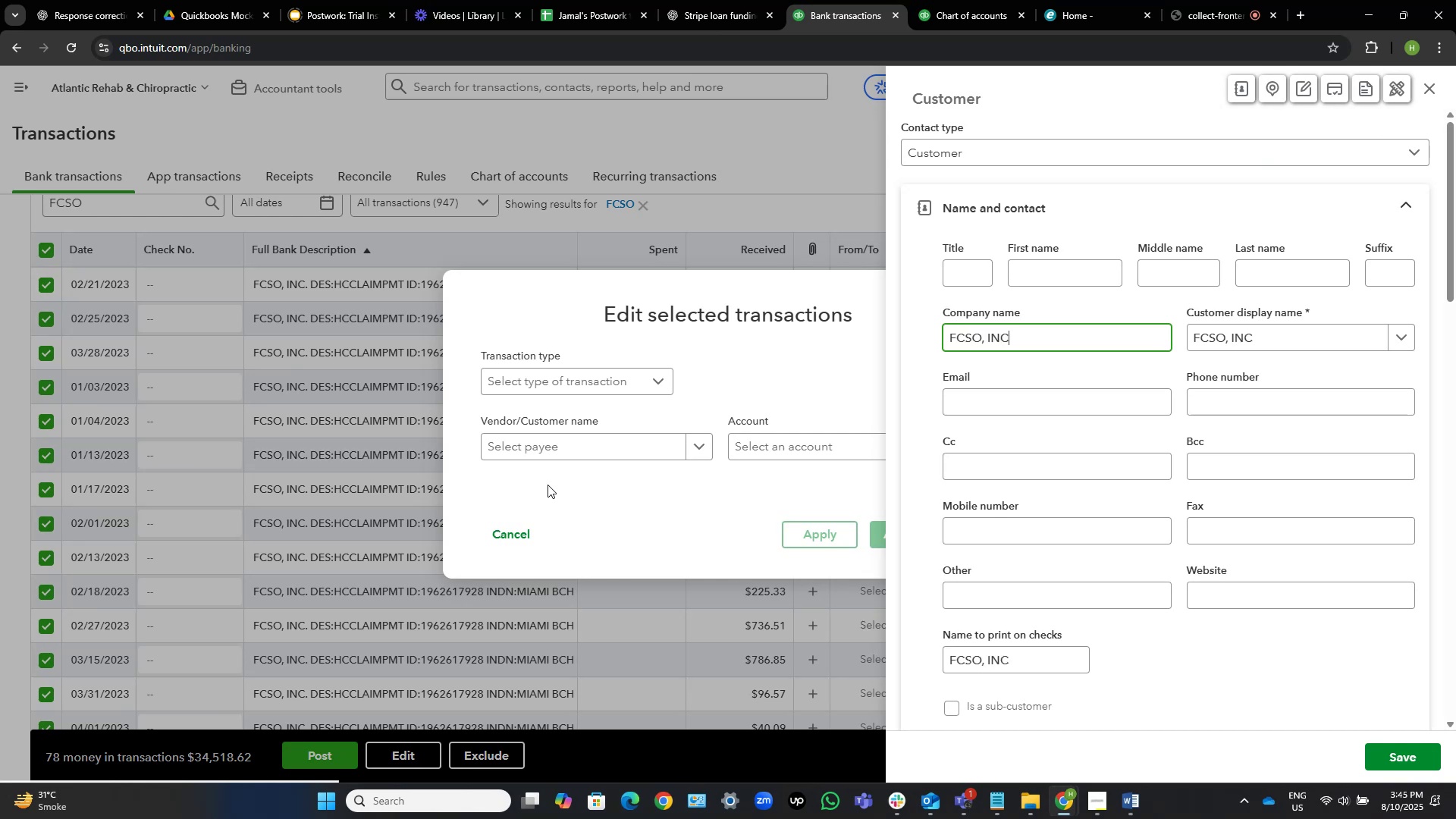 
wait(25.42)
 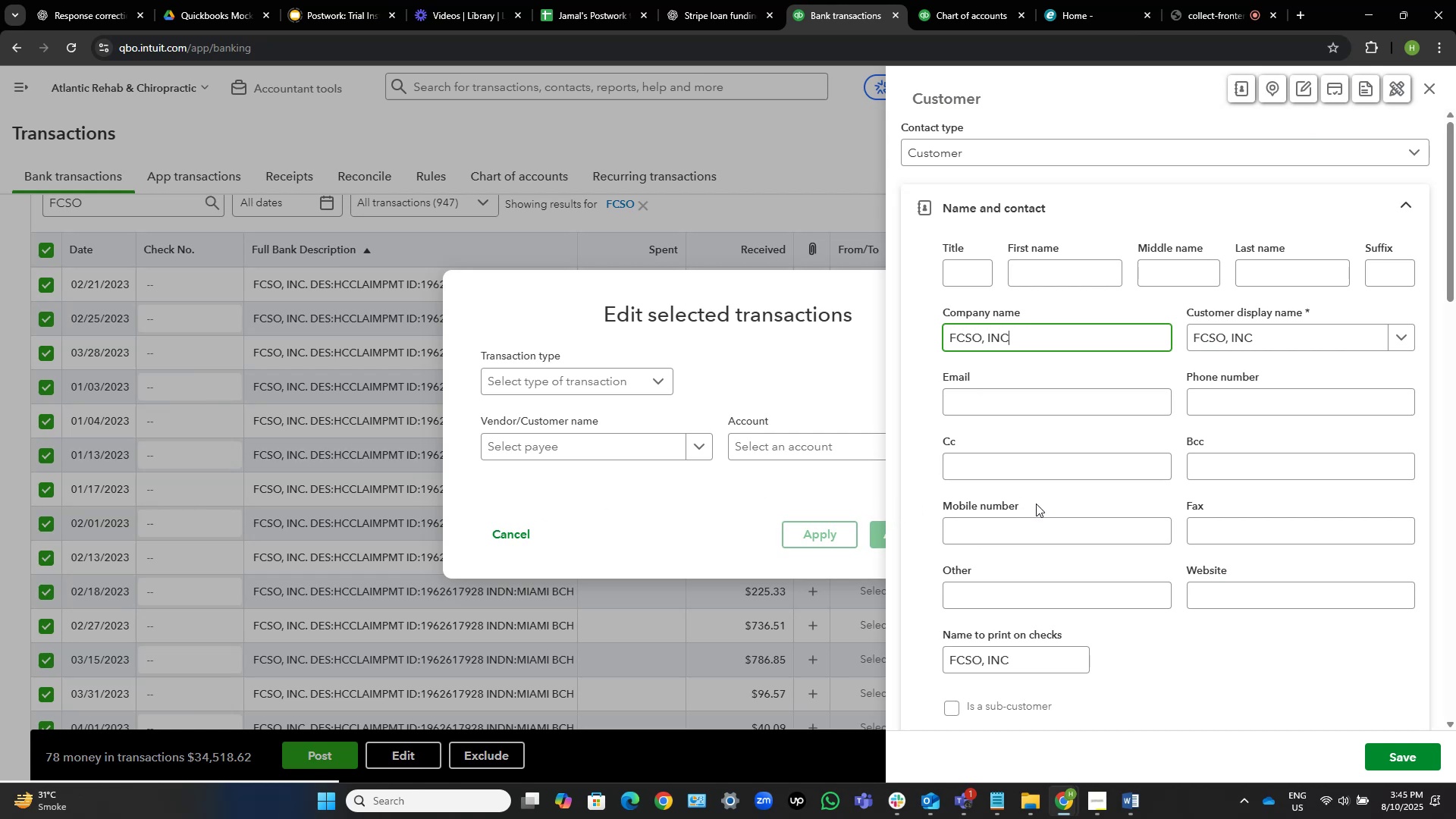 
left_click([1381, 746])
 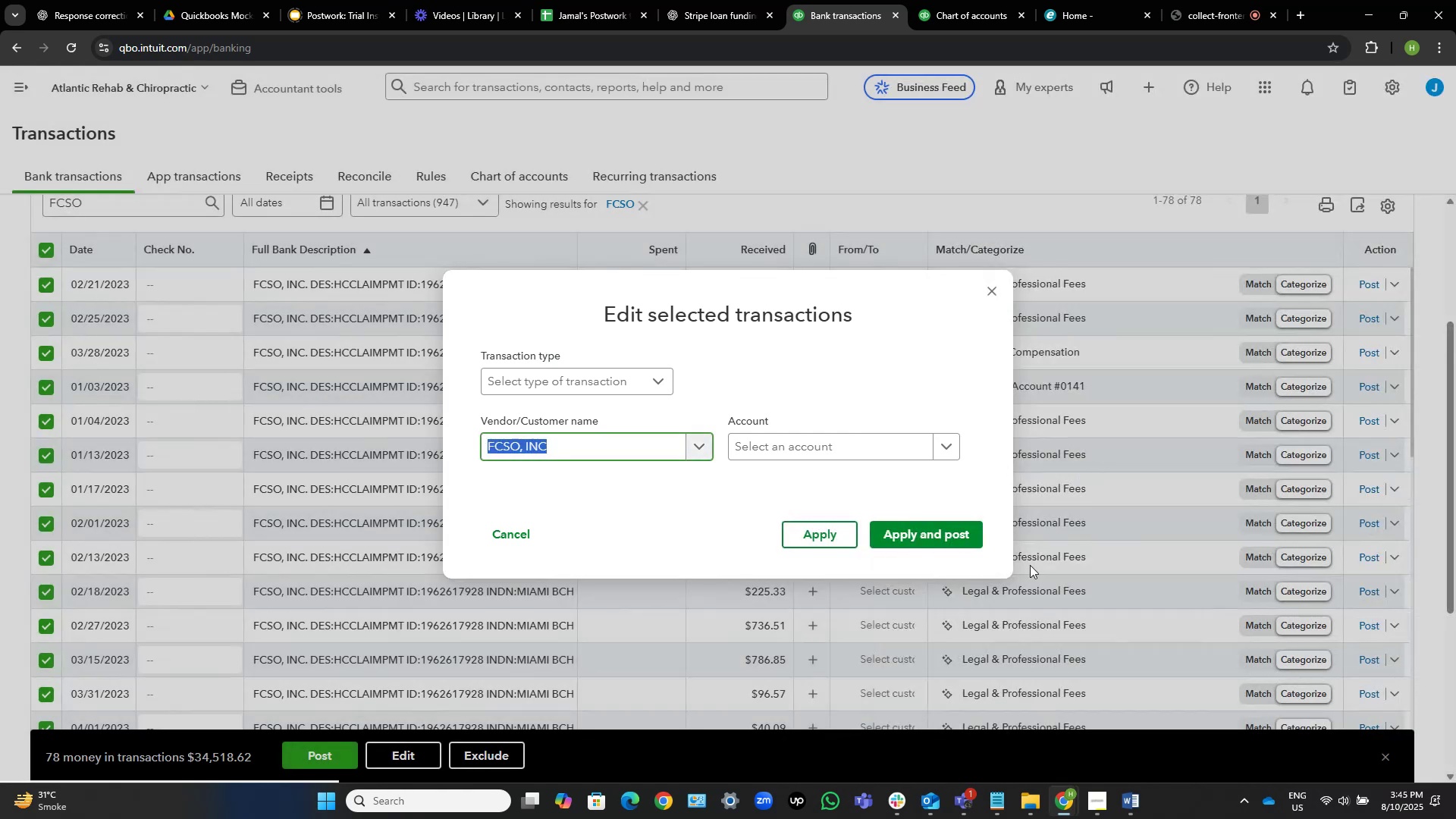 
left_click([821, 438])
 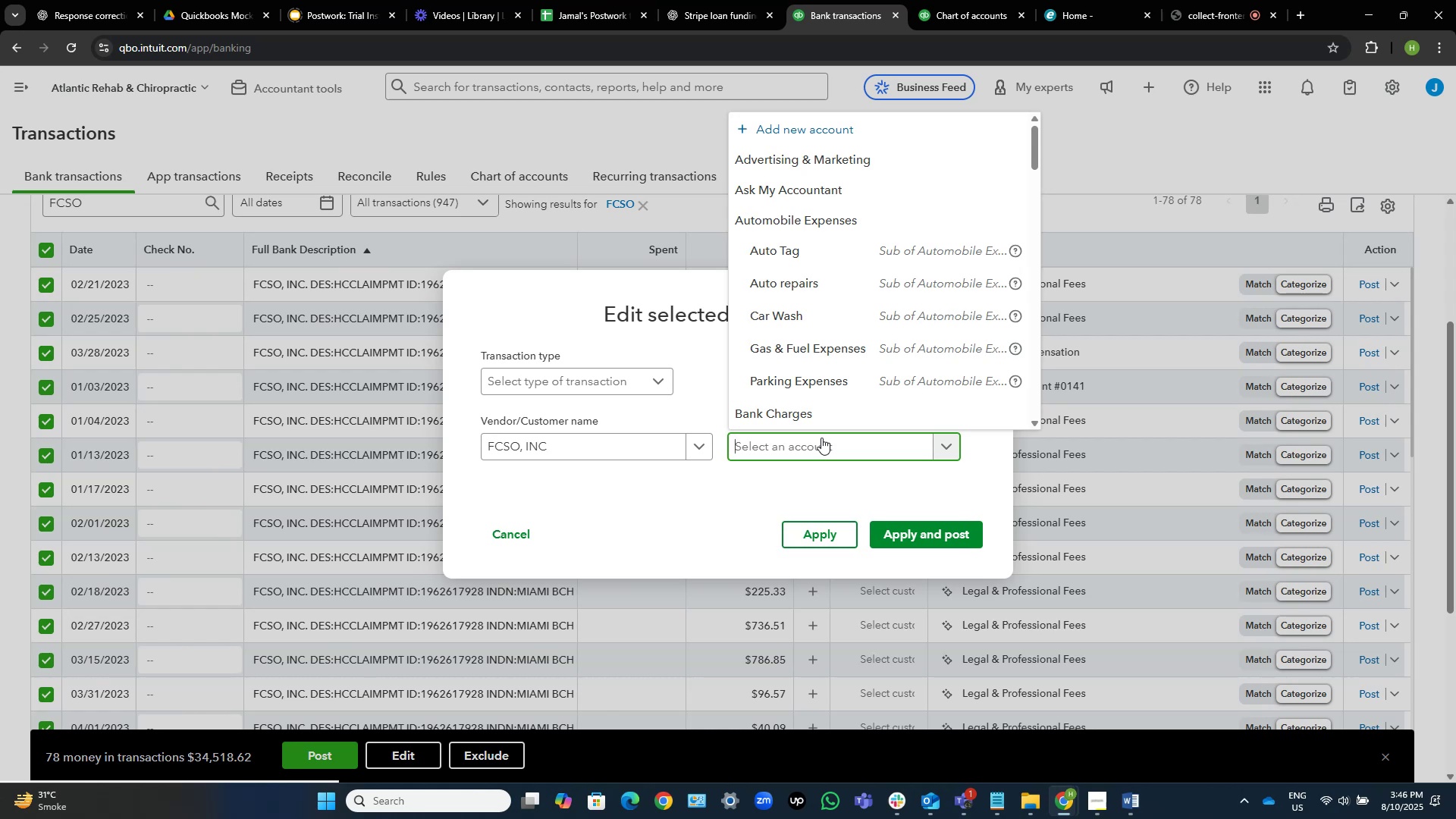 
wait(46.75)
 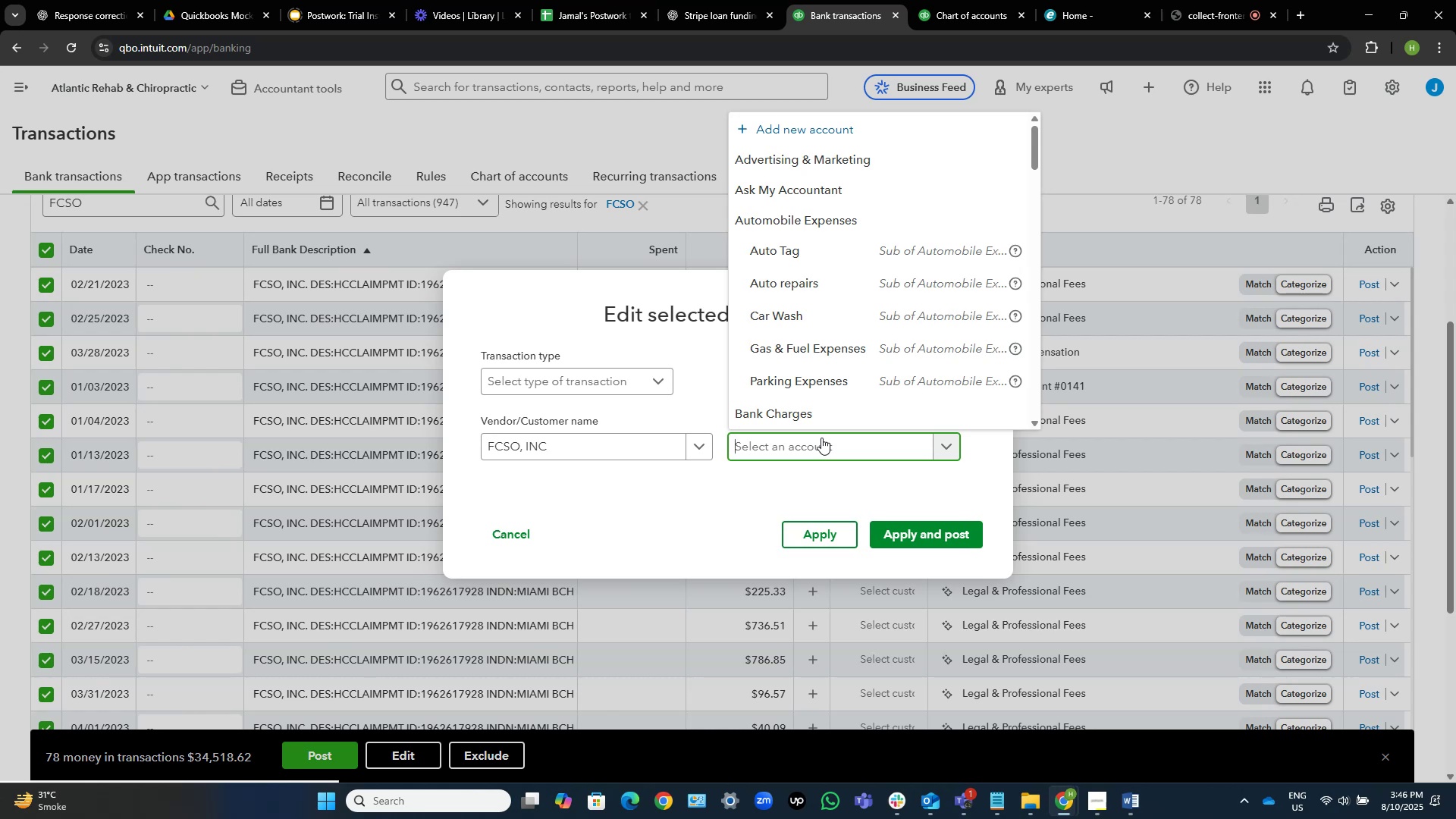 
left_click([1103, 0])
 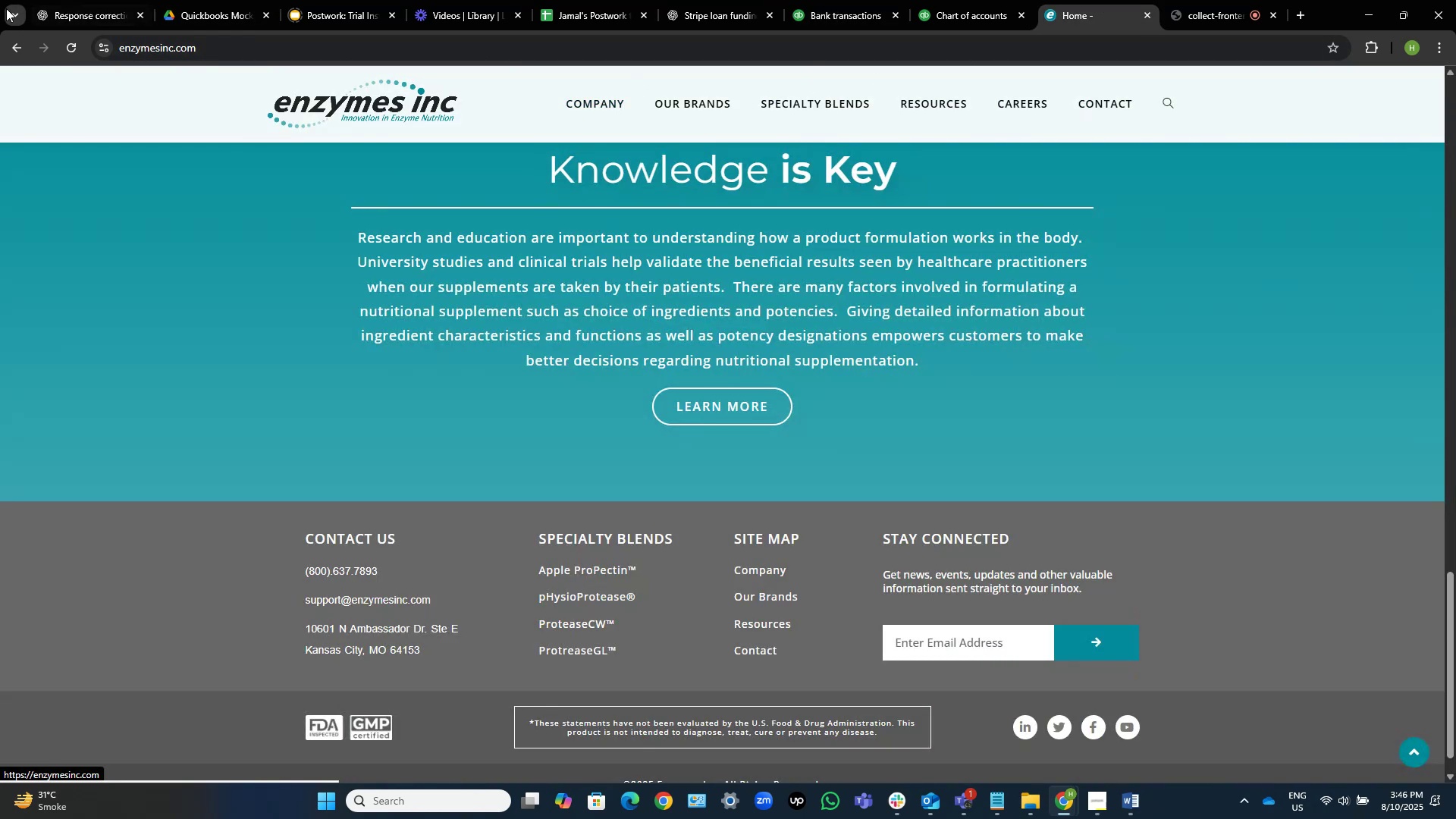 
left_click([17, 47])
 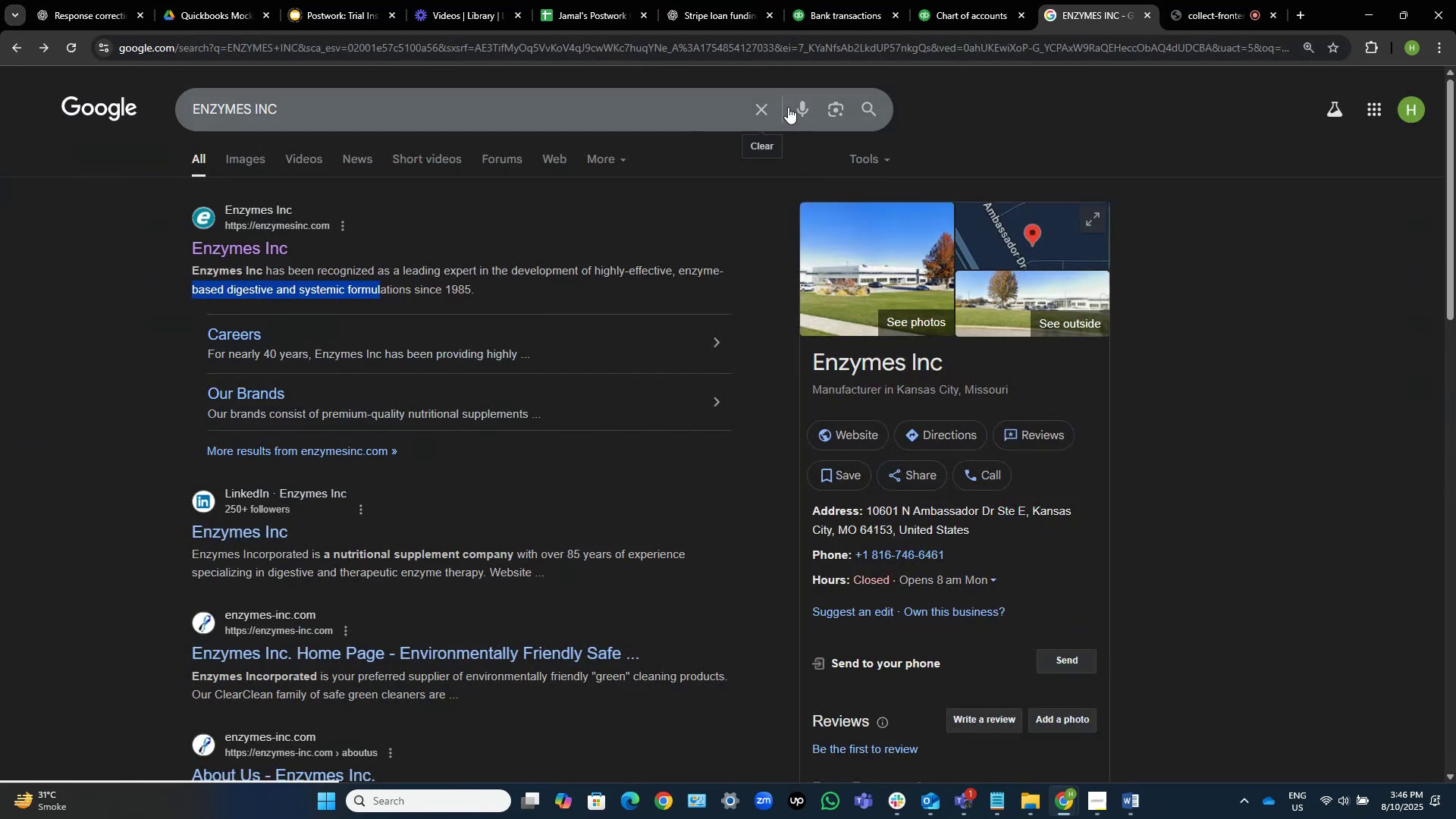 
left_click([761, 108])
 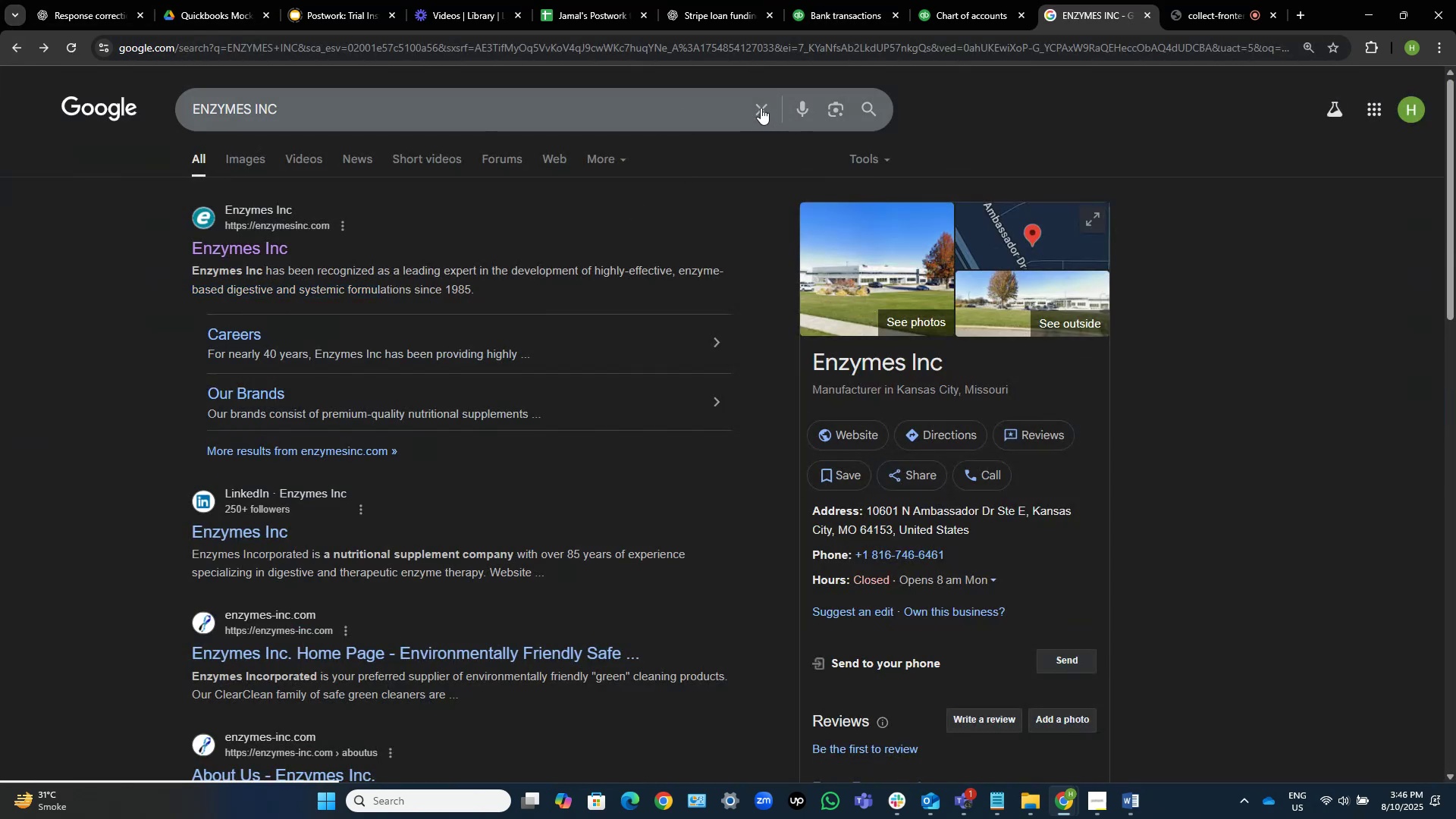 
key(Control+V)
 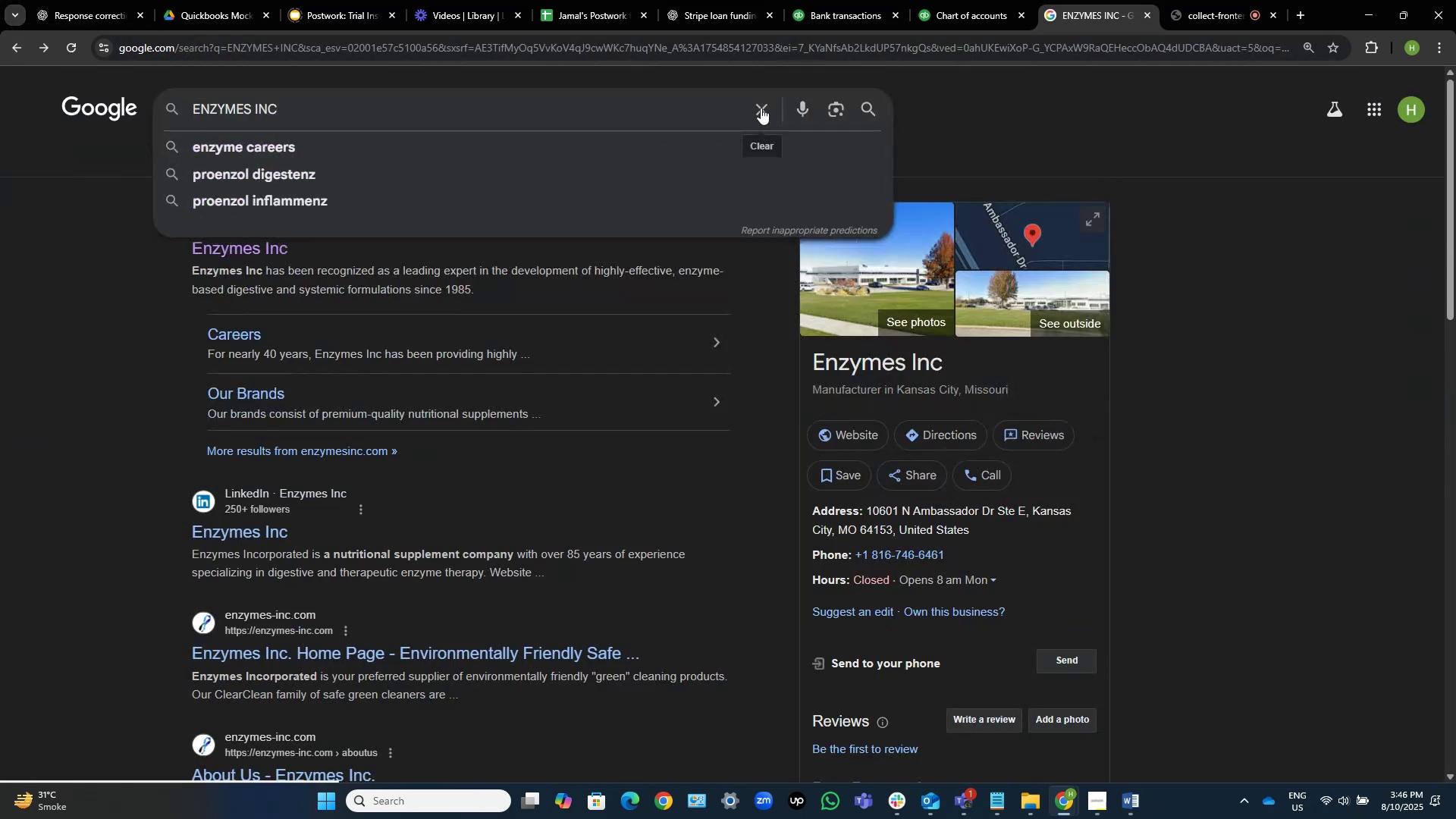 
key(Control+Shift+ArrowLeft)
 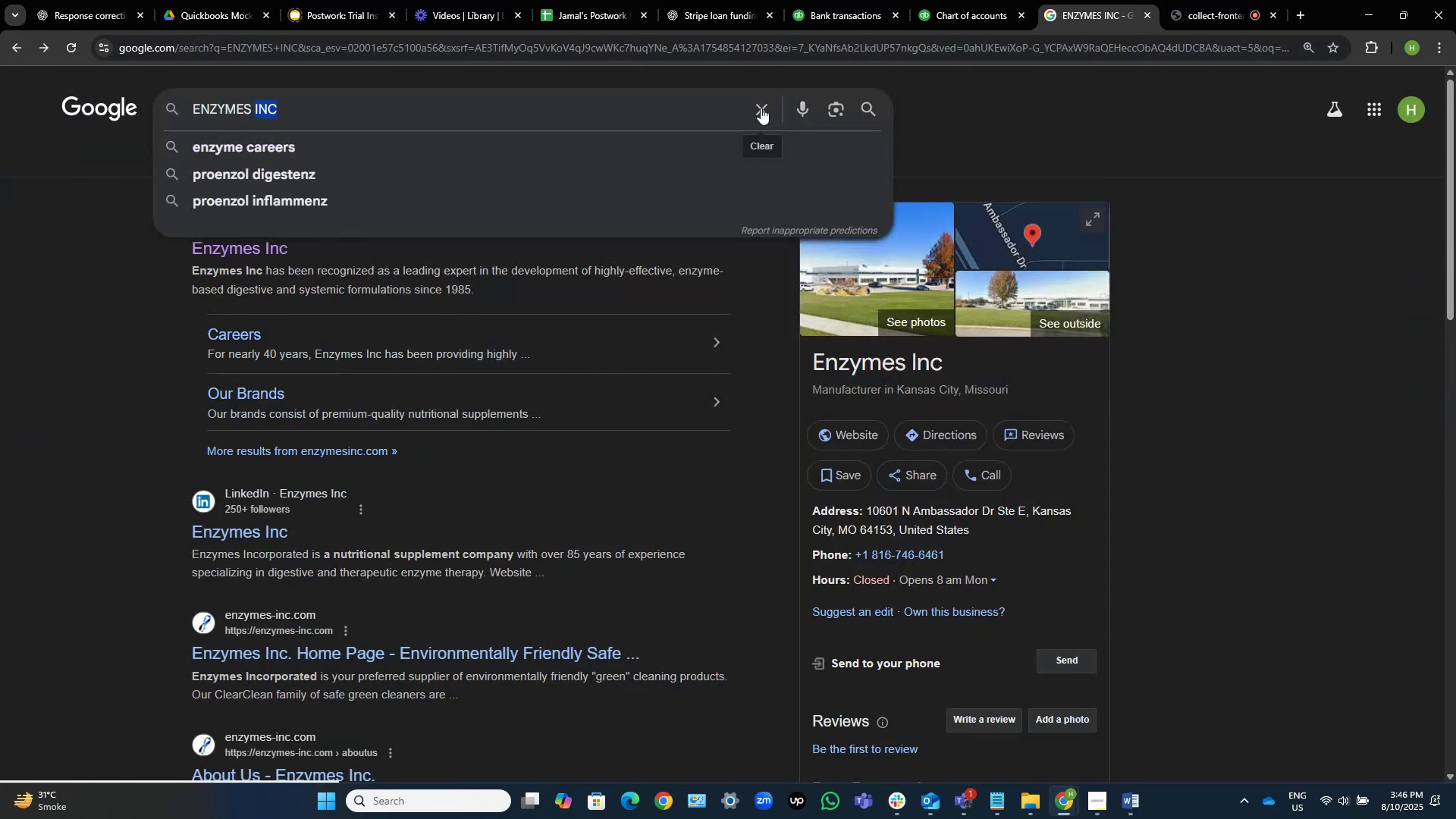 
hold_key(key=ShiftLeft, duration=0.76)
 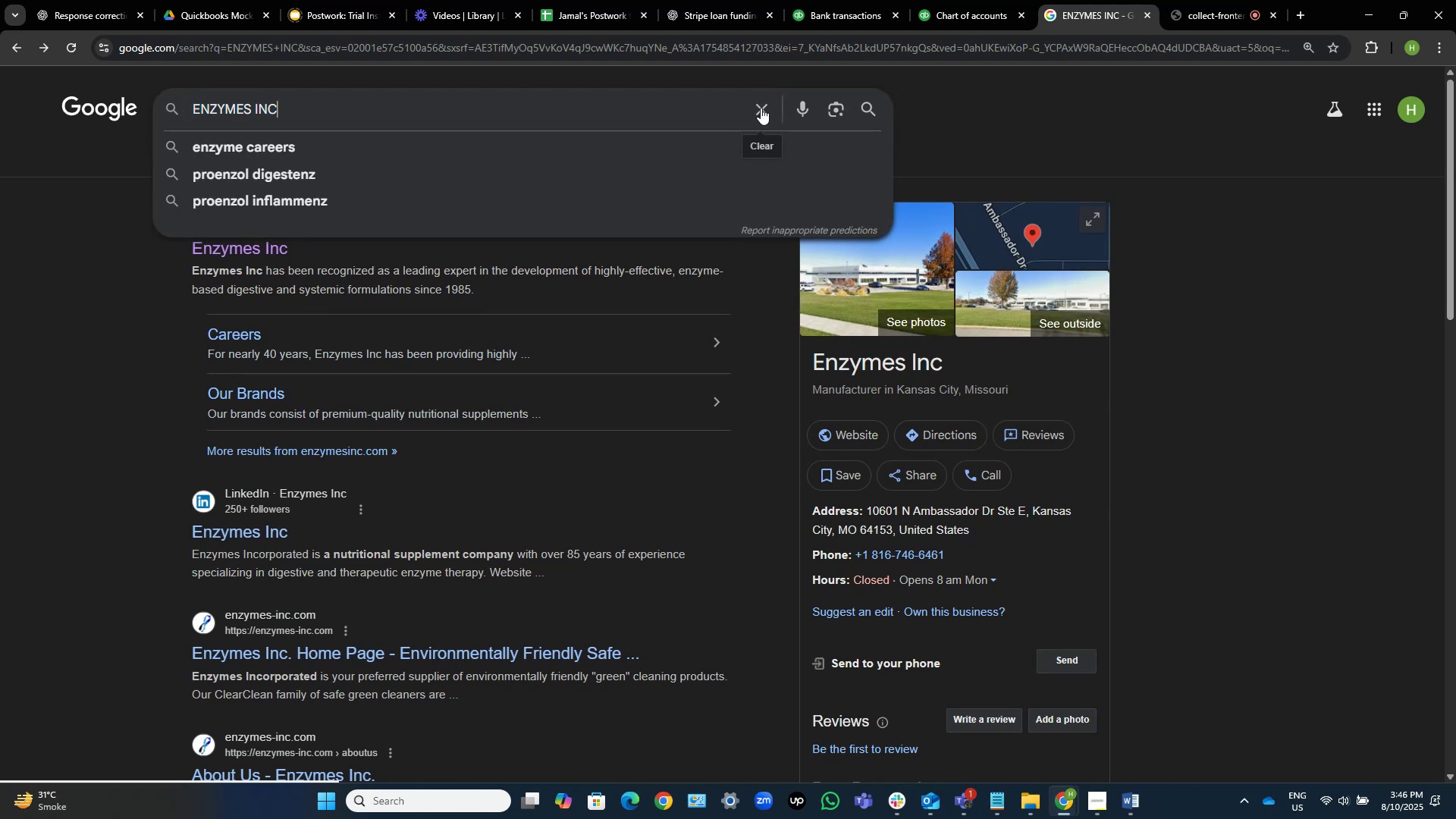 
hold_key(key=ControlLeft, duration=0.64)
 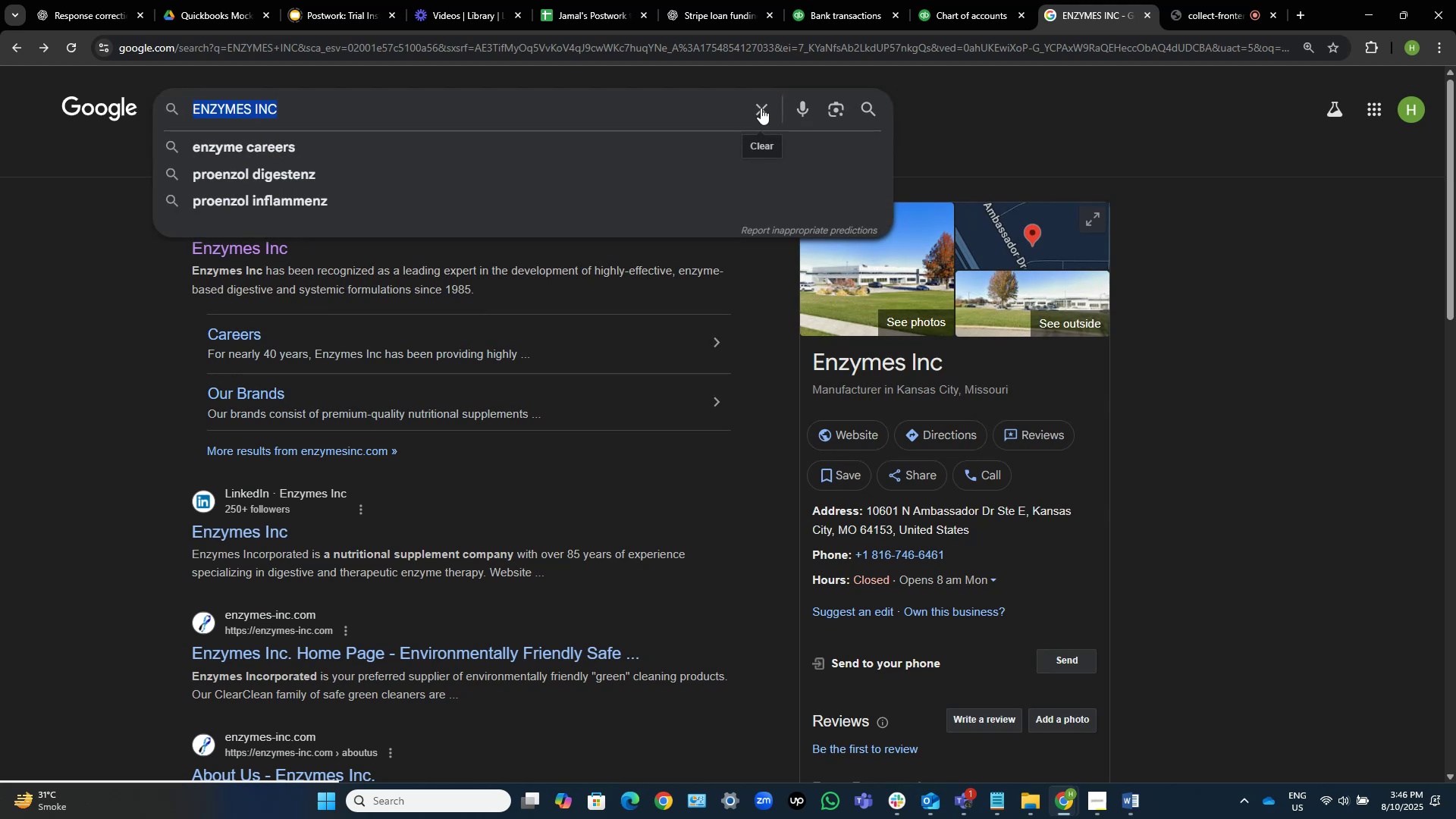 
hold_key(key=ArrowLeft, duration=0.46)
 